 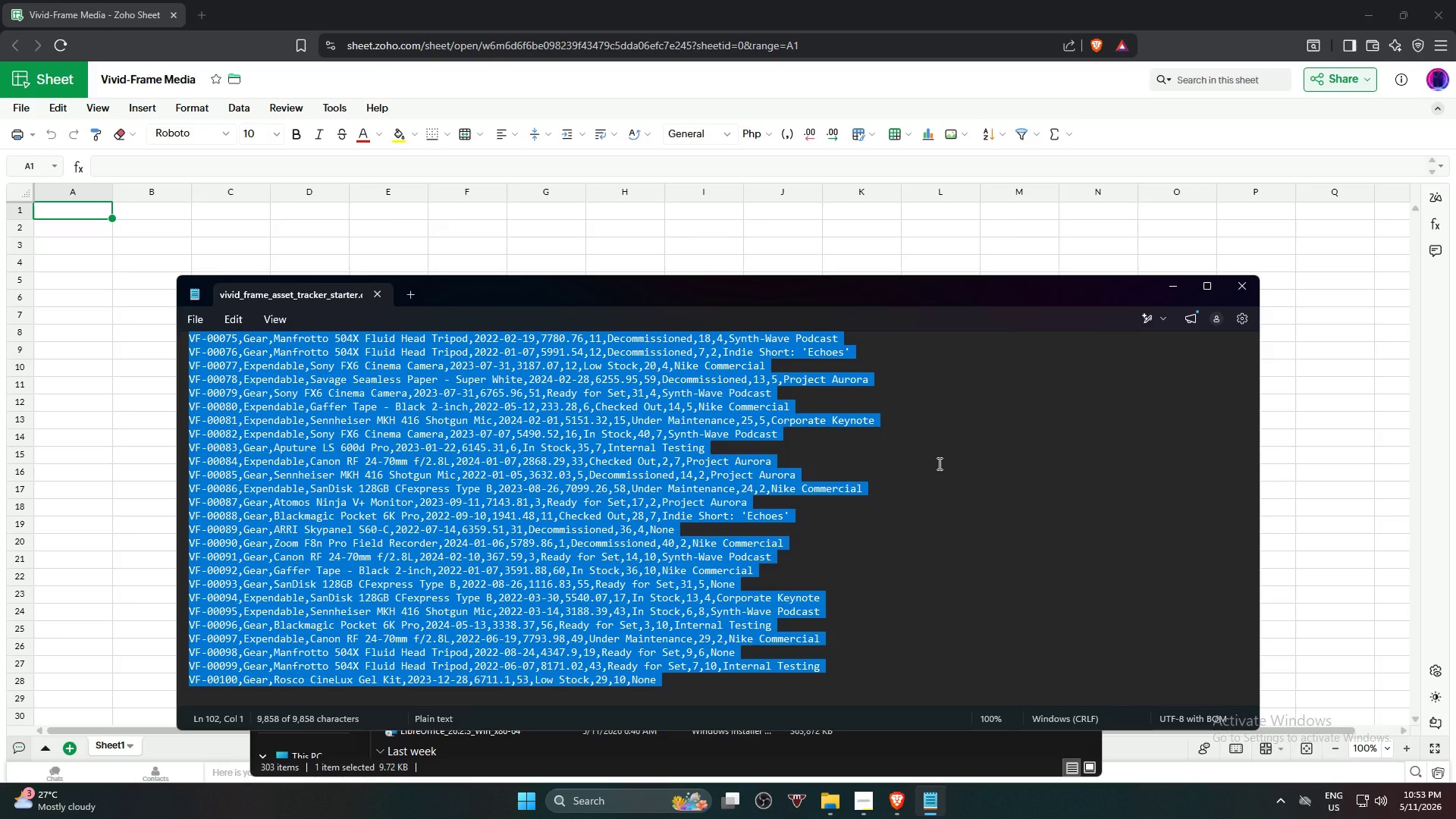 
key(Control+C)
 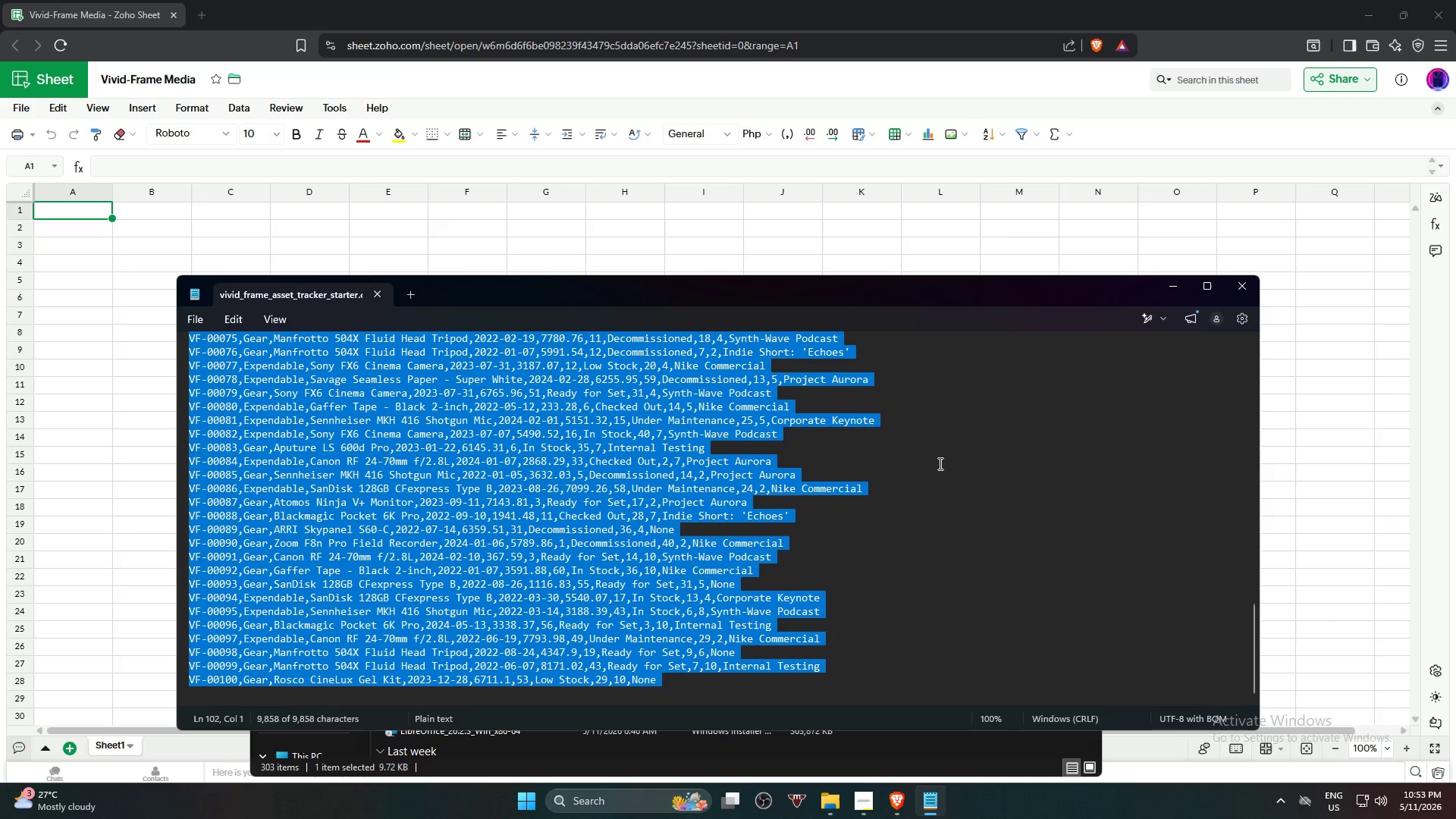 
key(Control+C)
 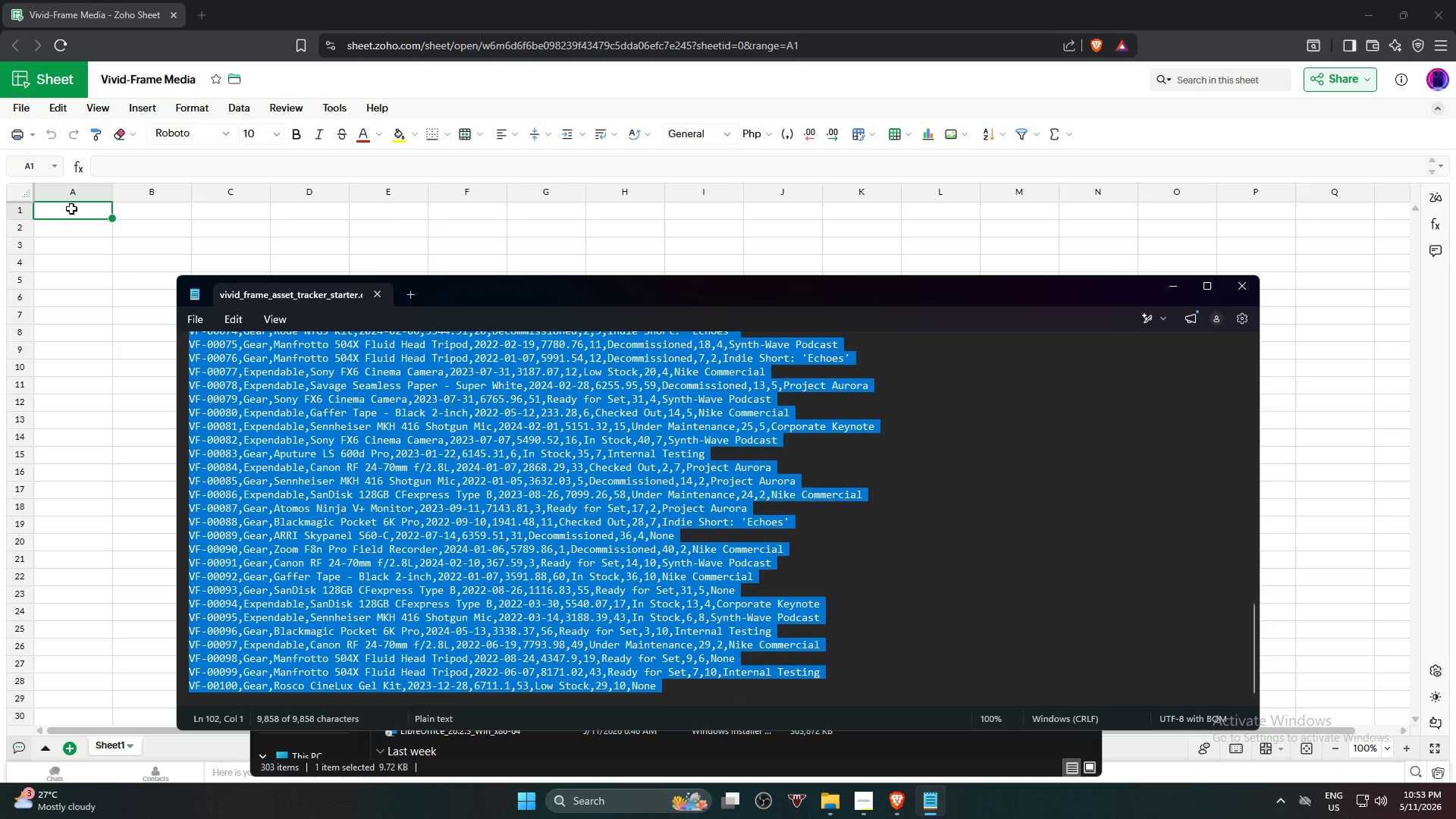 
scroll: coordinate [939, 490], scroll_direction: down, amount: 10.0
 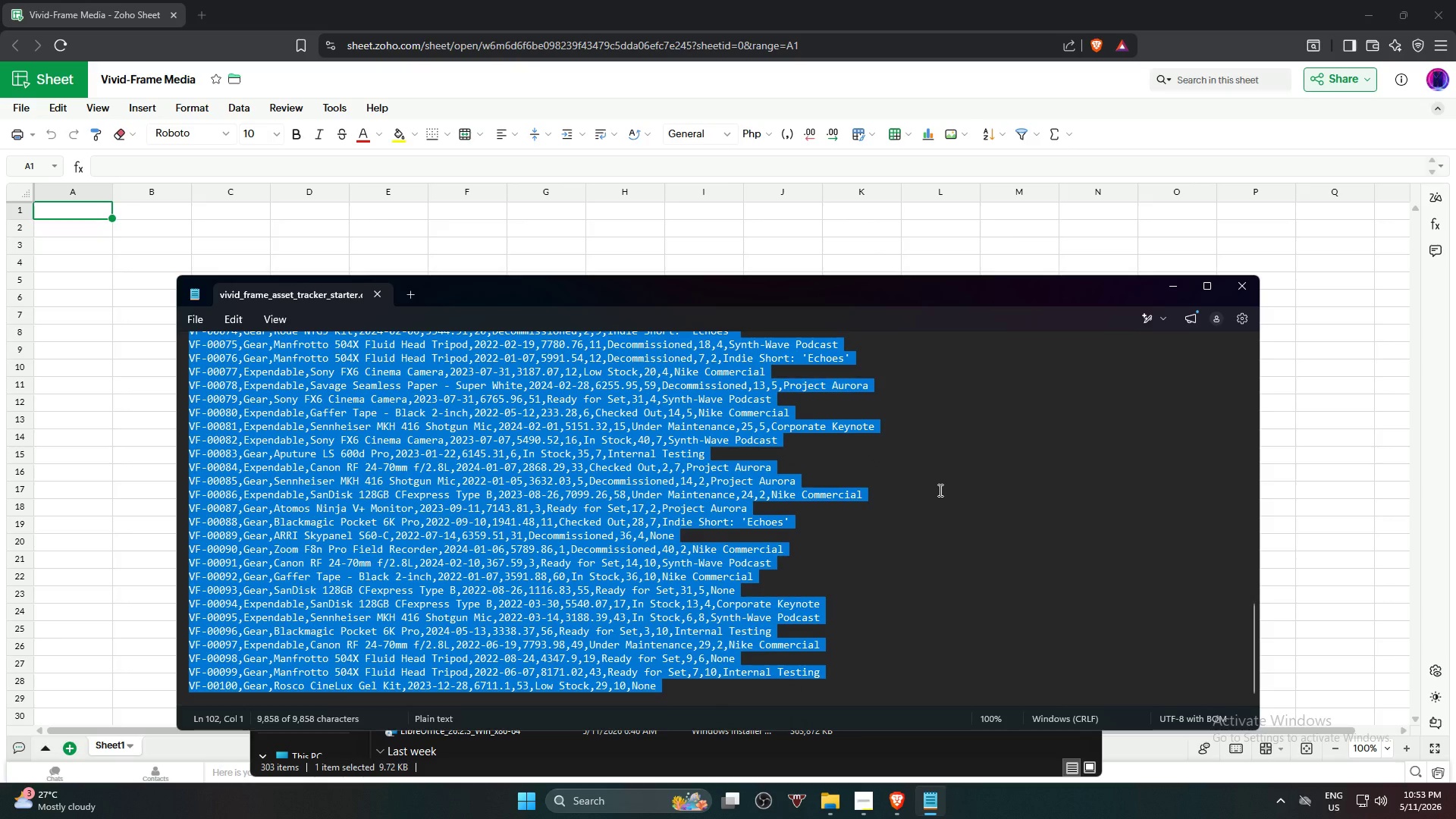 
left_click([70, 212])
 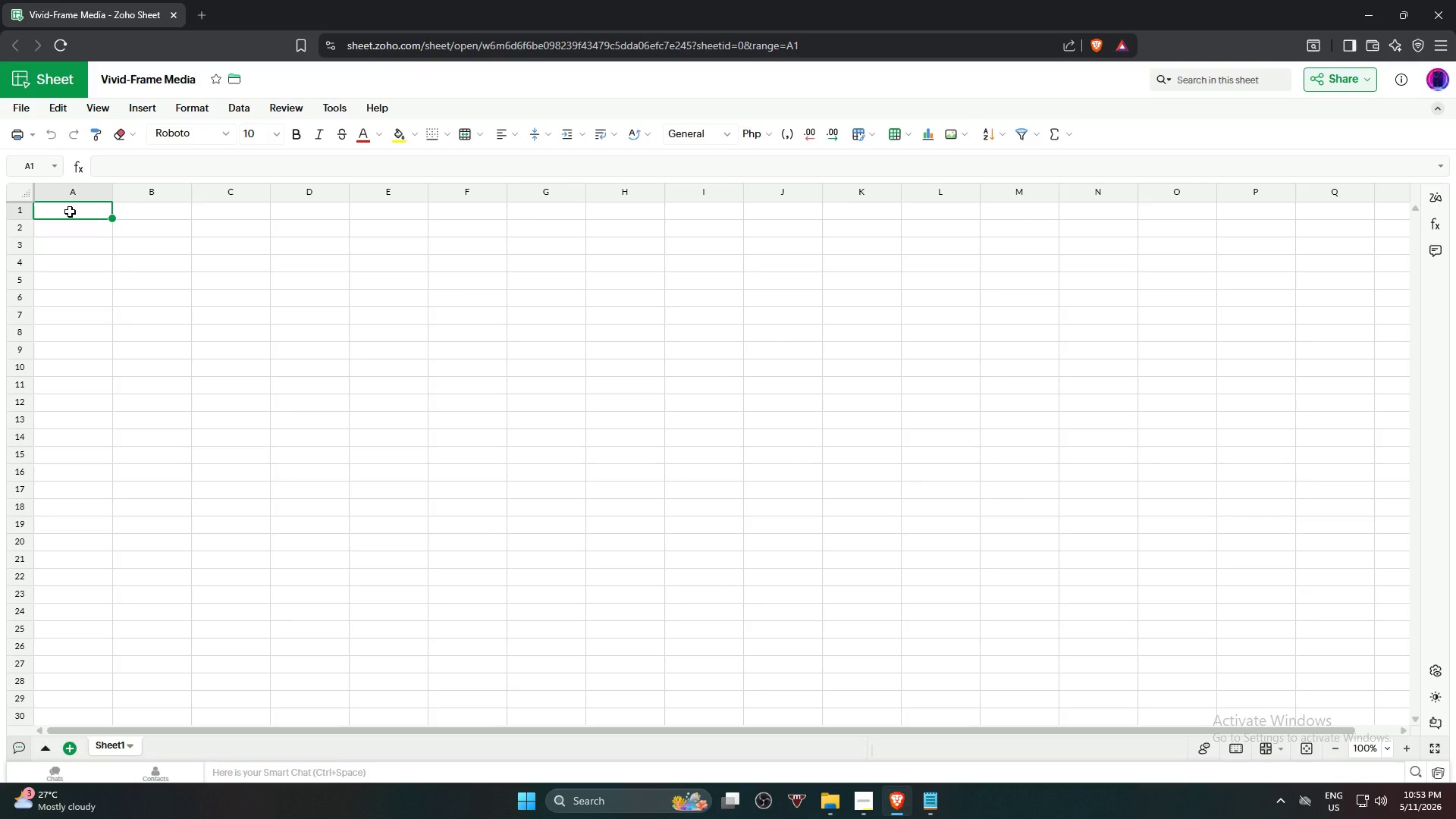 
key(Control+V)
 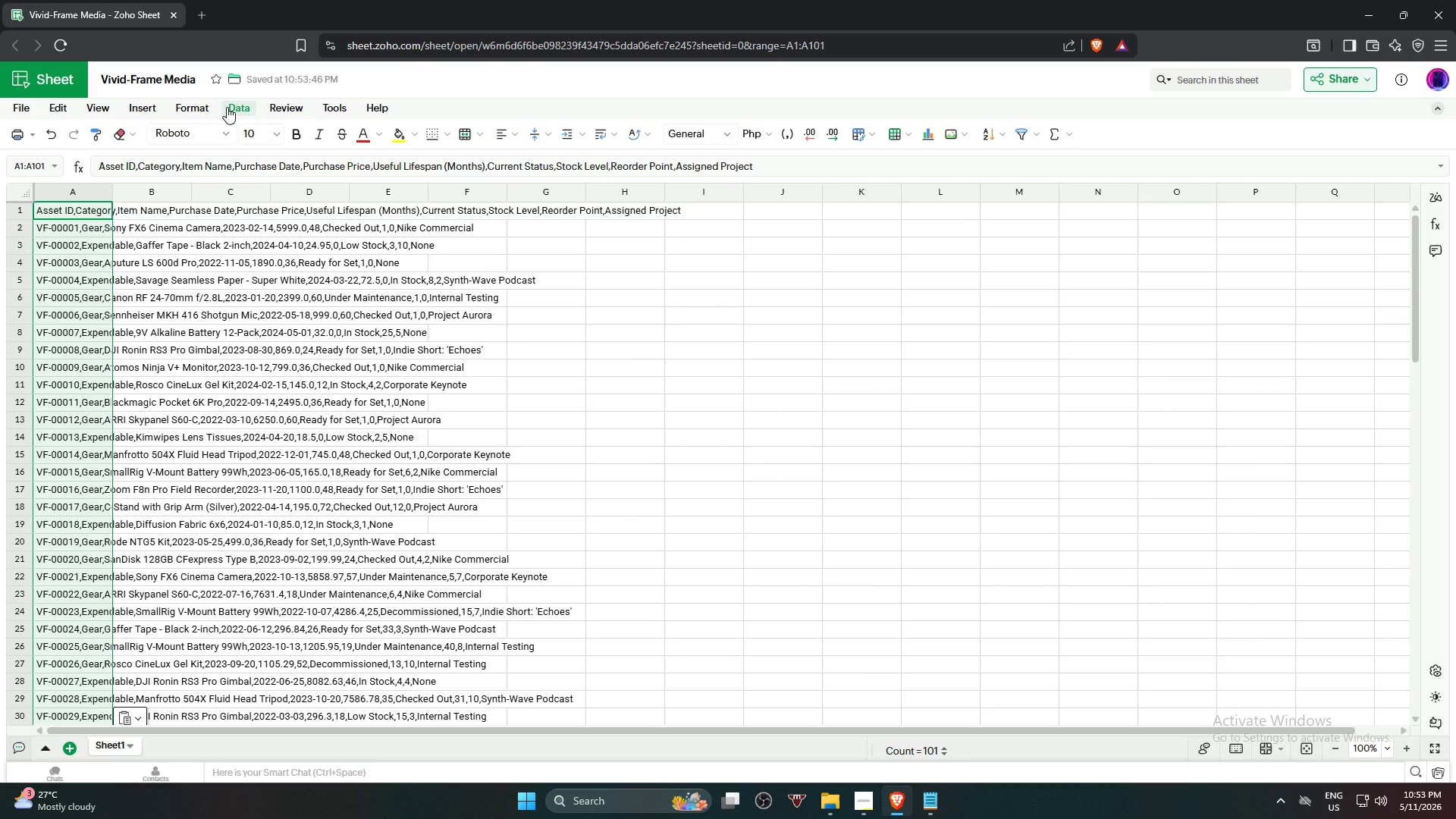 
wait(7.27)
 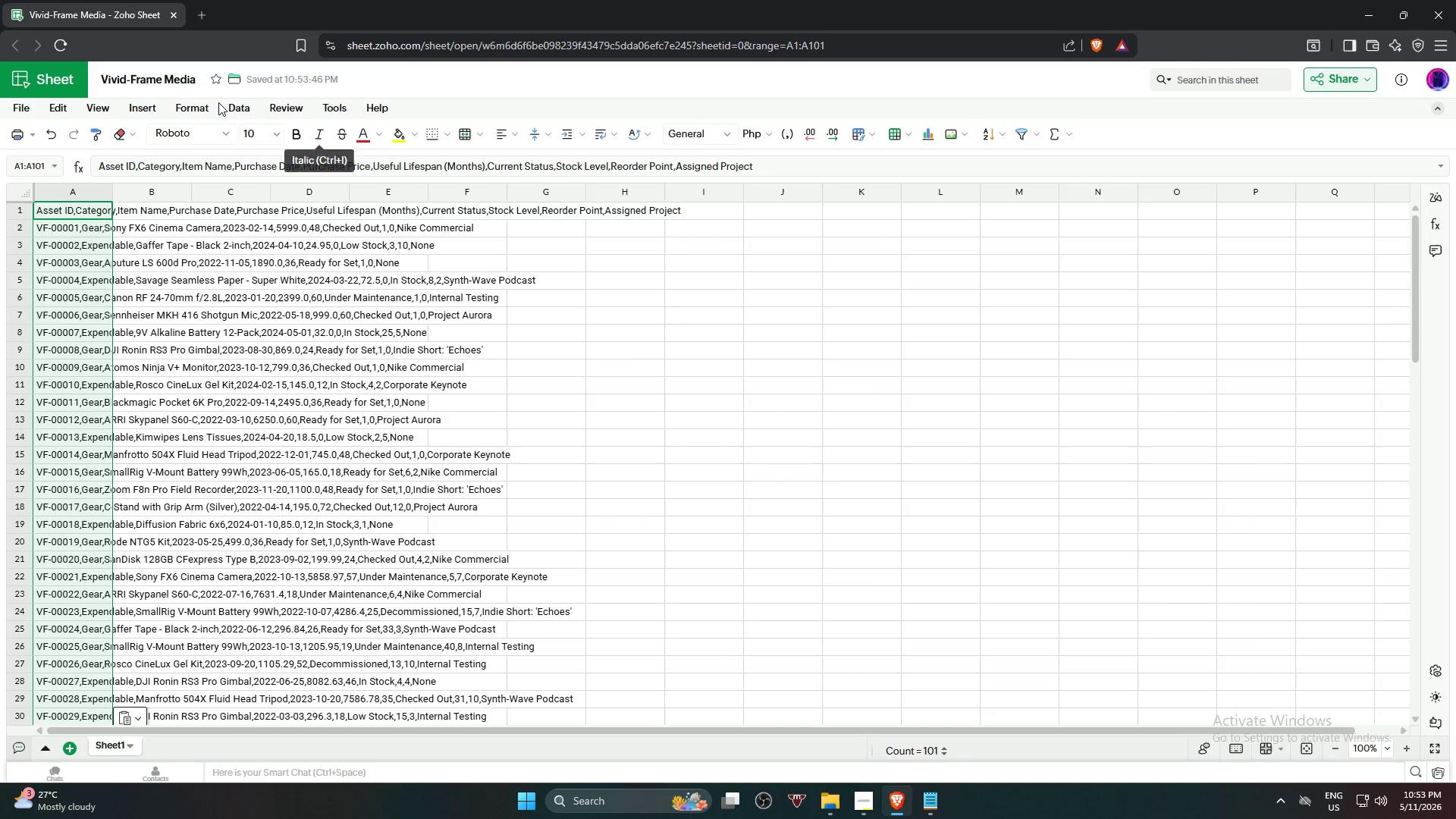 
left_click([227, 108])
 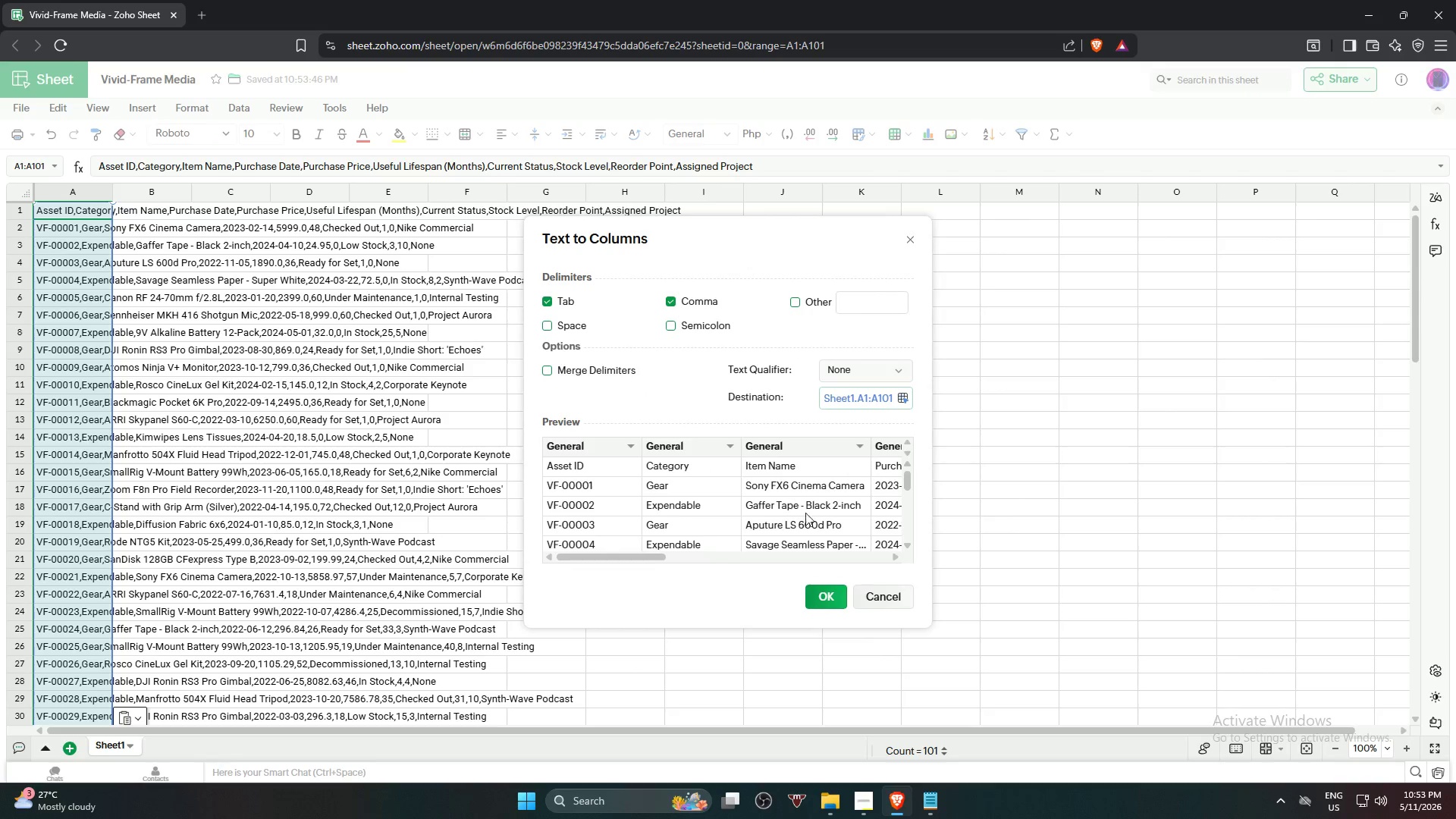 
left_click_drag(start_coordinate=[656, 557], to_coordinate=[907, 560])
 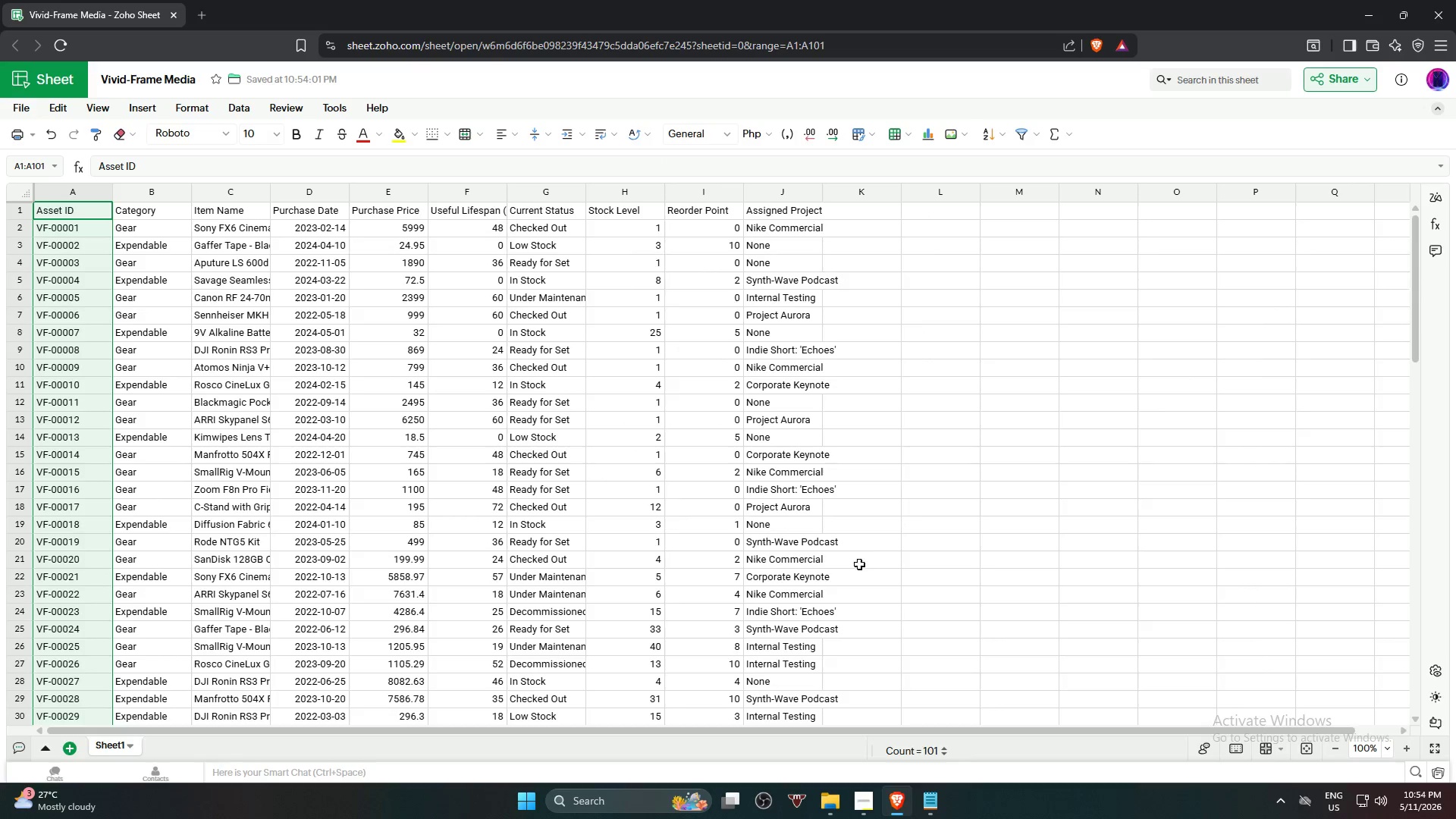 
left_click([969, 516])
 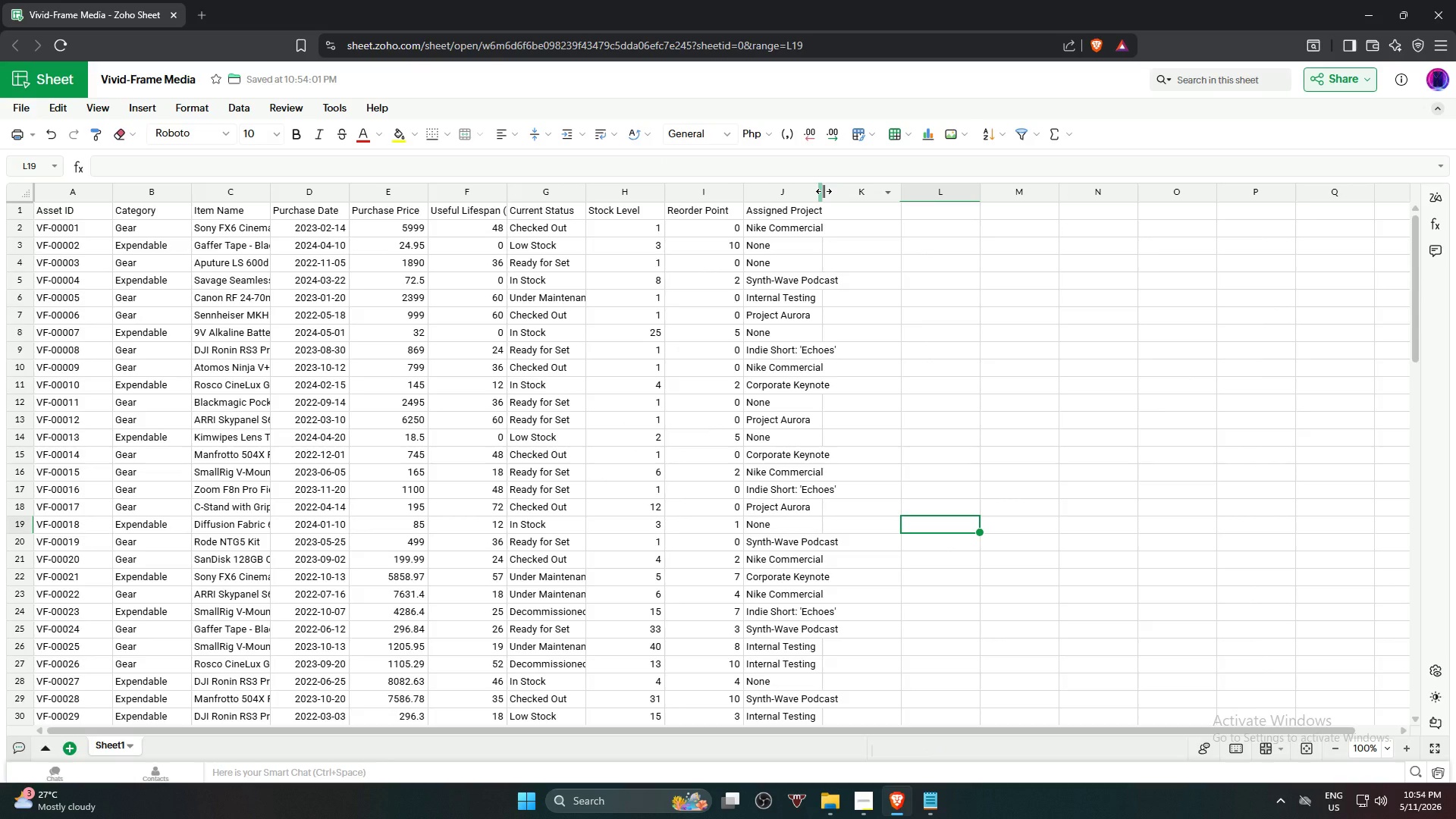 
double_click([824, 191])
 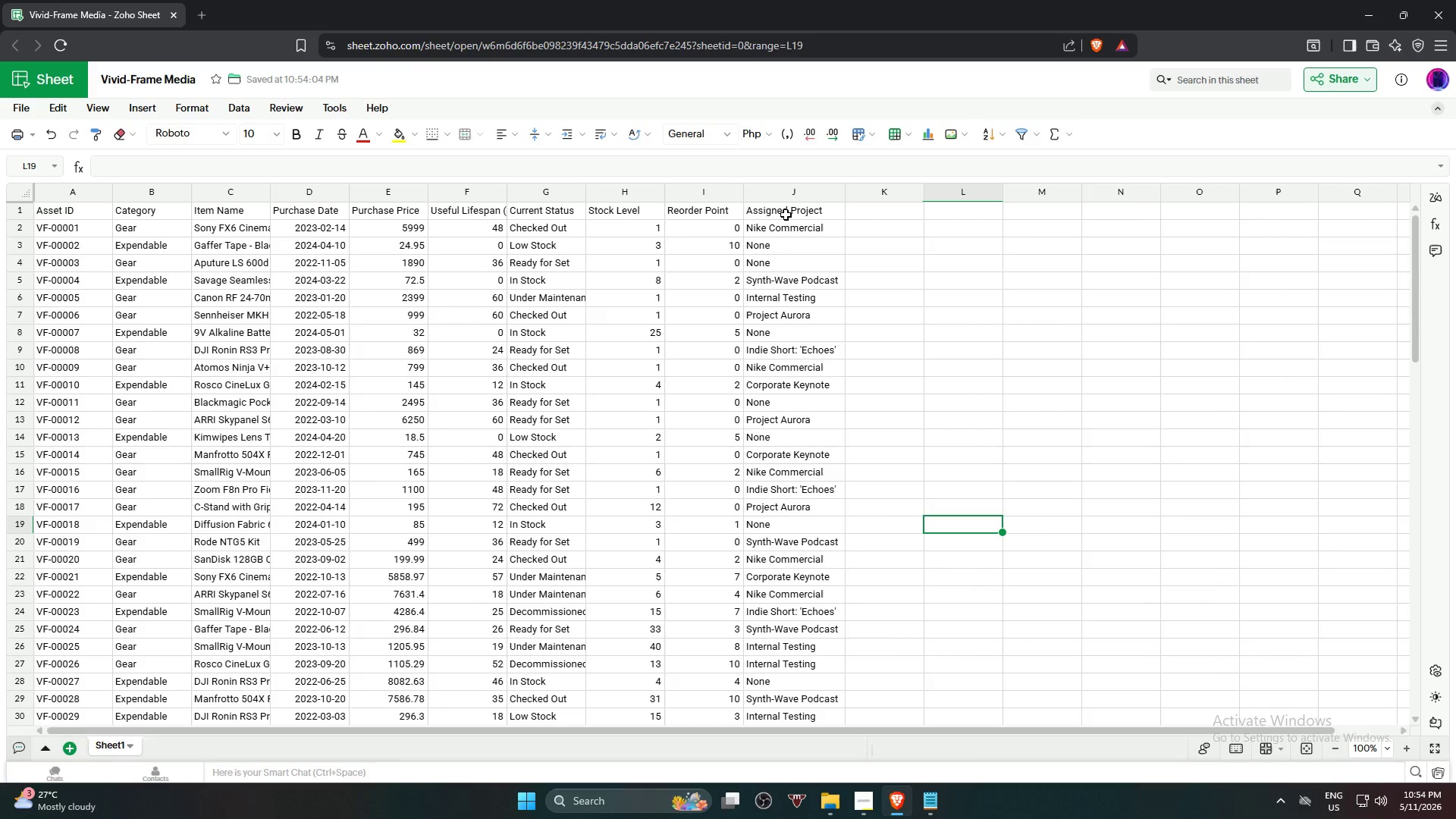 
wait(10.81)
 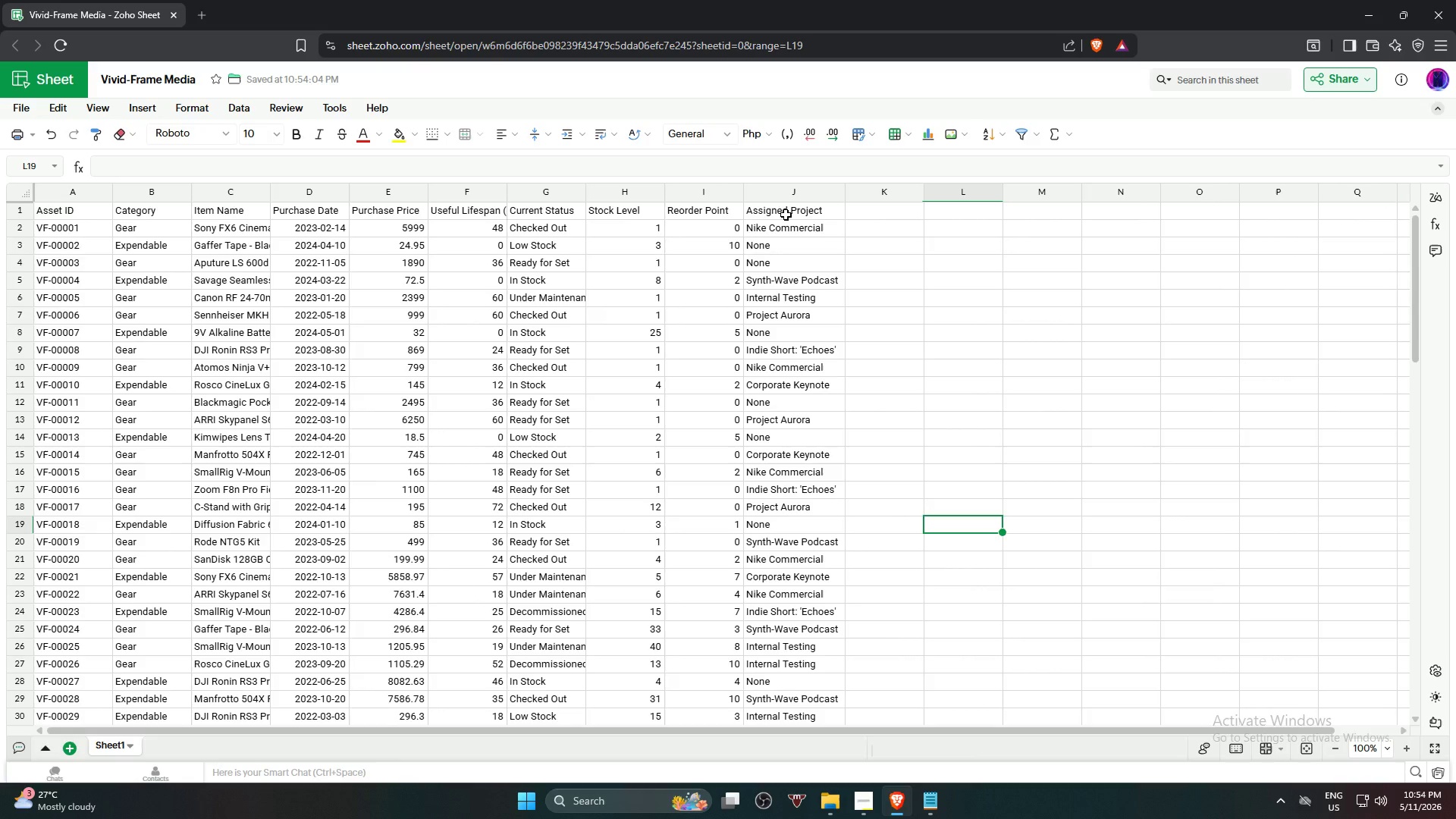 
double_click([113, 194])
 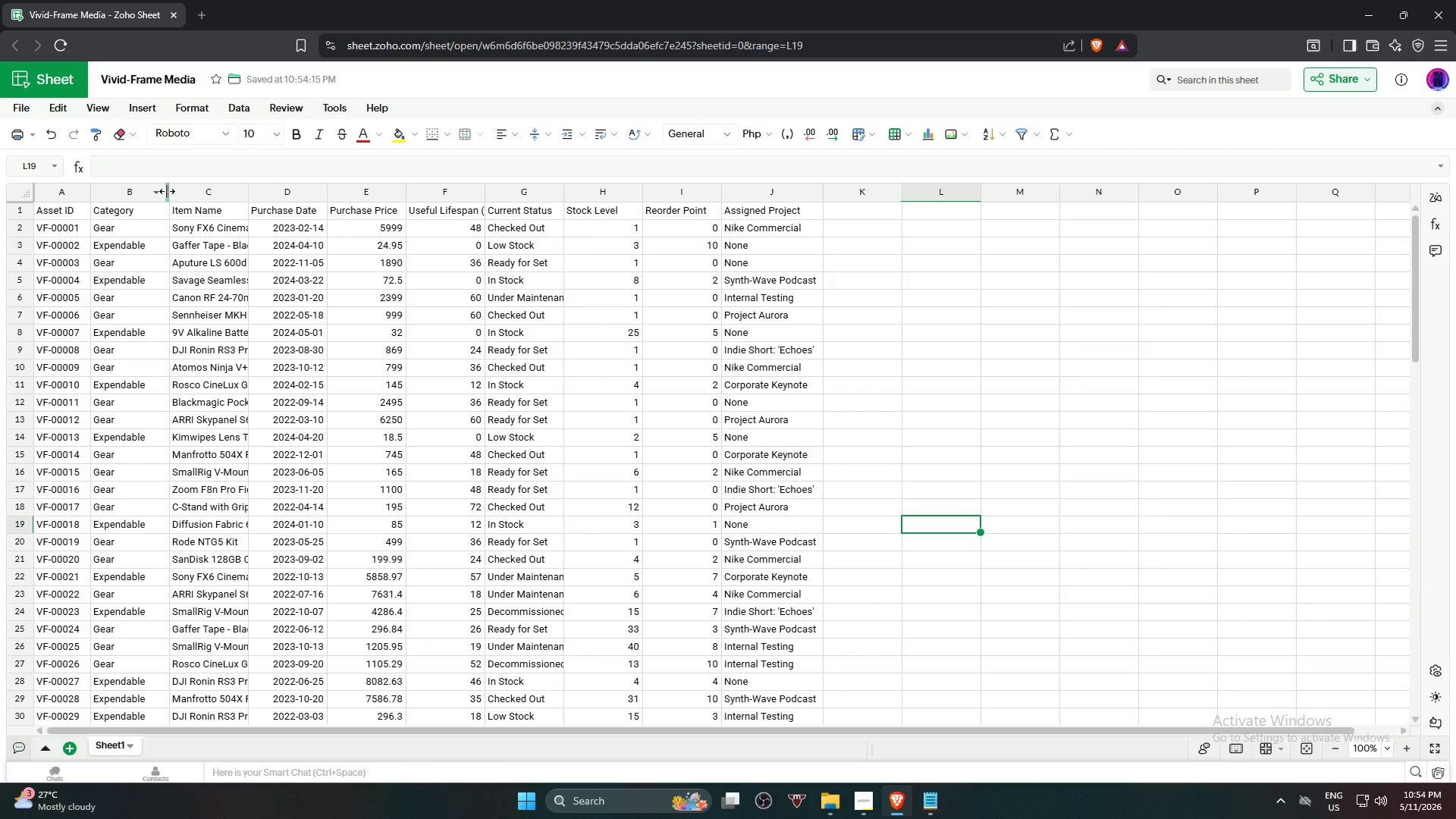 
double_click([168, 191])
 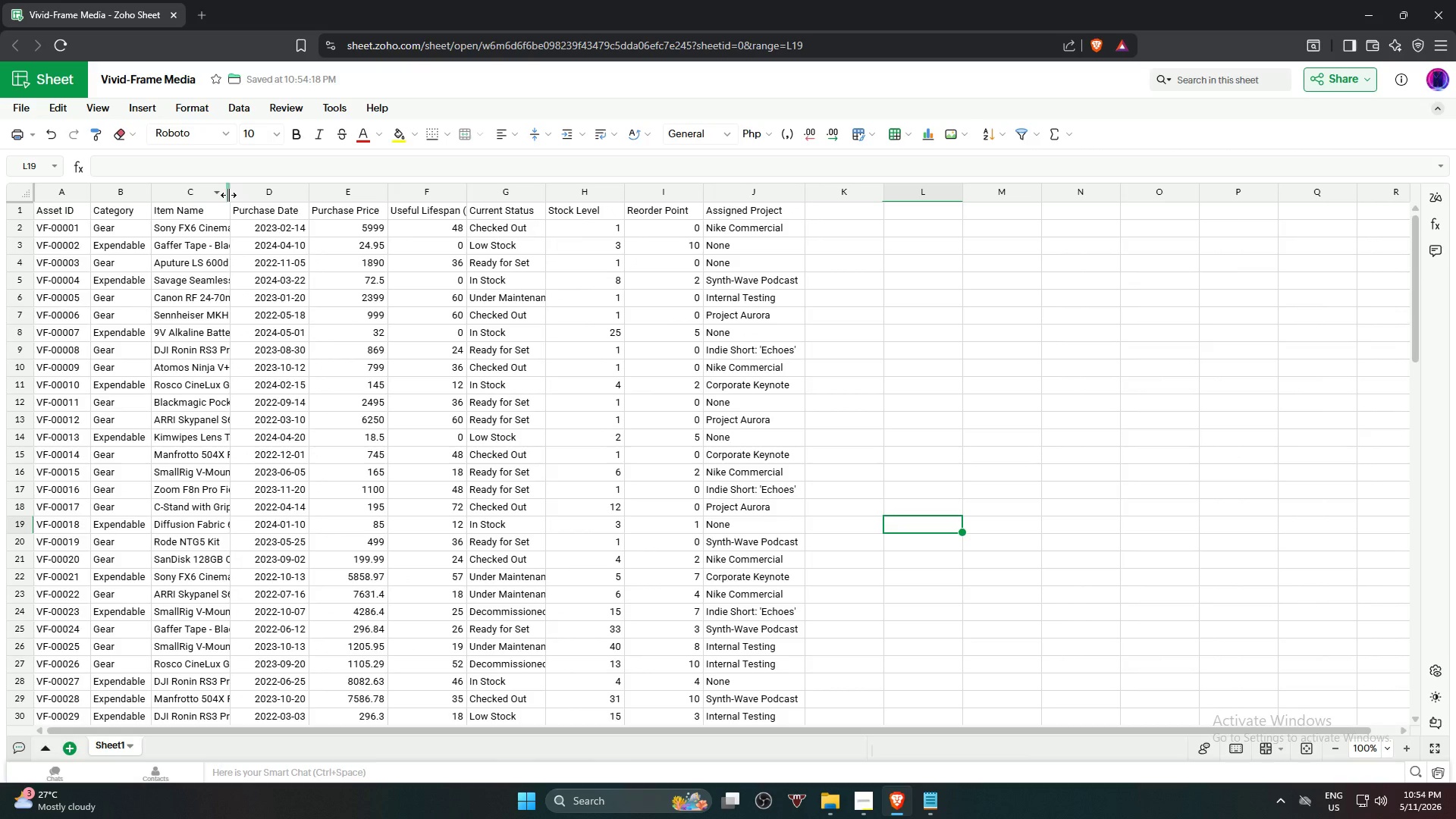 
double_click([228, 195])
 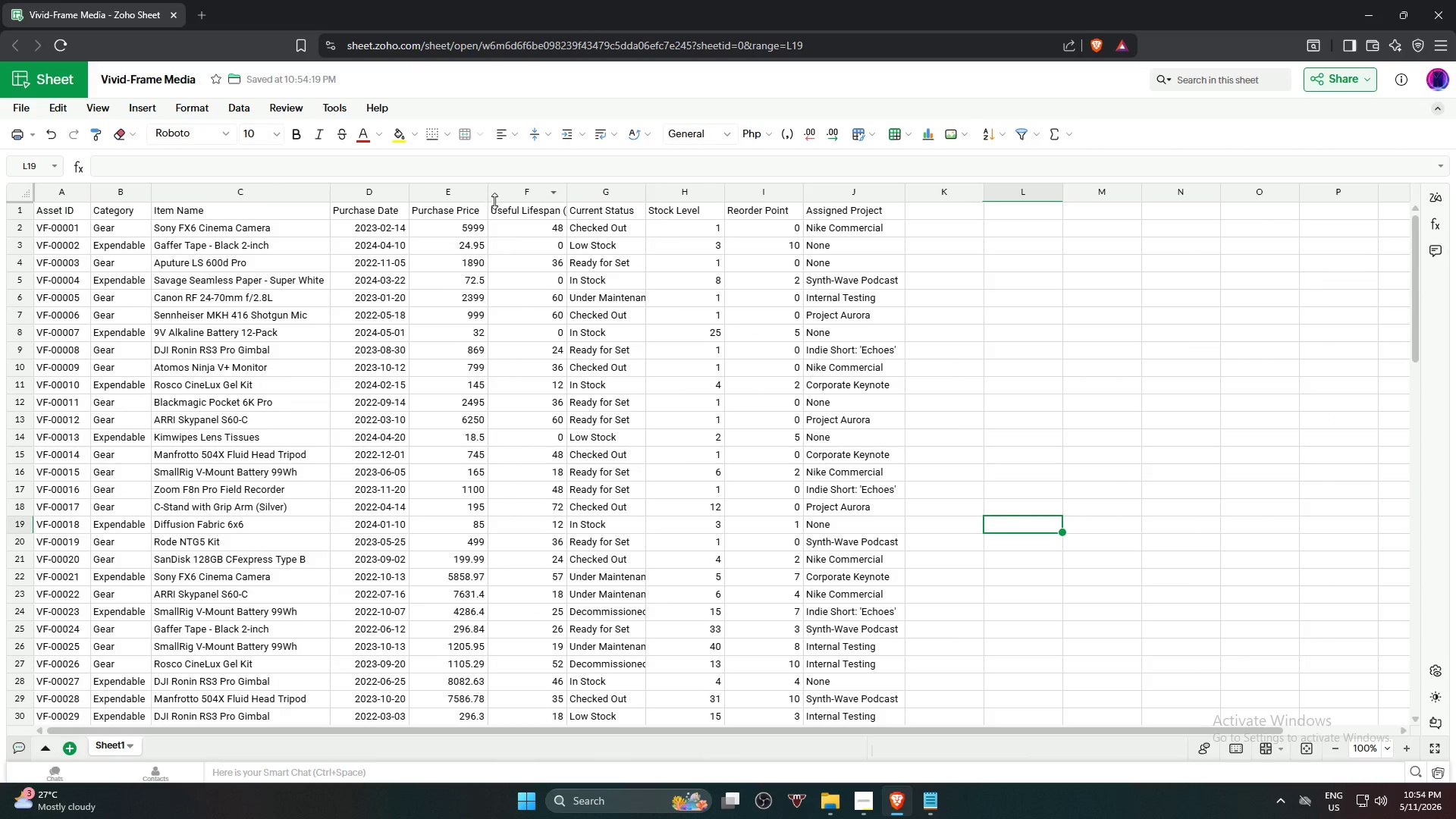 
double_click([488, 193])
 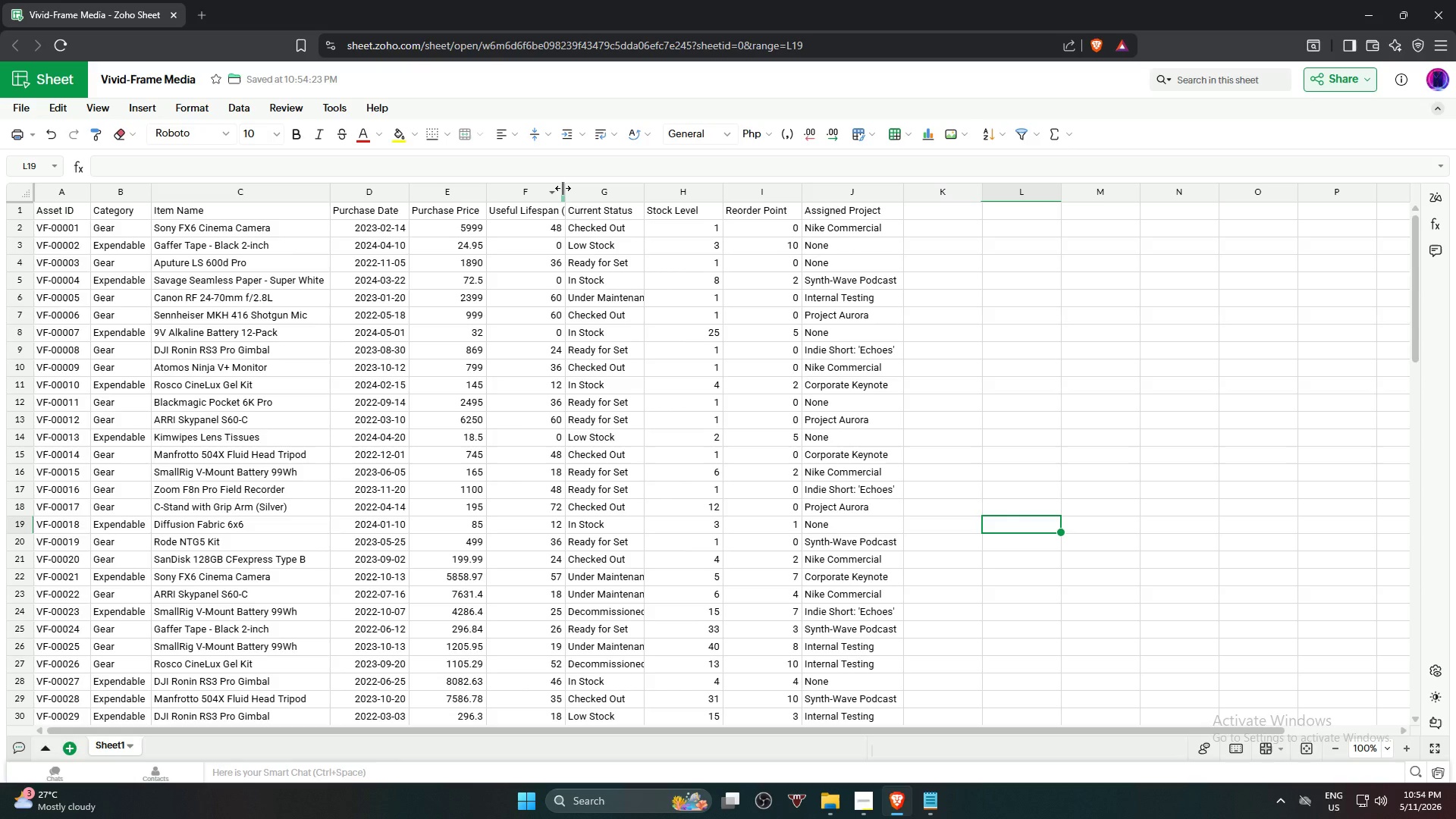 
double_click([563, 188])
 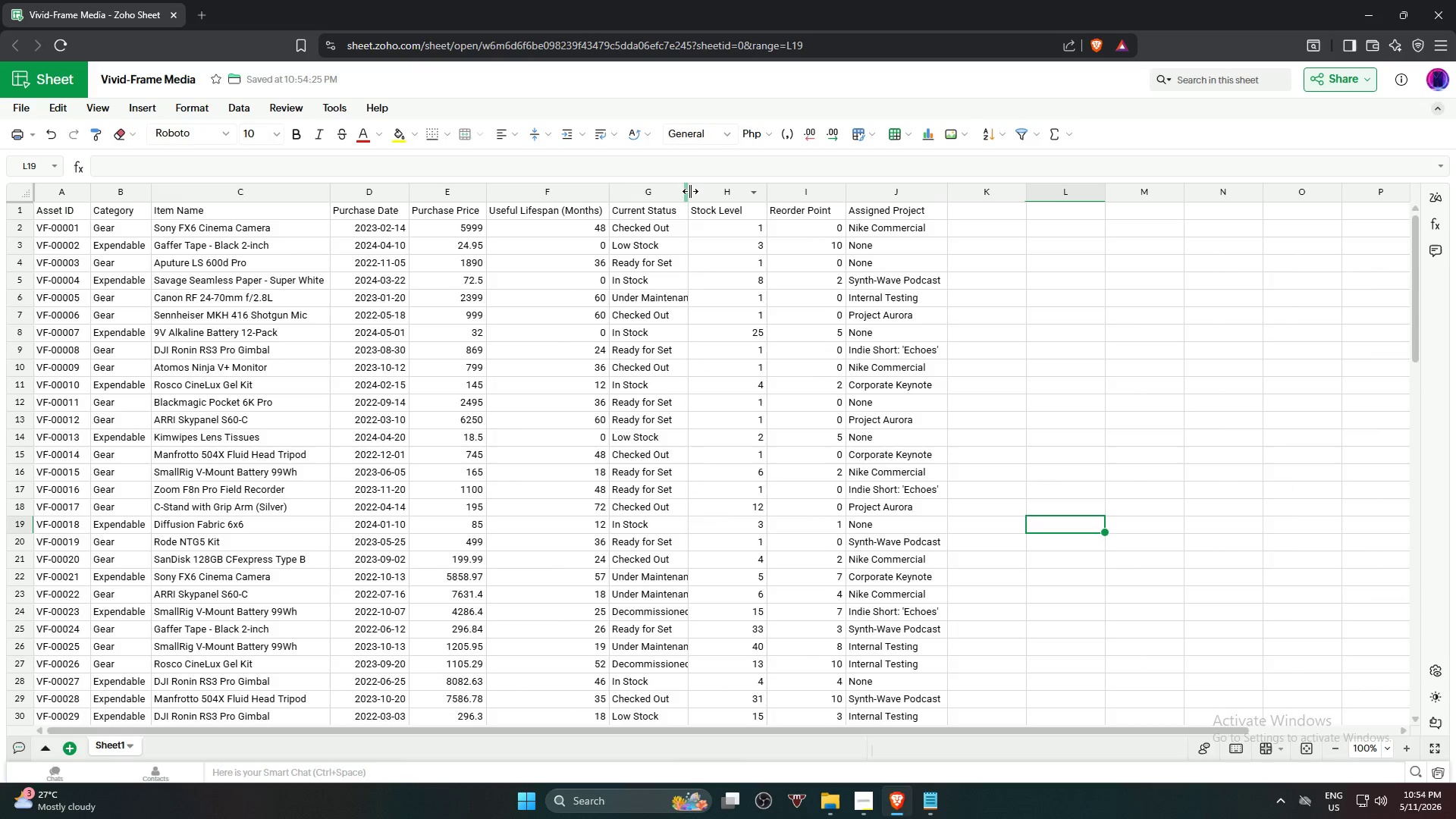 
double_click([690, 191])
 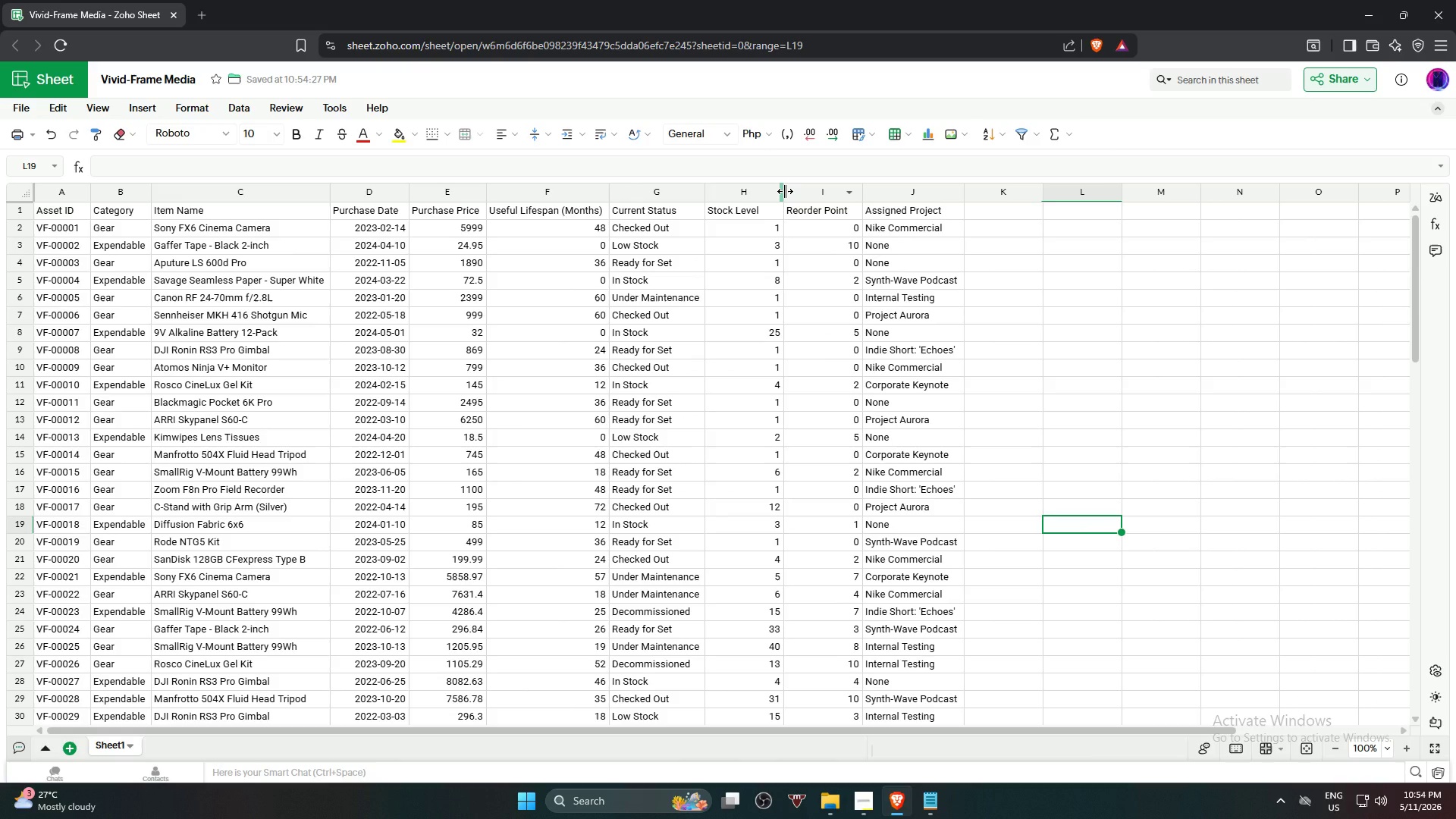 
double_click([785, 191])
 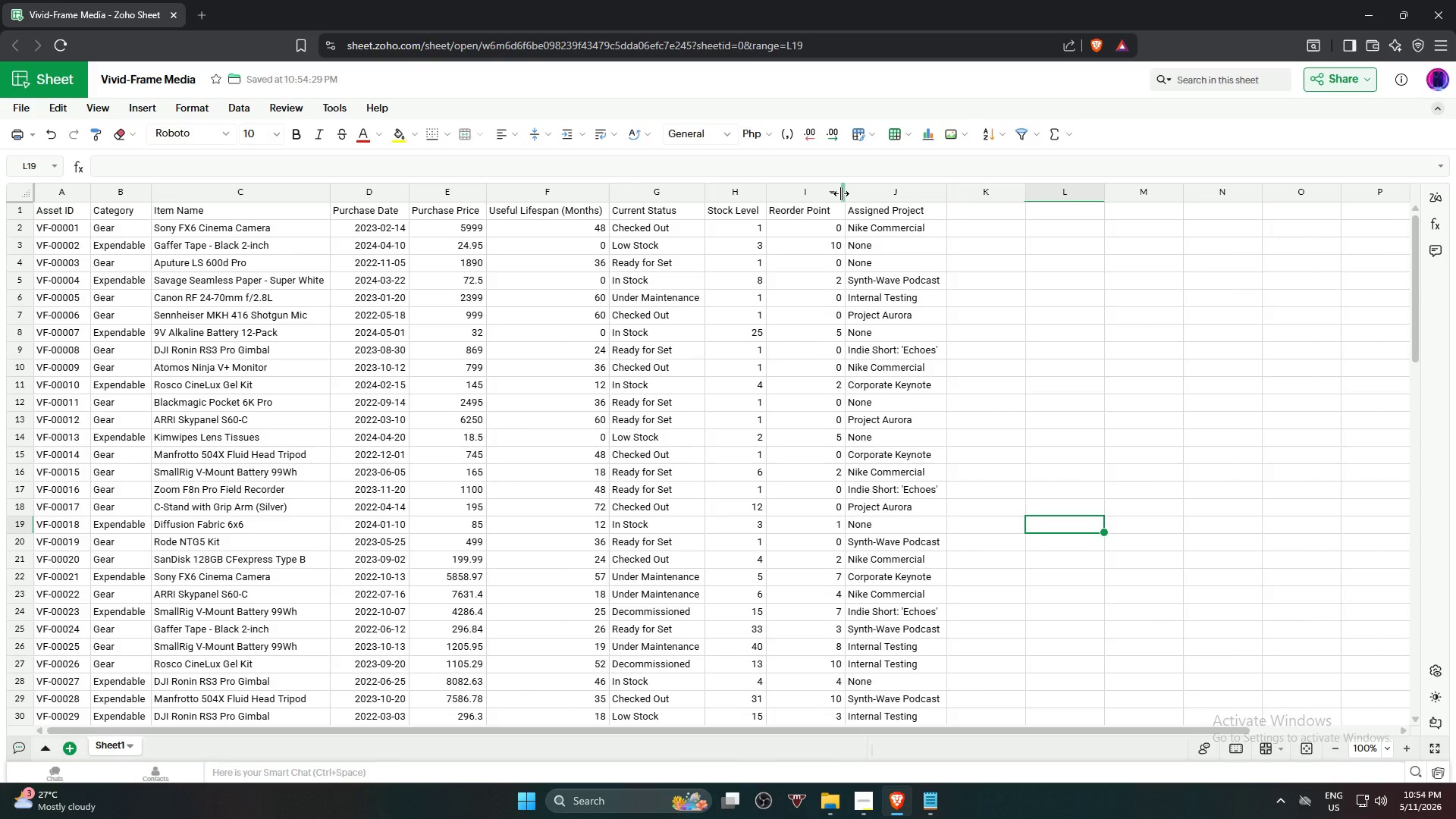 
double_click([841, 193])
 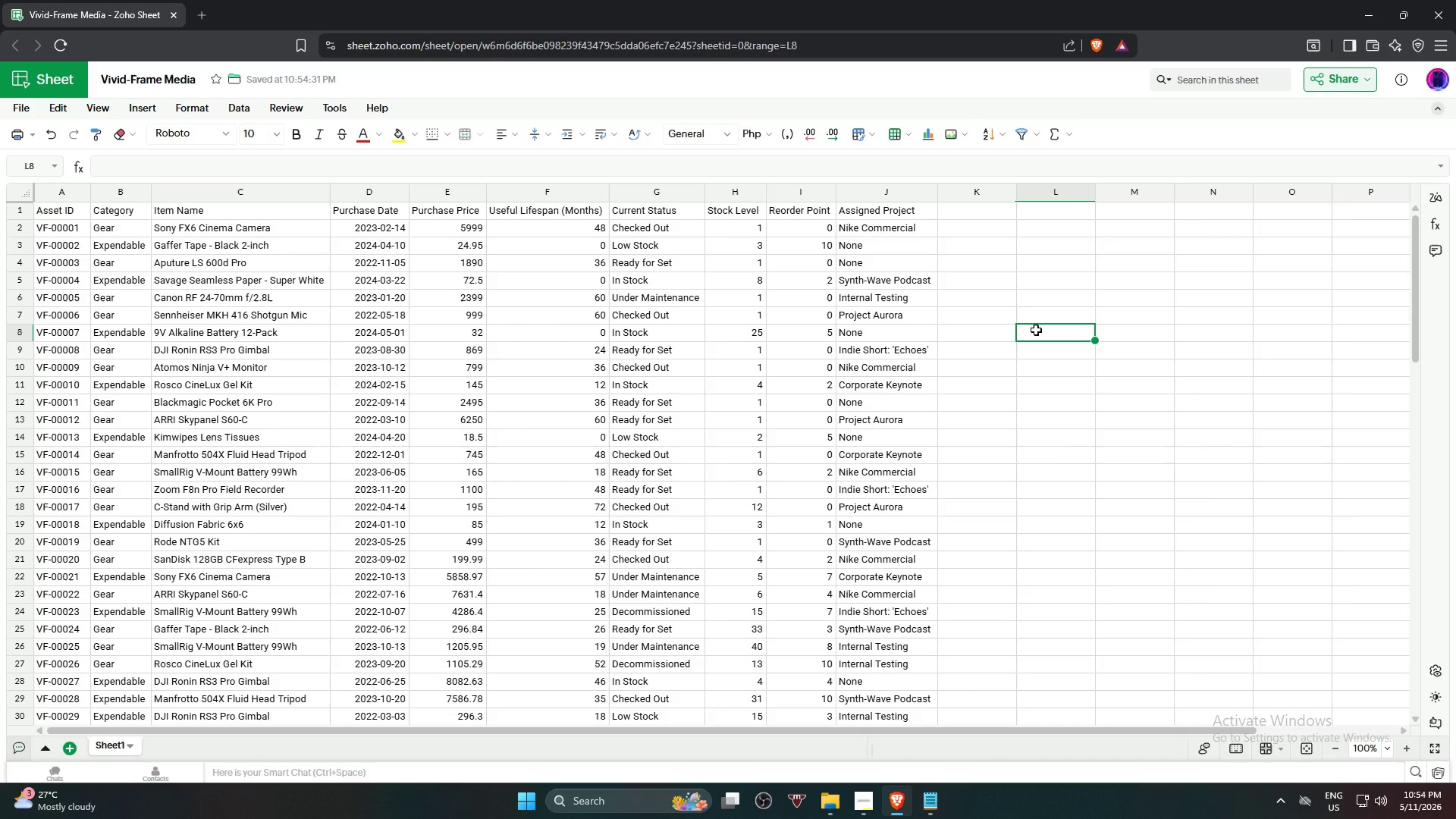 
wait(19.91)
 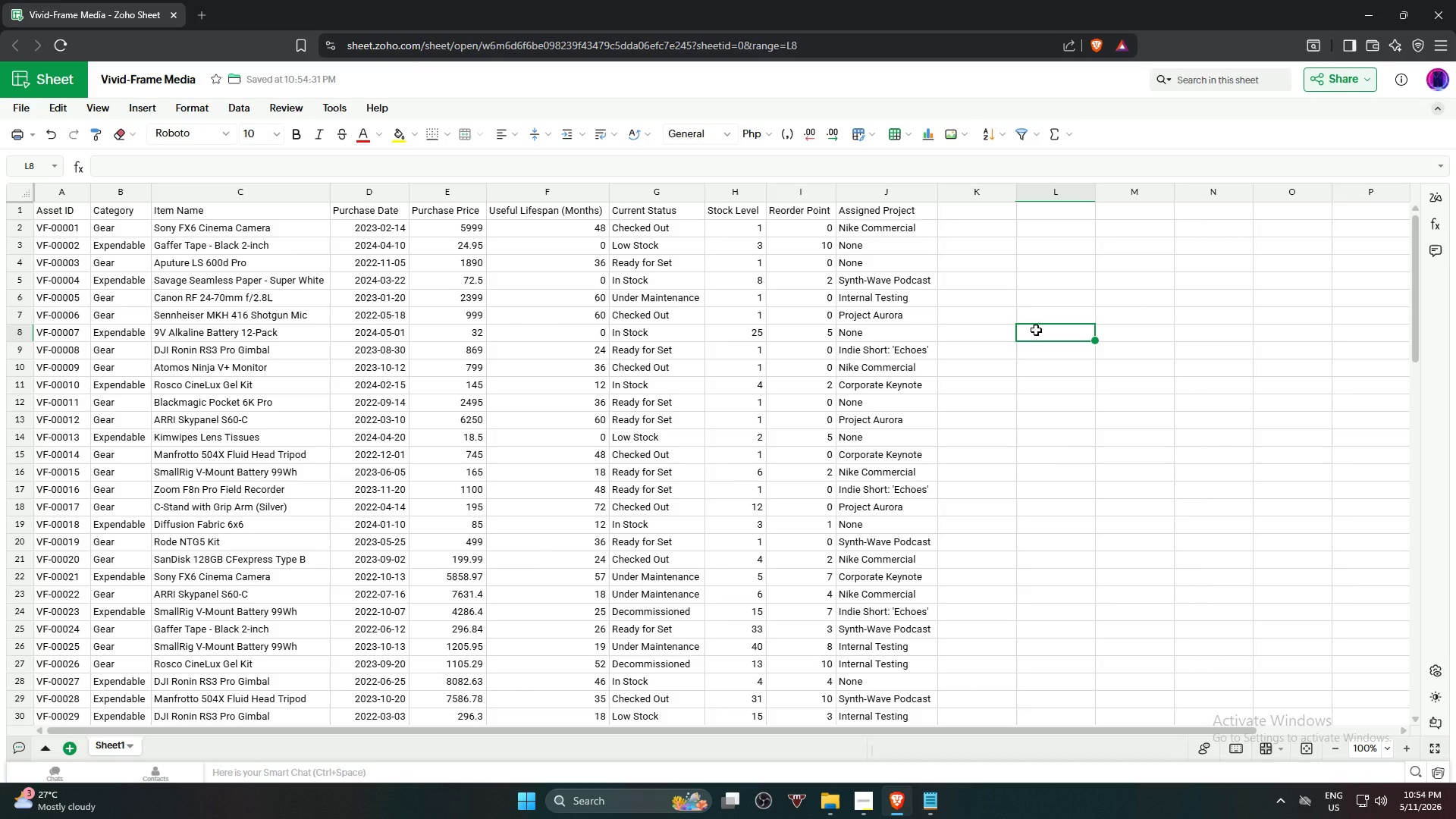 
left_click([67, 213])
 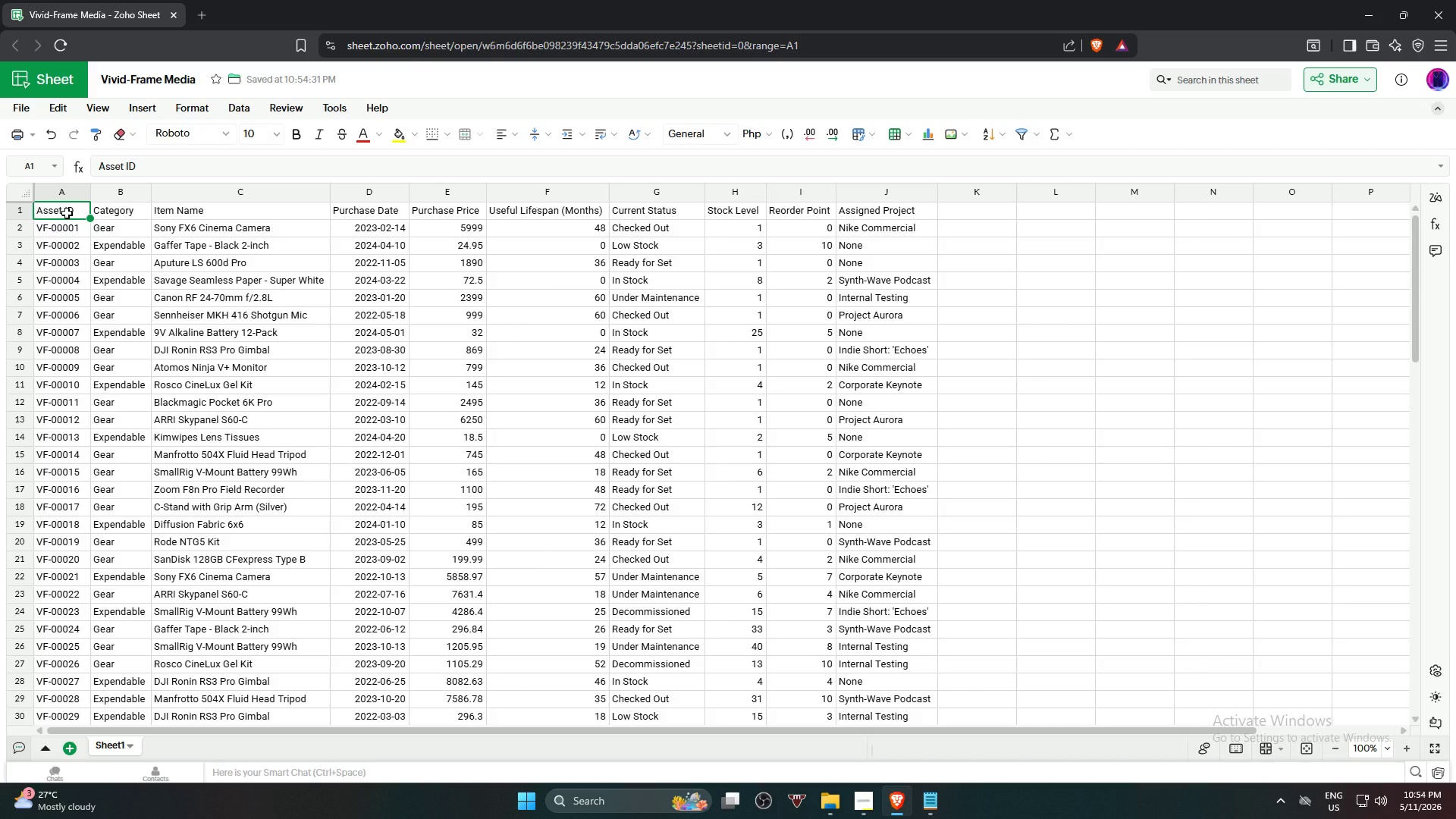 
key(Control+A)
 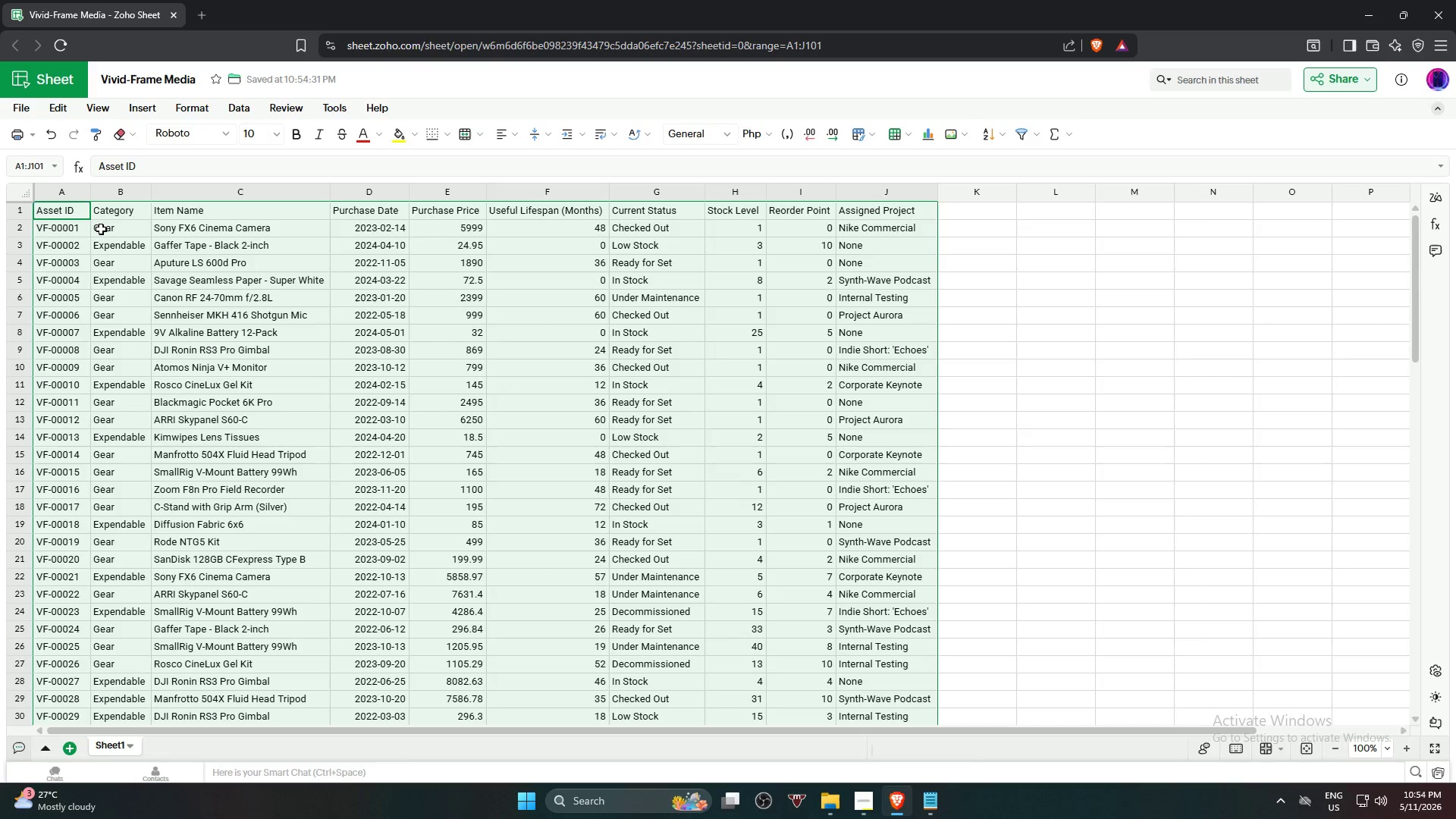 
key(Control+C)
 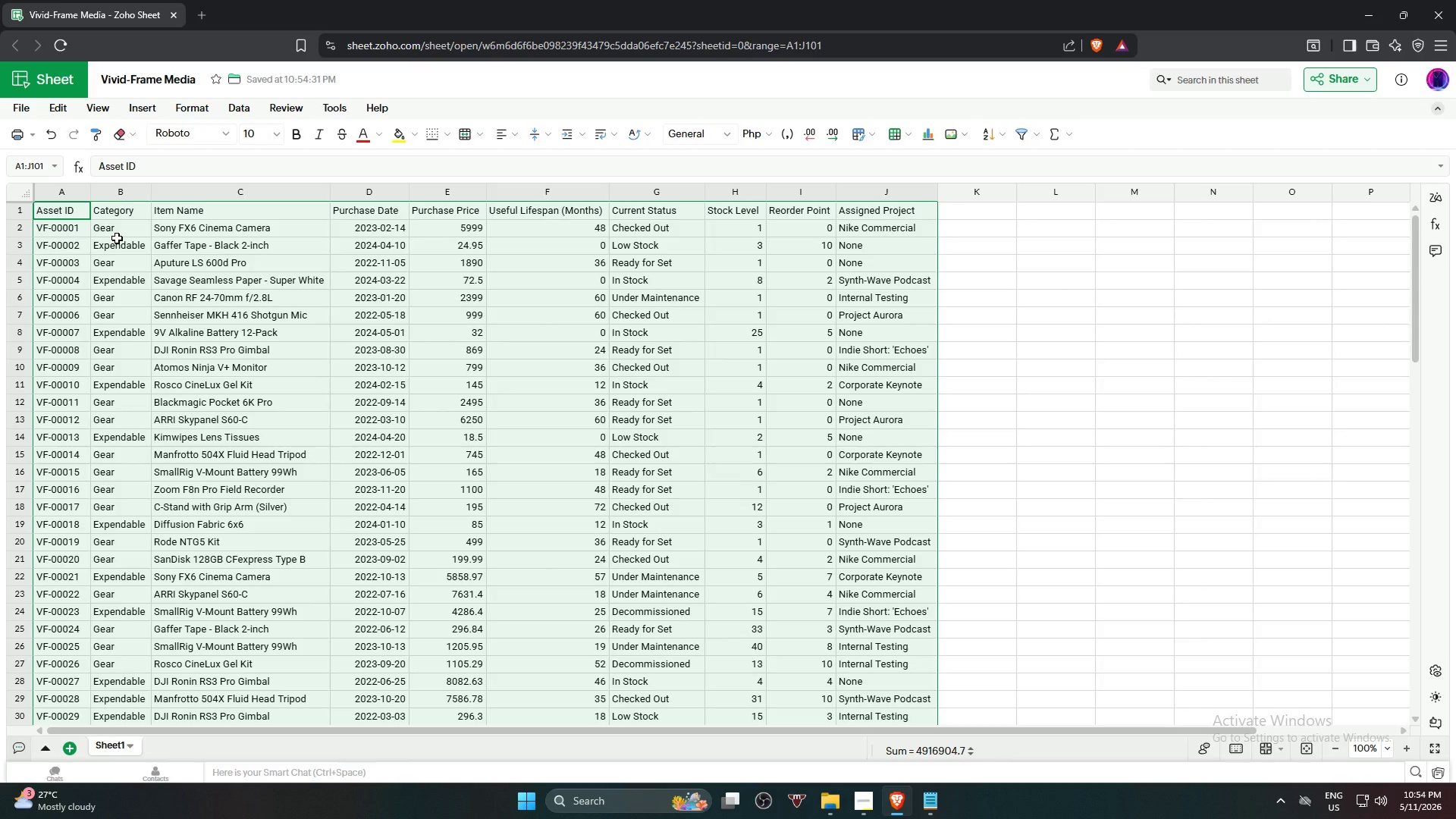 
key(Control+C)
 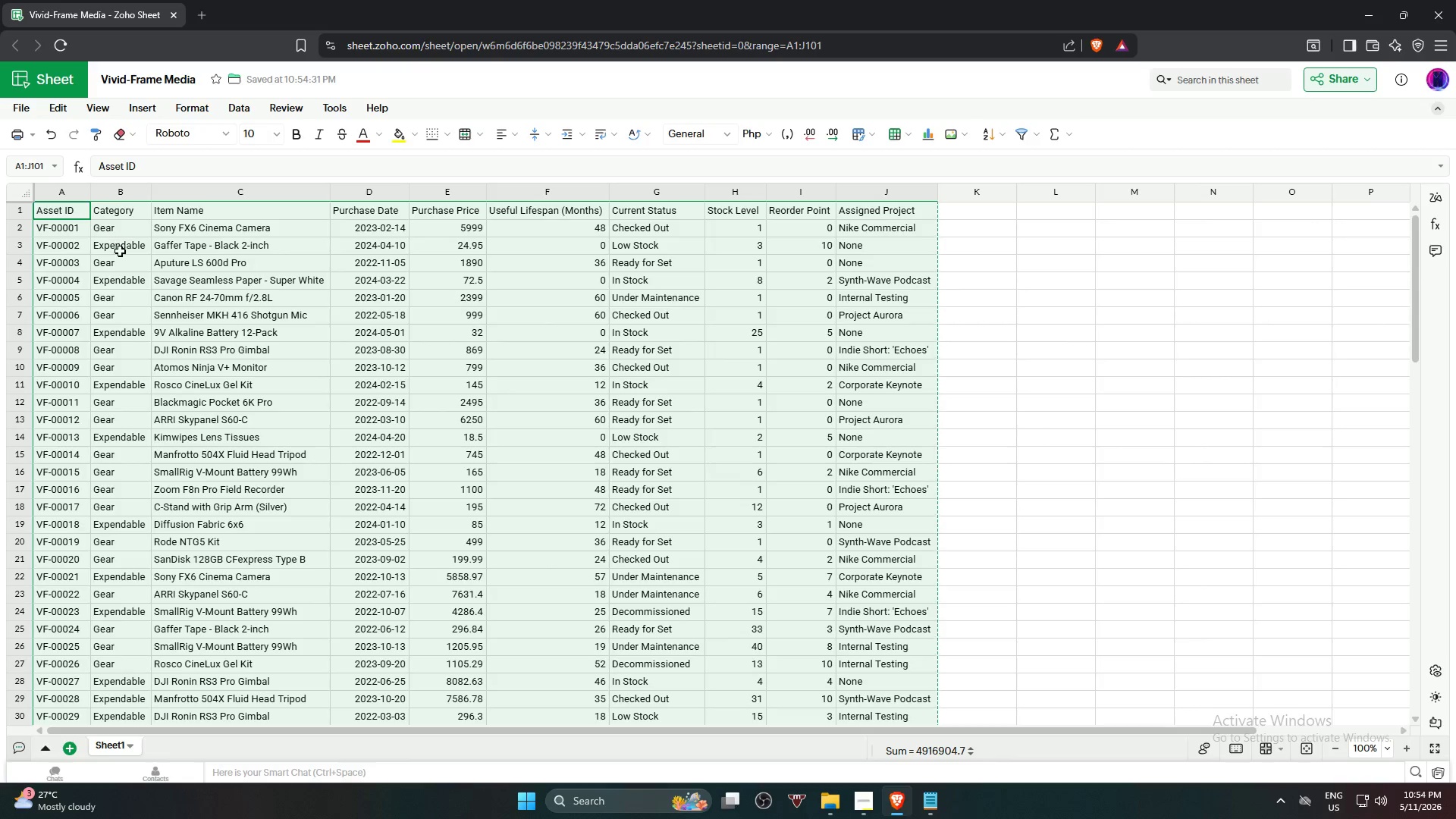 
key(Control+C)
 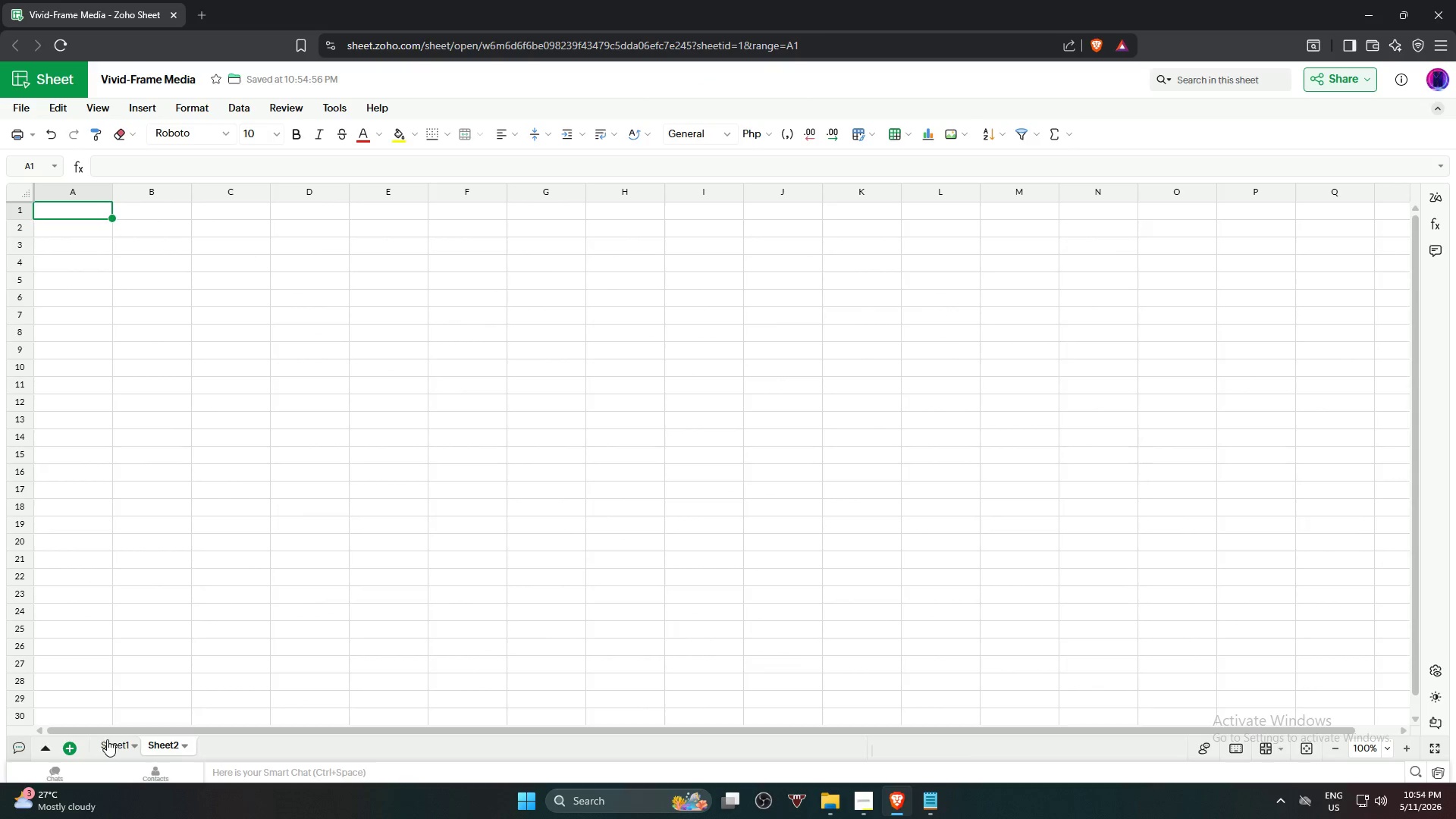 
wait(5.19)
 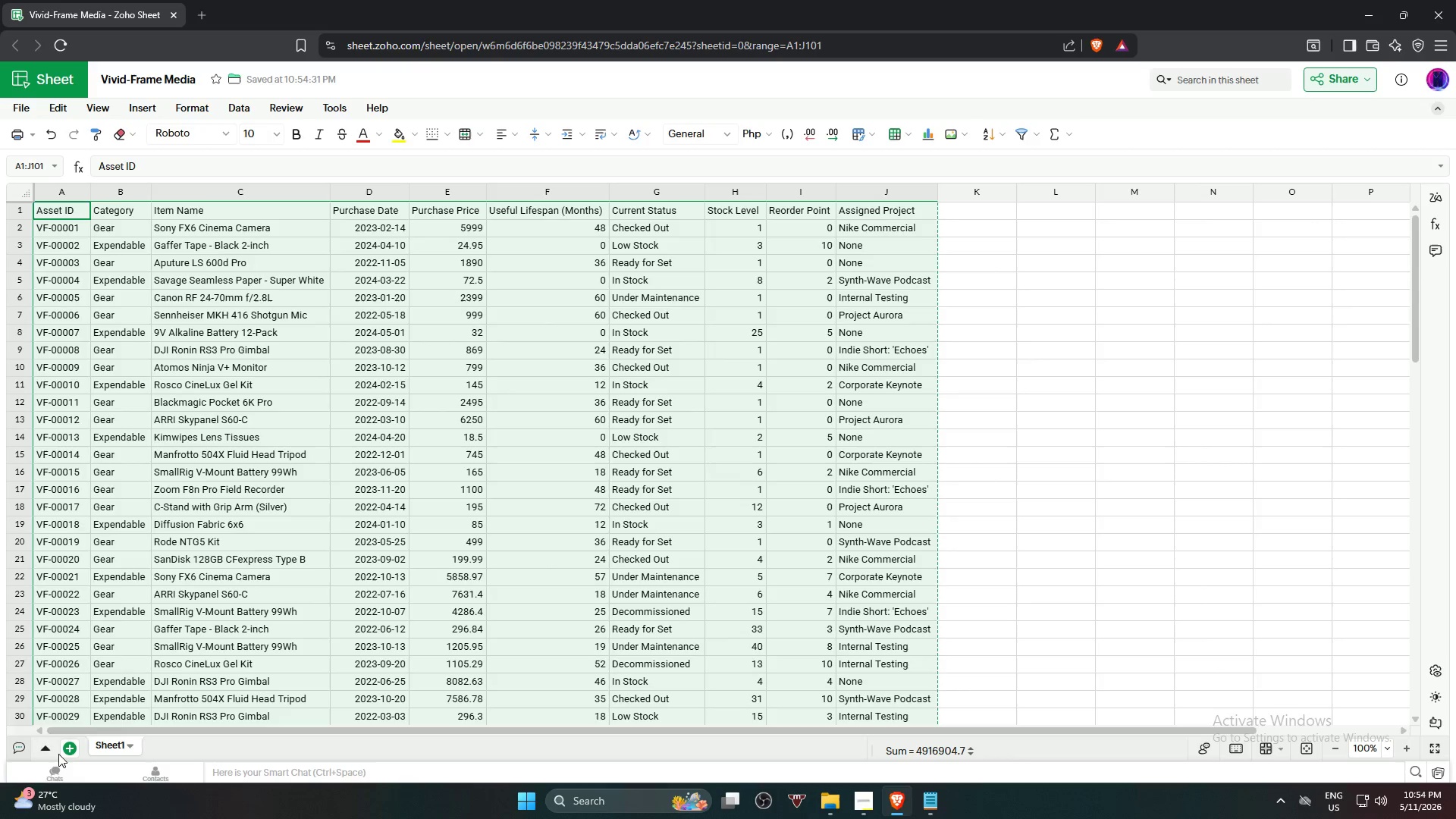 
key(Control+V)
 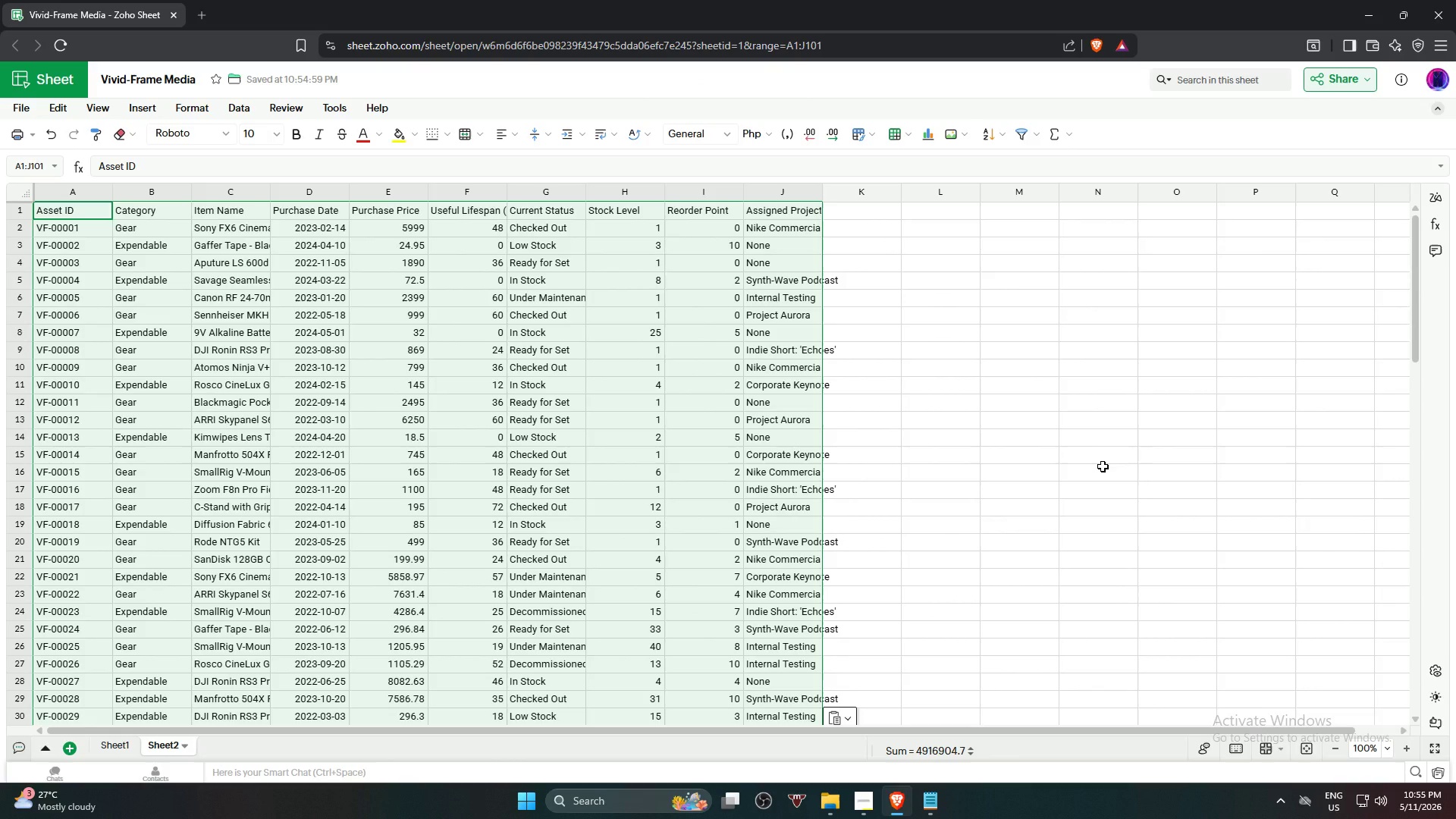 
wait(5.97)
 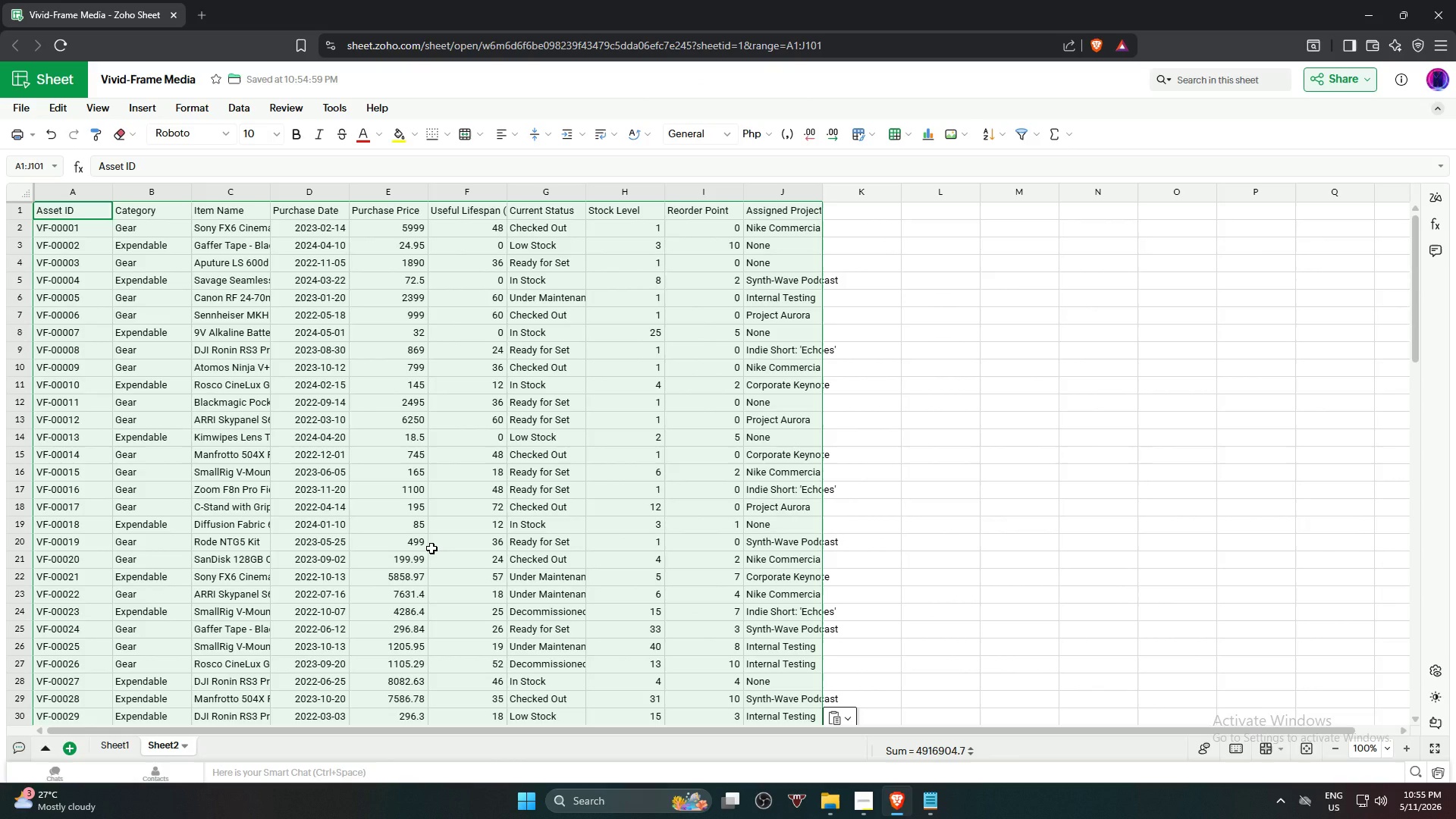 
left_click([1050, 466])
 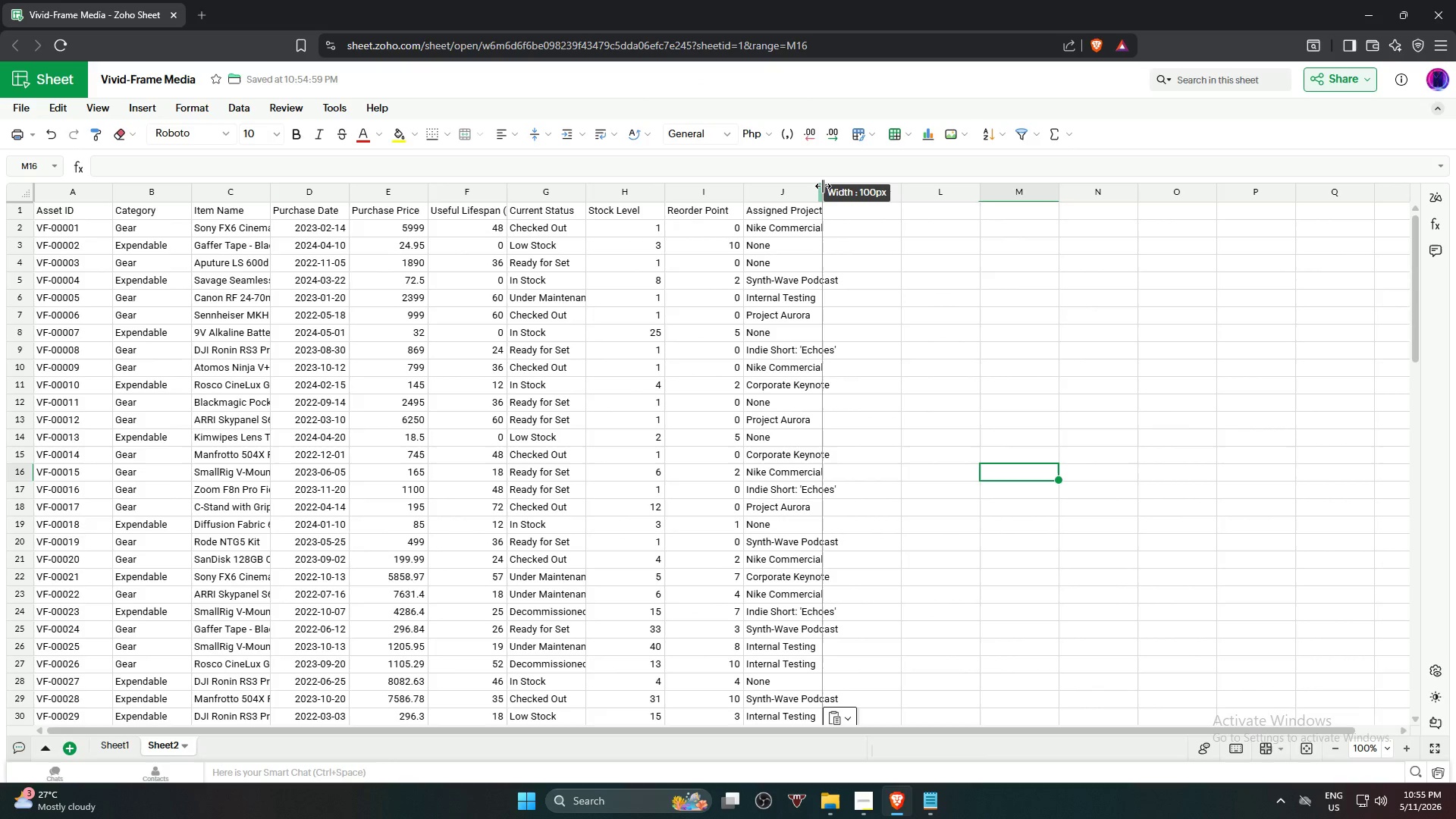 
double_click([823, 186])
 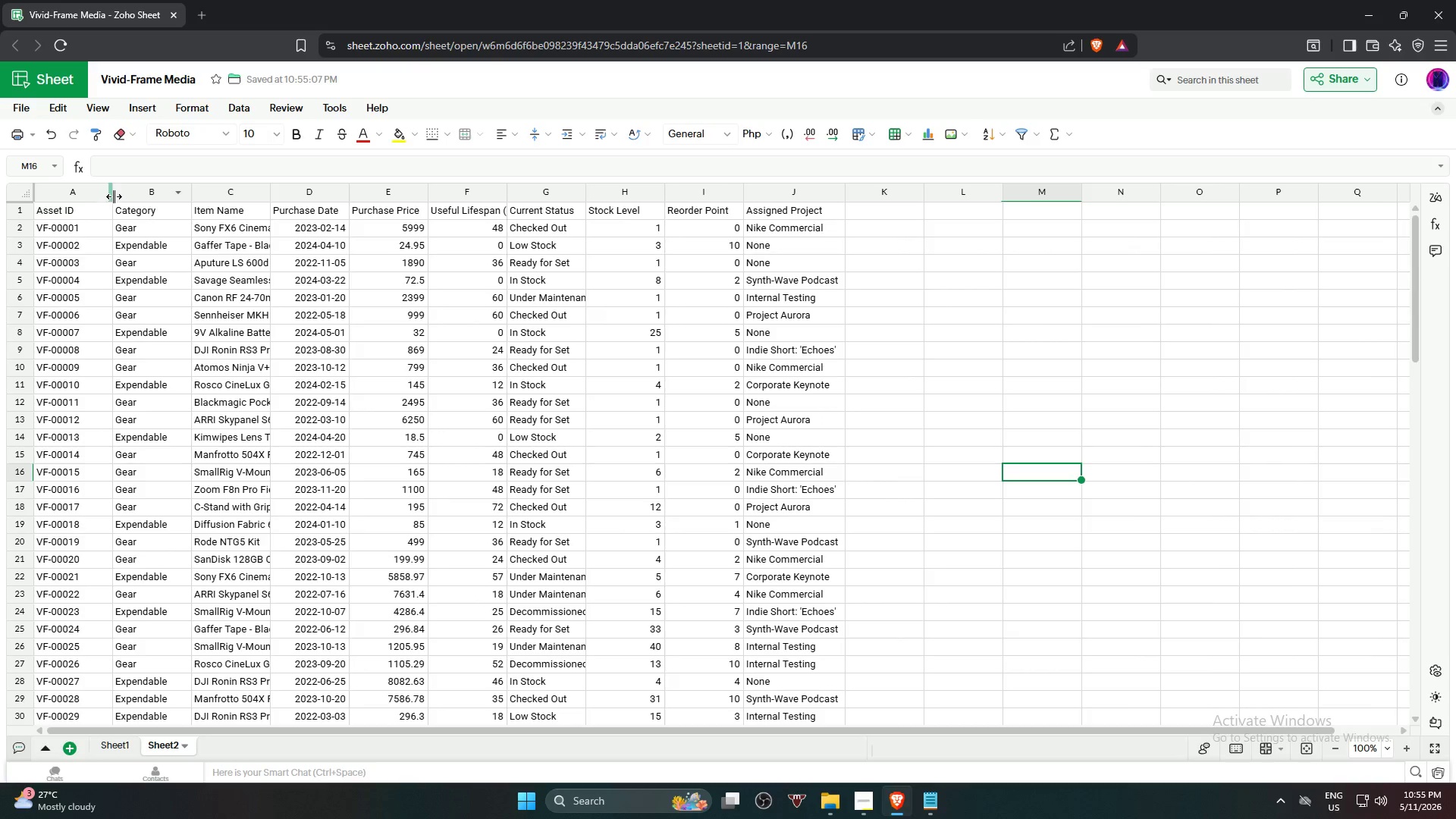 
double_click([114, 196])
 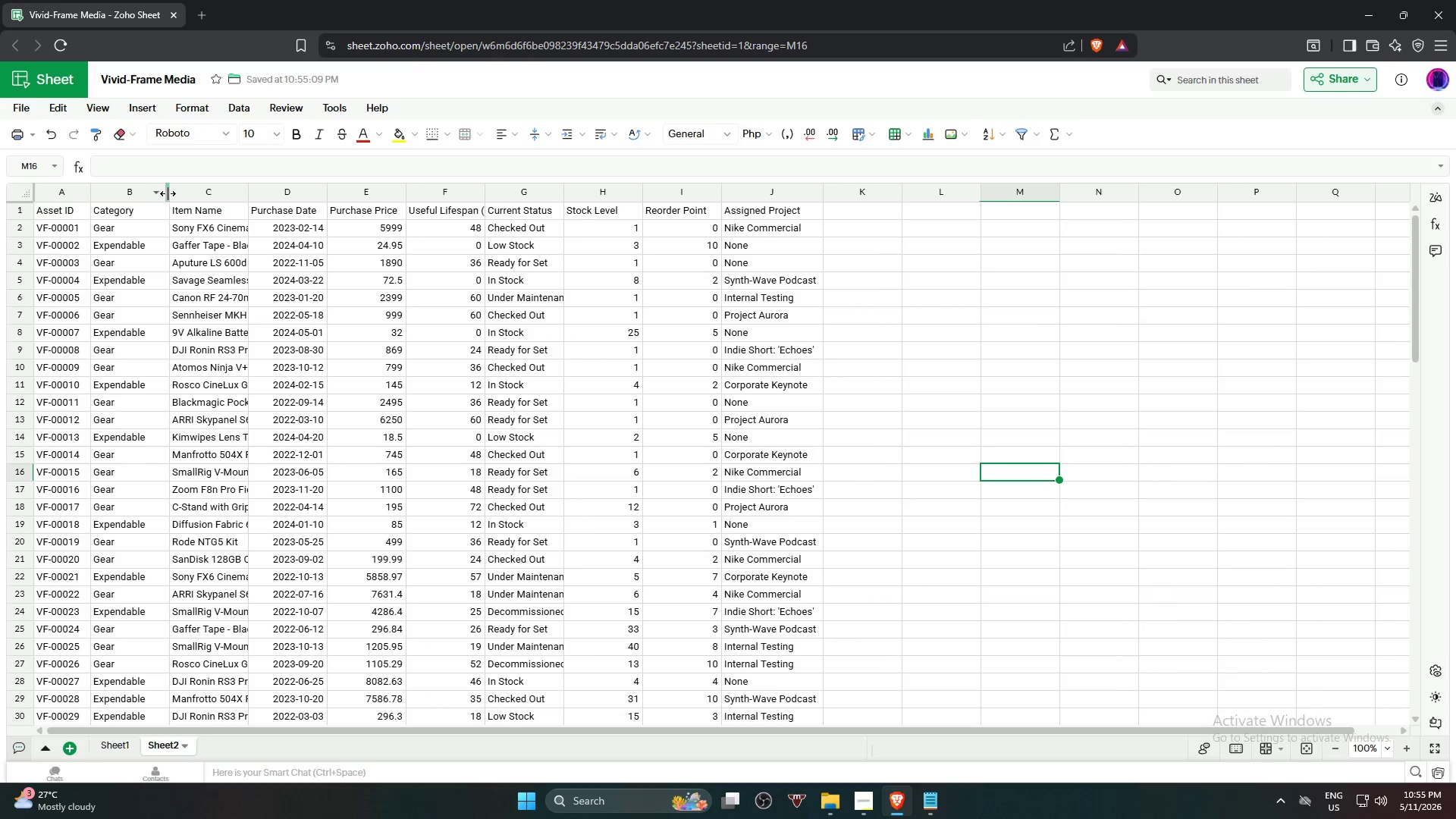 
double_click([168, 193])
 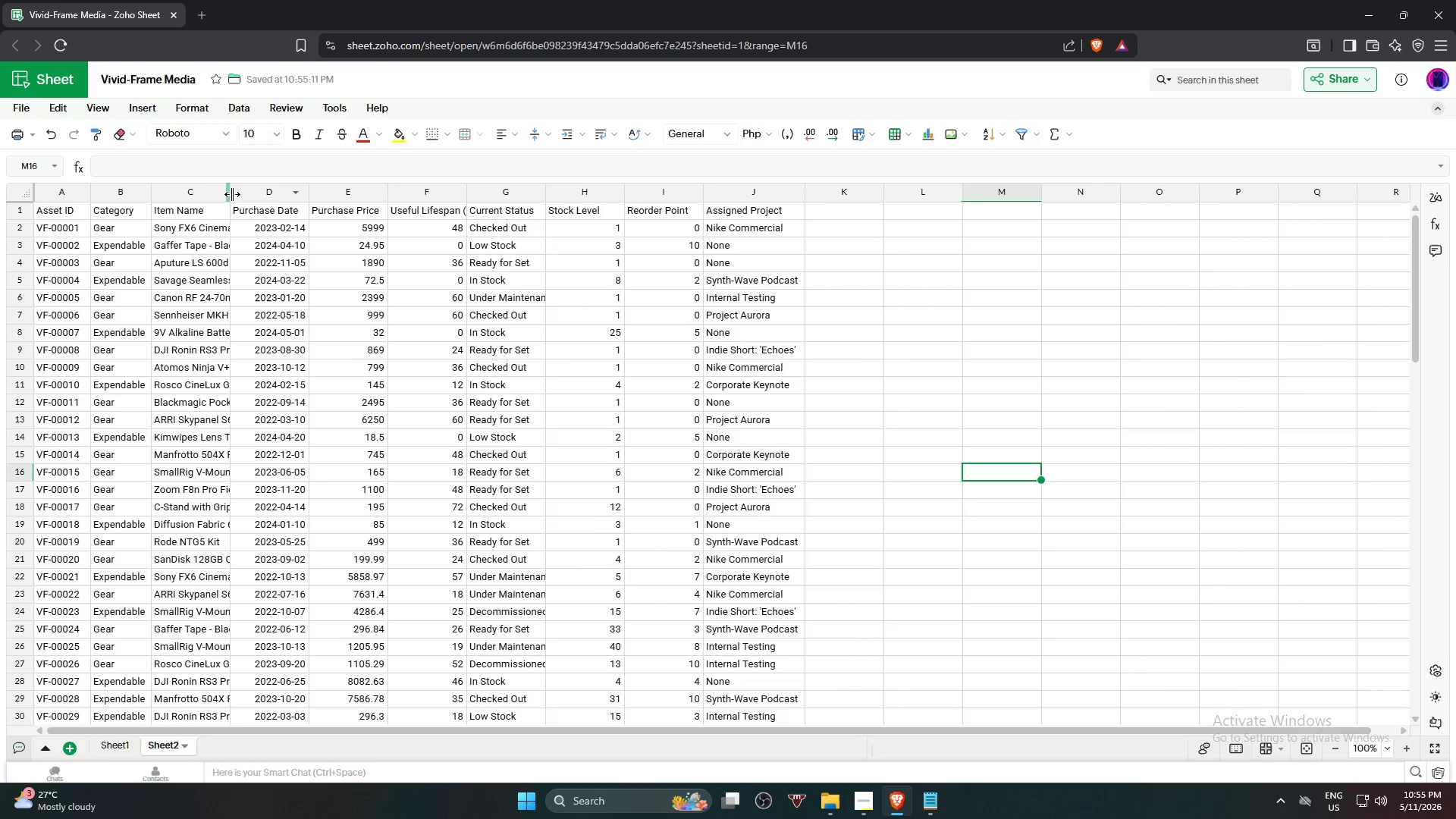 
double_click([232, 193])
 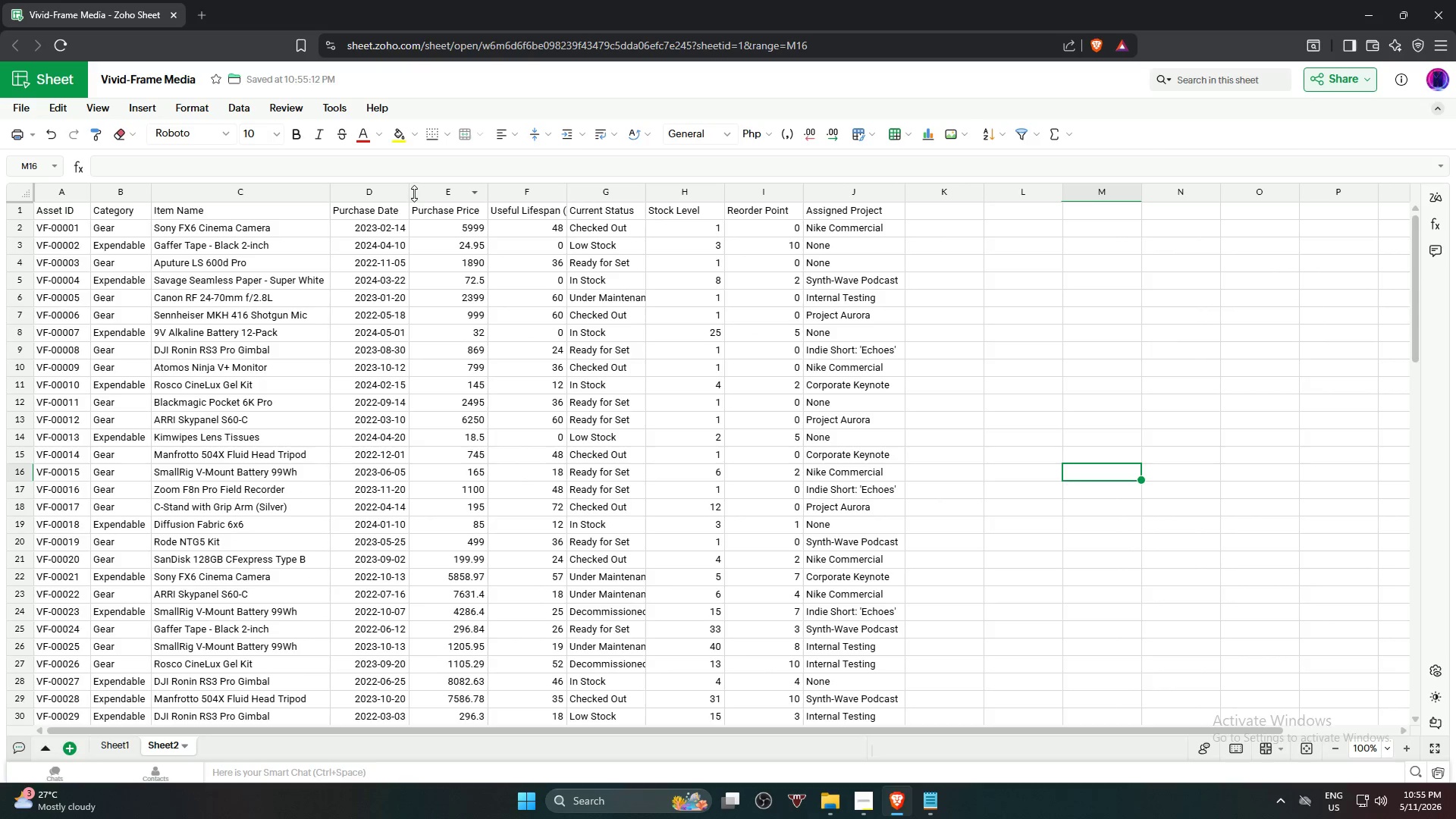 
double_click([412, 193])
 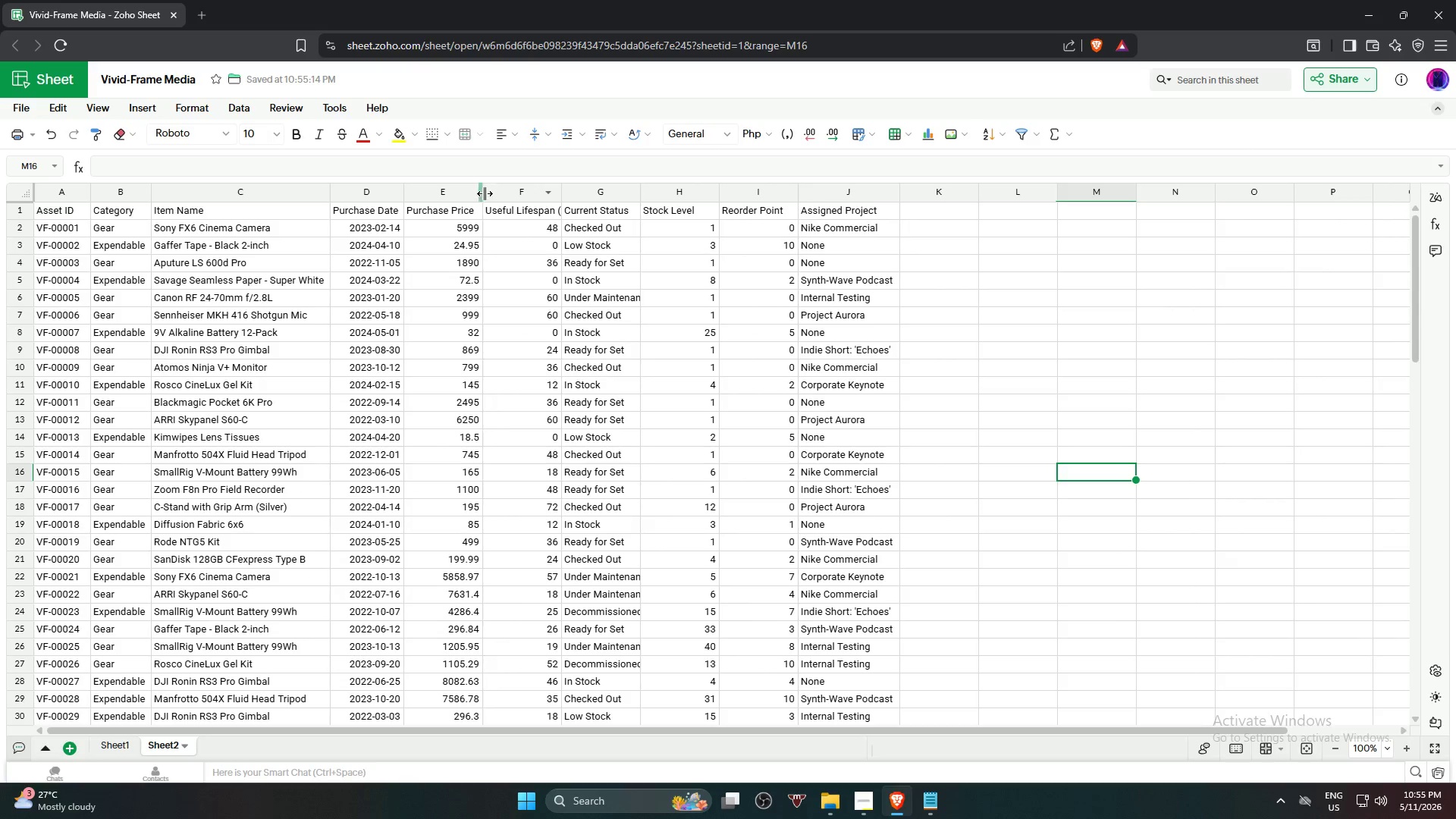 
double_click([484, 193])
 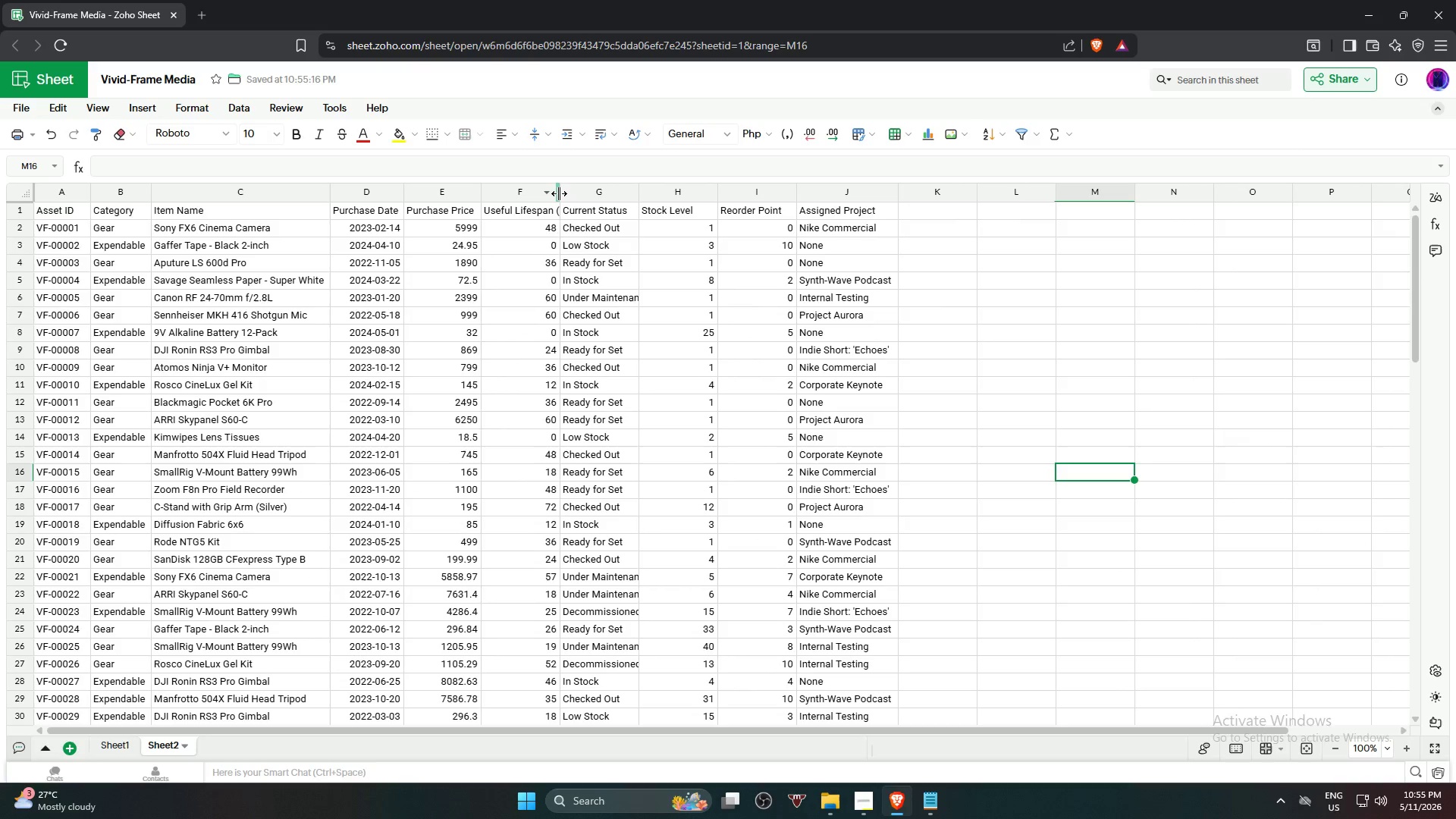 
left_click([559, 193])
 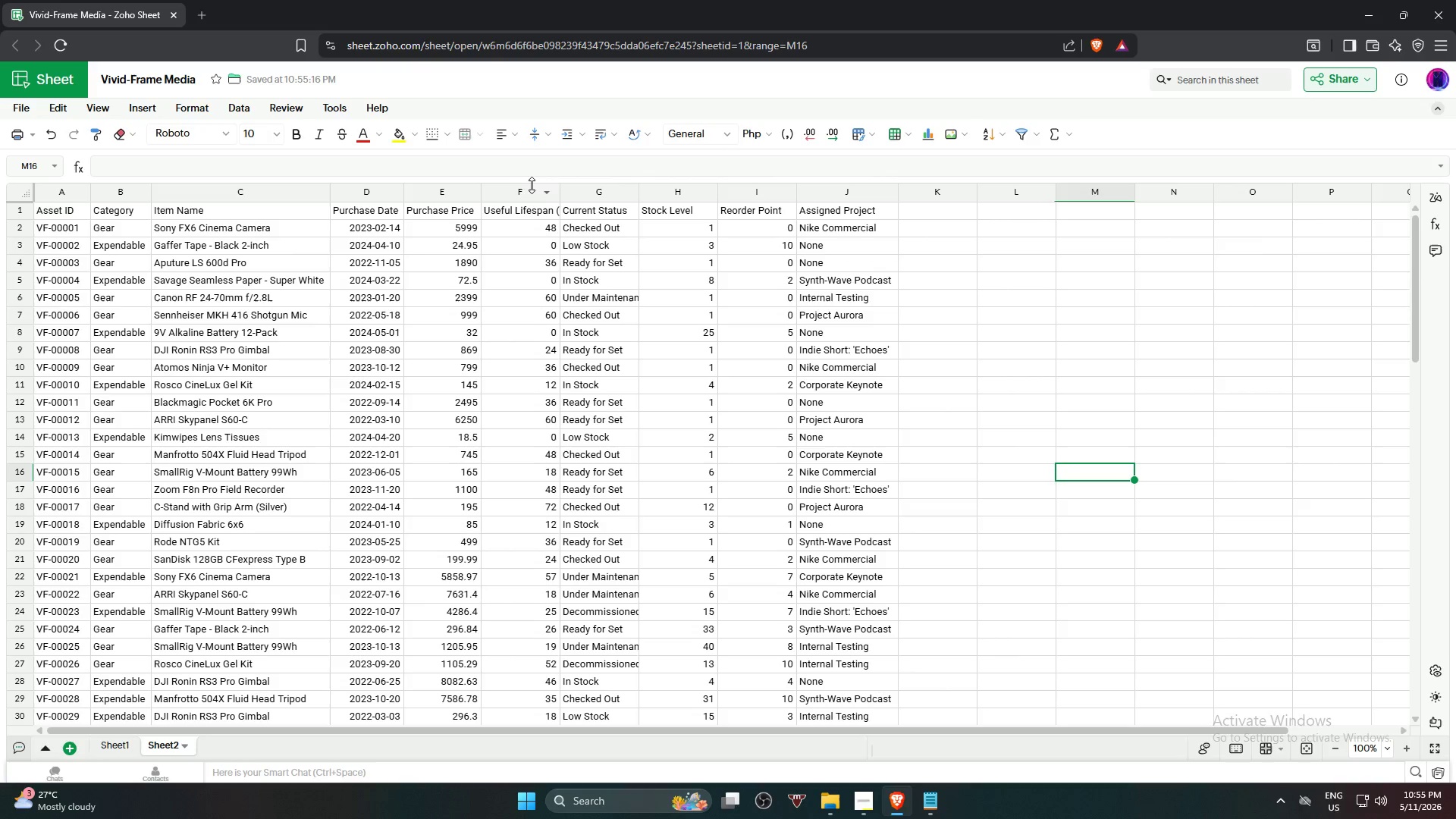 
double_click([560, 189])
 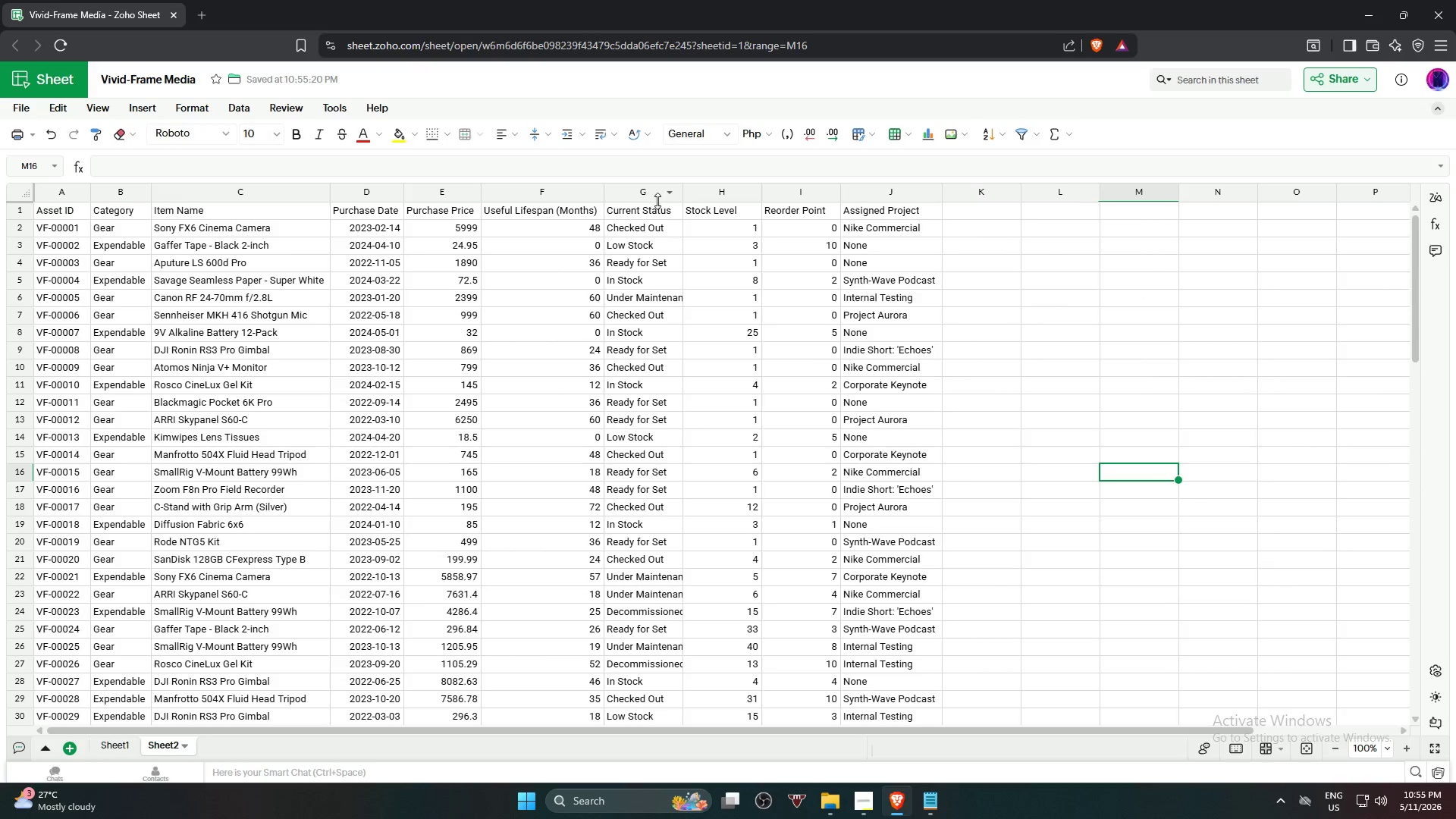 
double_click([682, 194])
 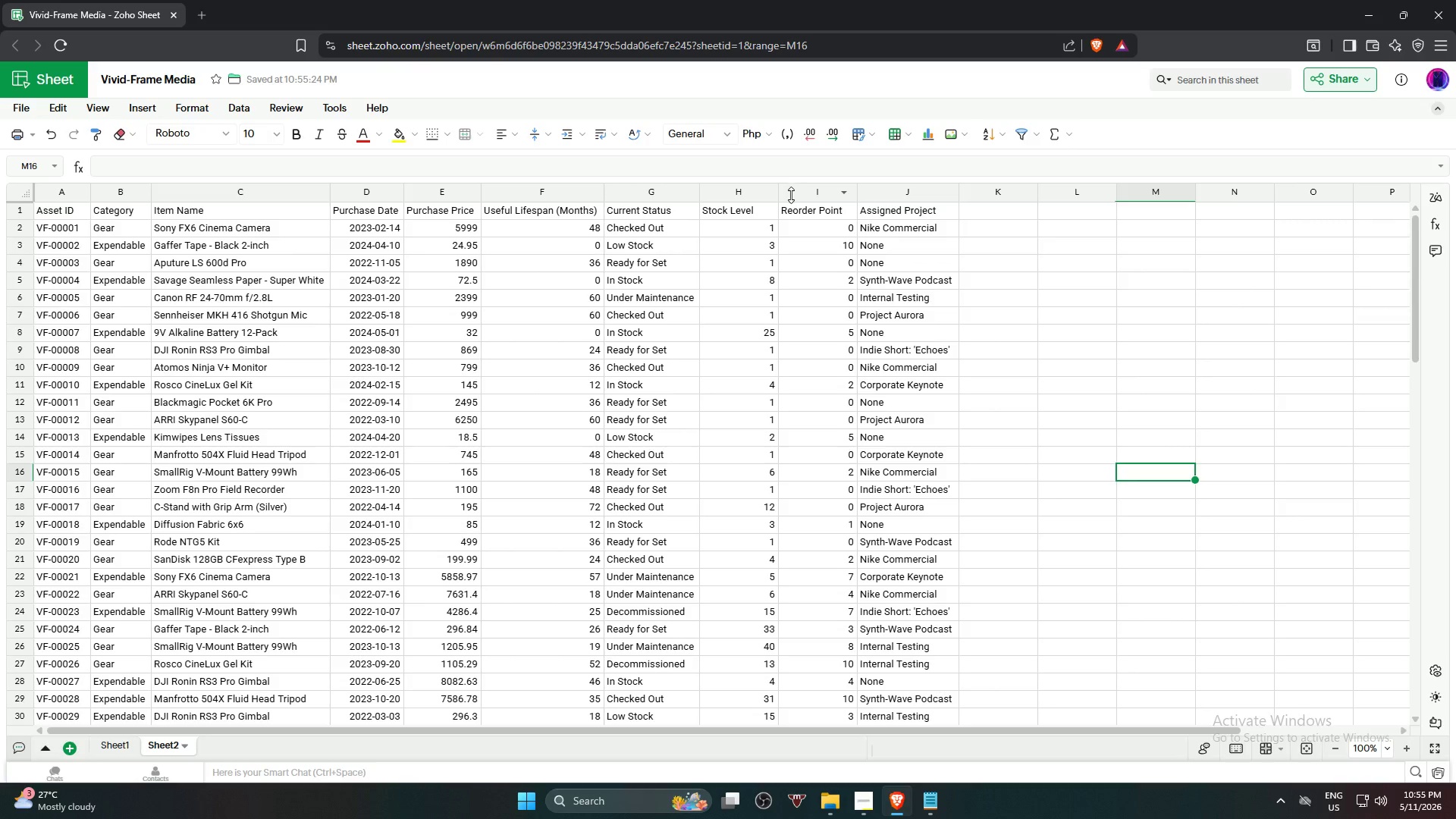 
wait(7.61)
 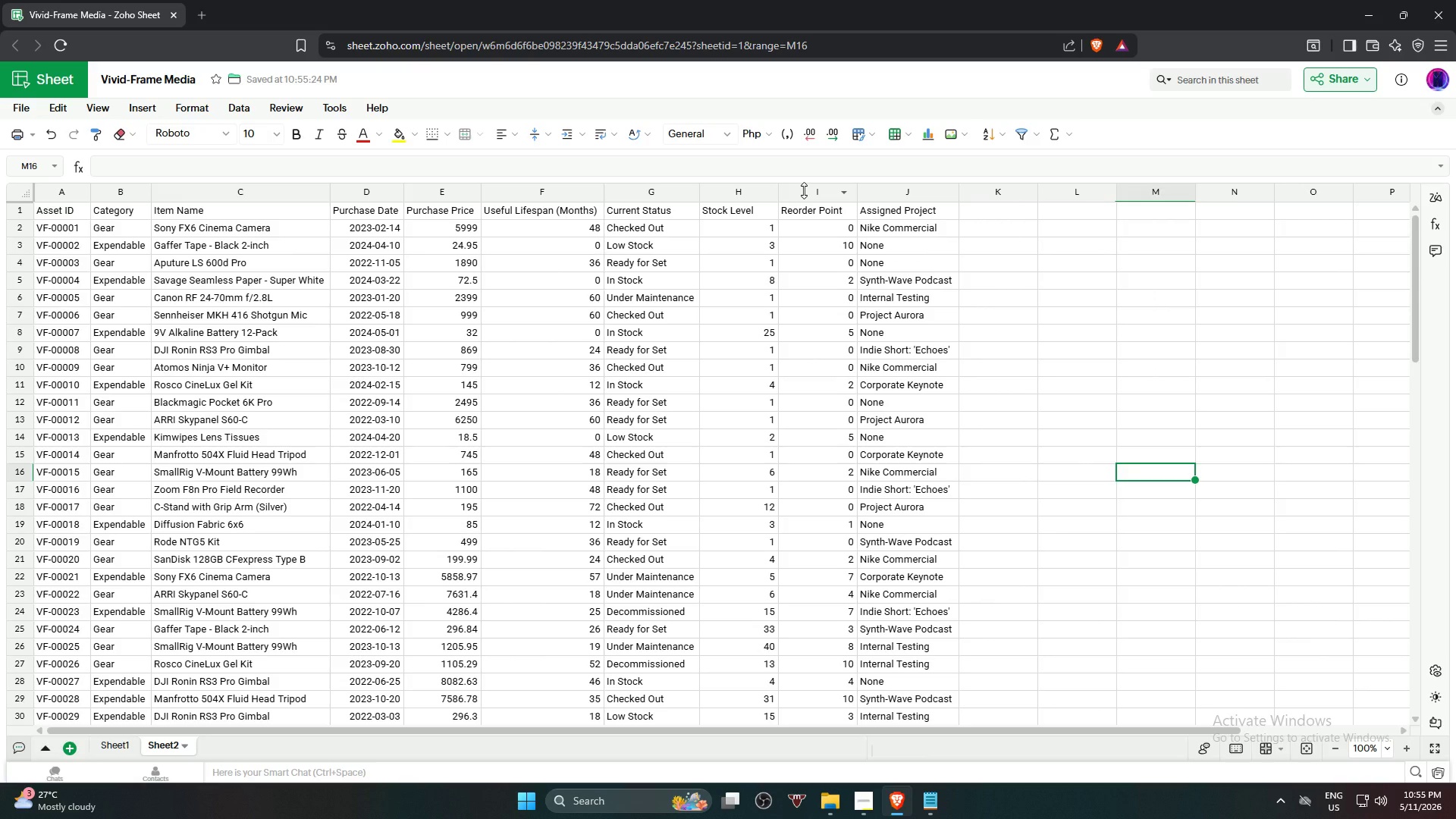 
double_click([778, 194])
 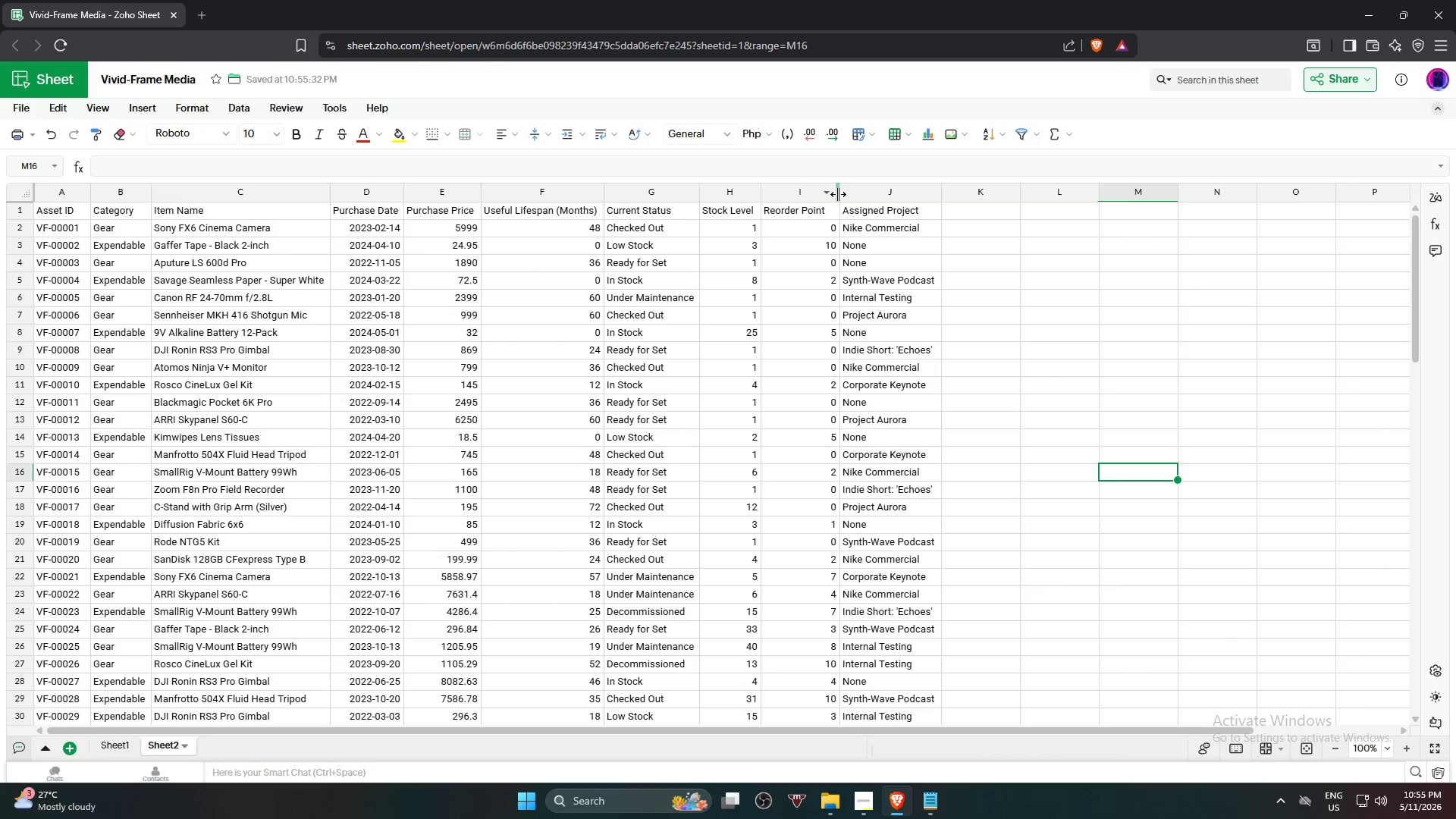 
double_click([838, 194])
 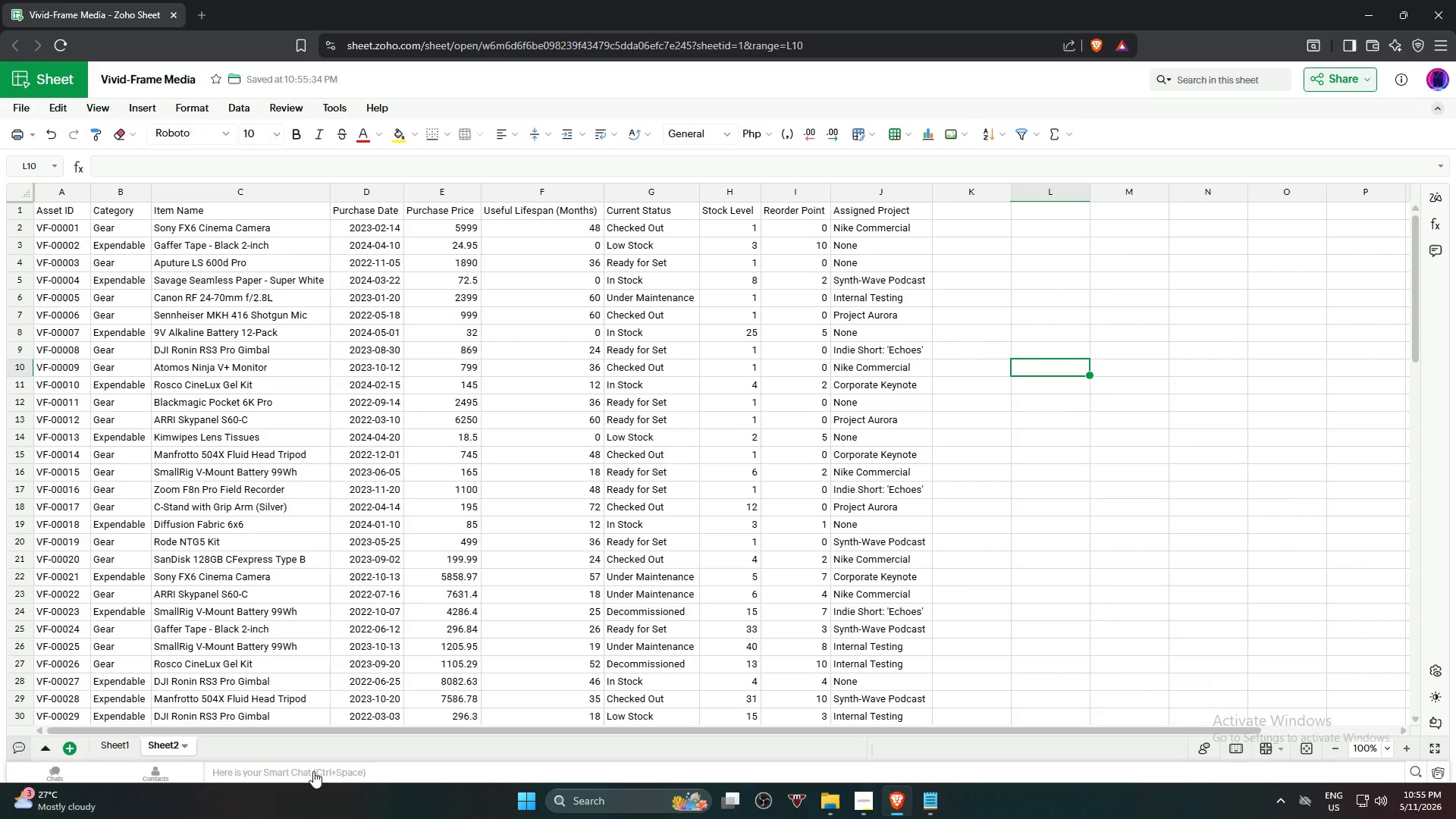 
wait(19.25)
 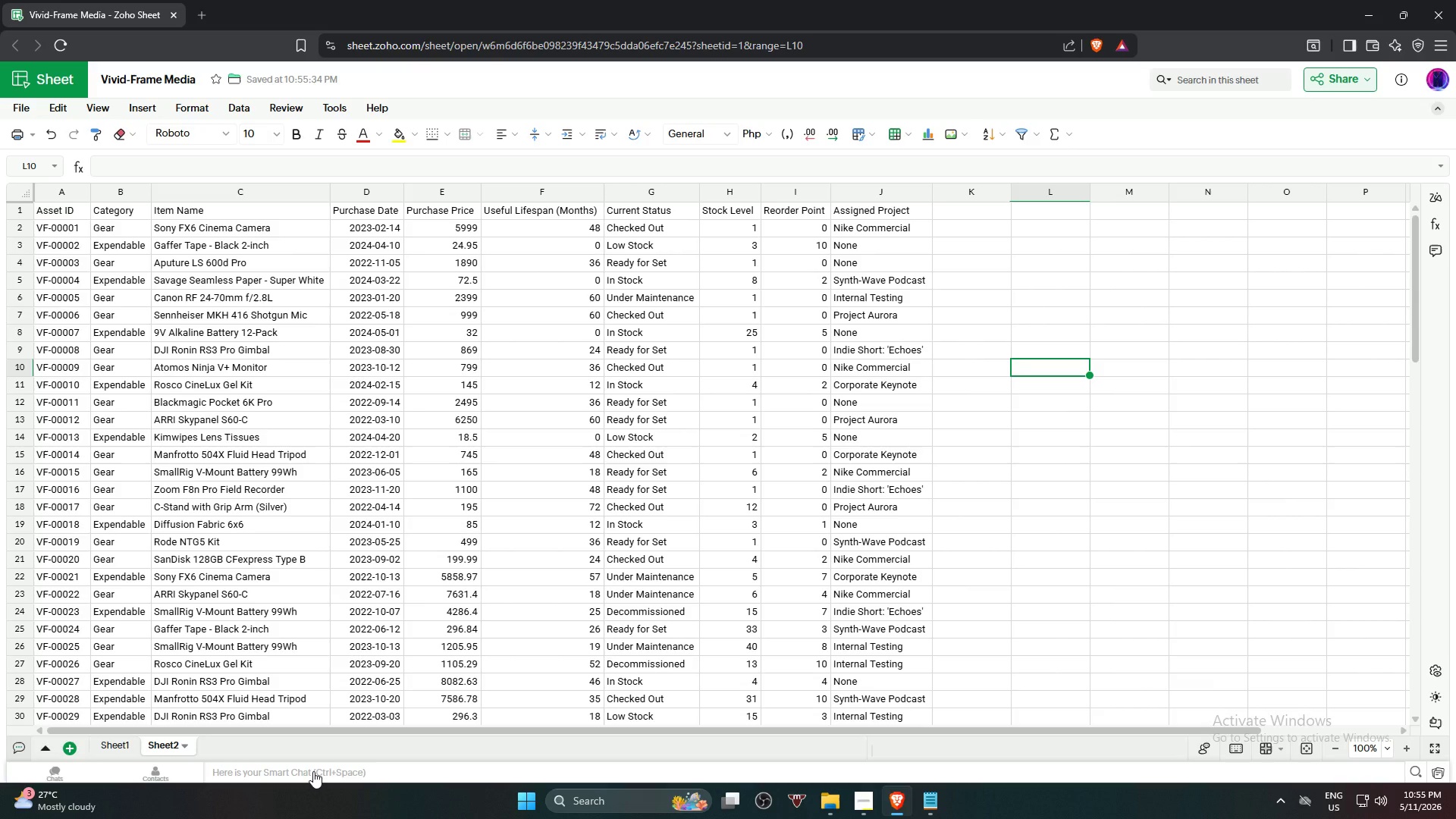 
mouse_move([12, 771])
 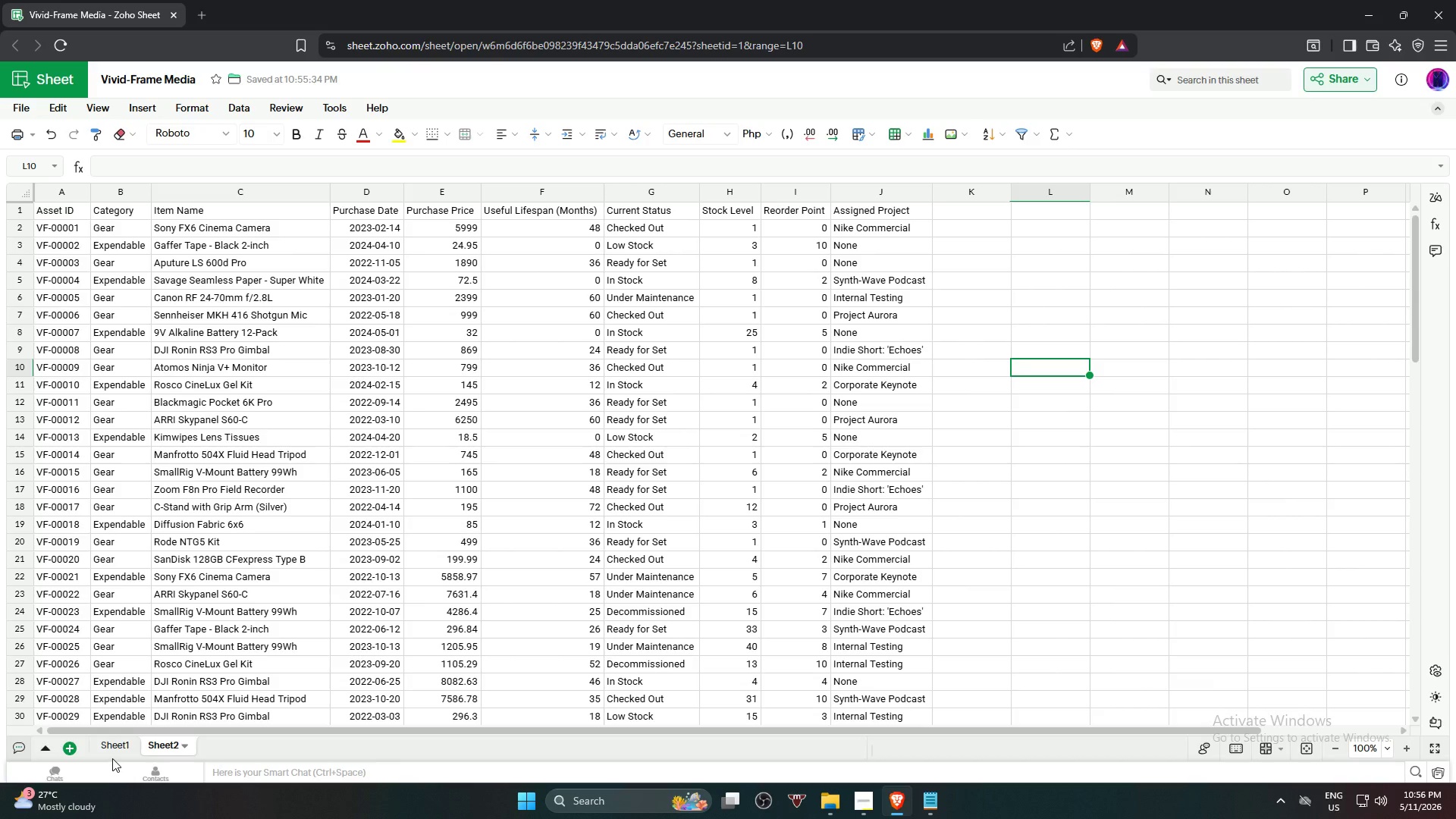 
wait(7.37)
 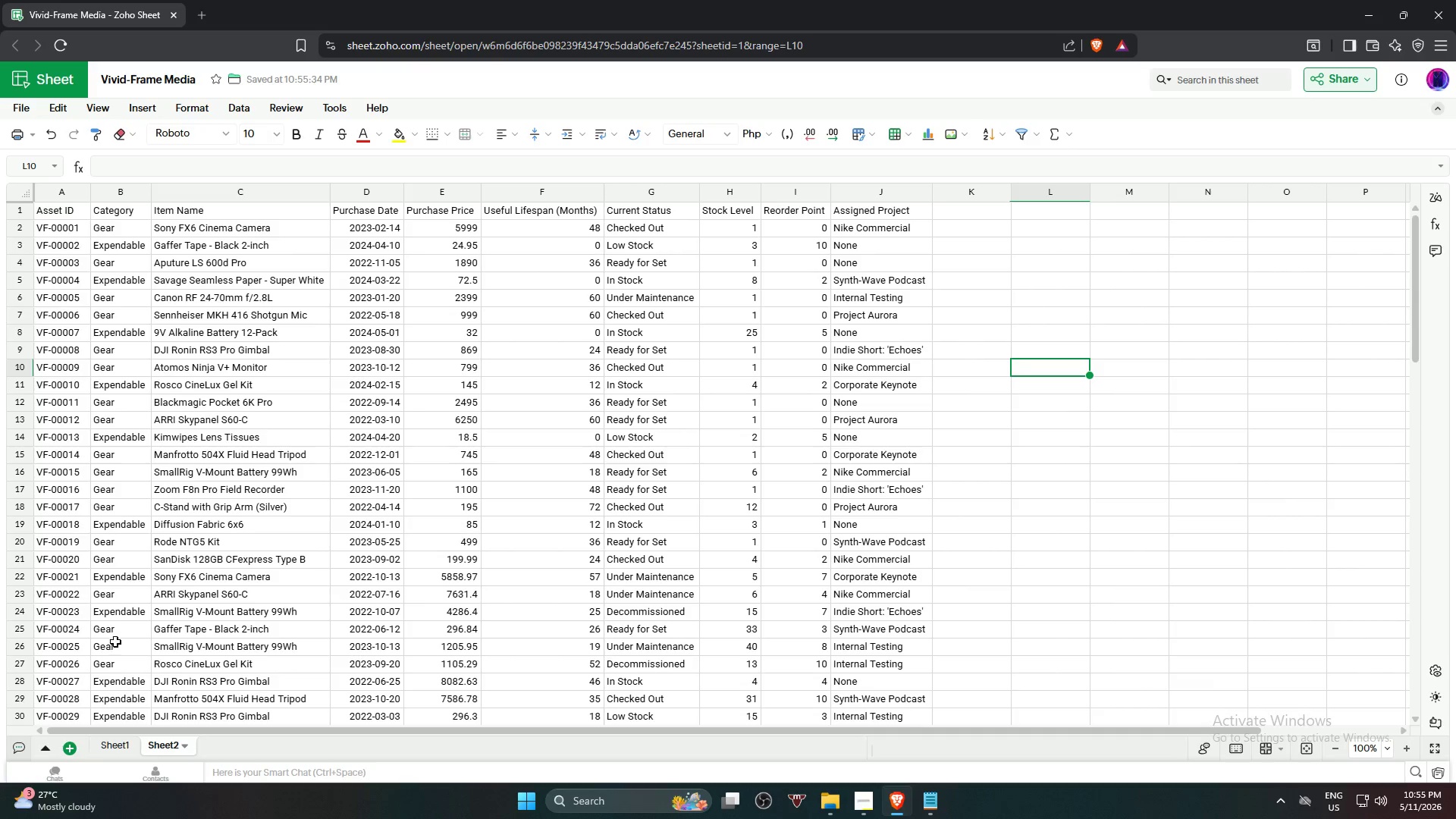 
left_click([74, 750])
 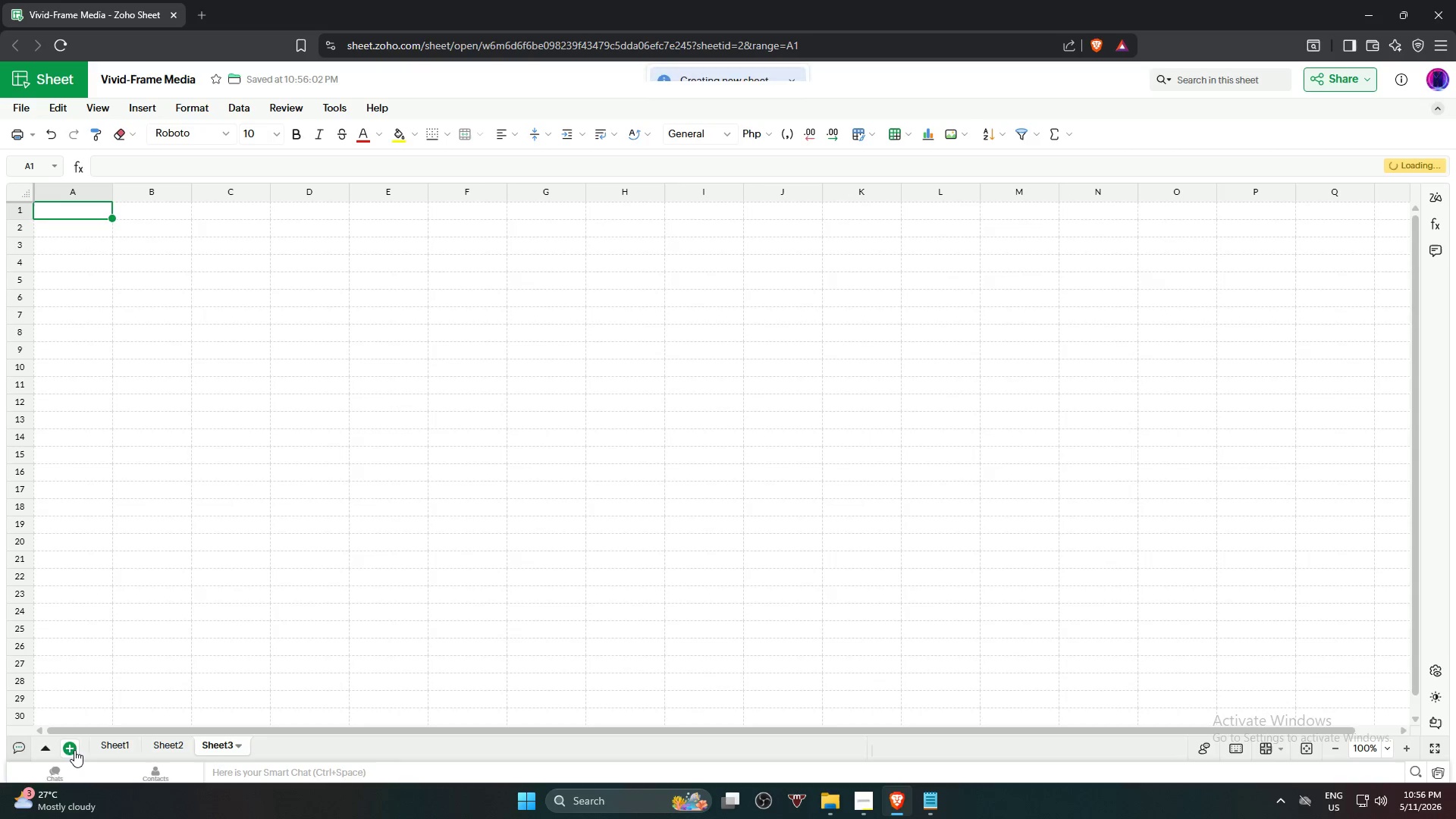 
left_click([74, 750])
 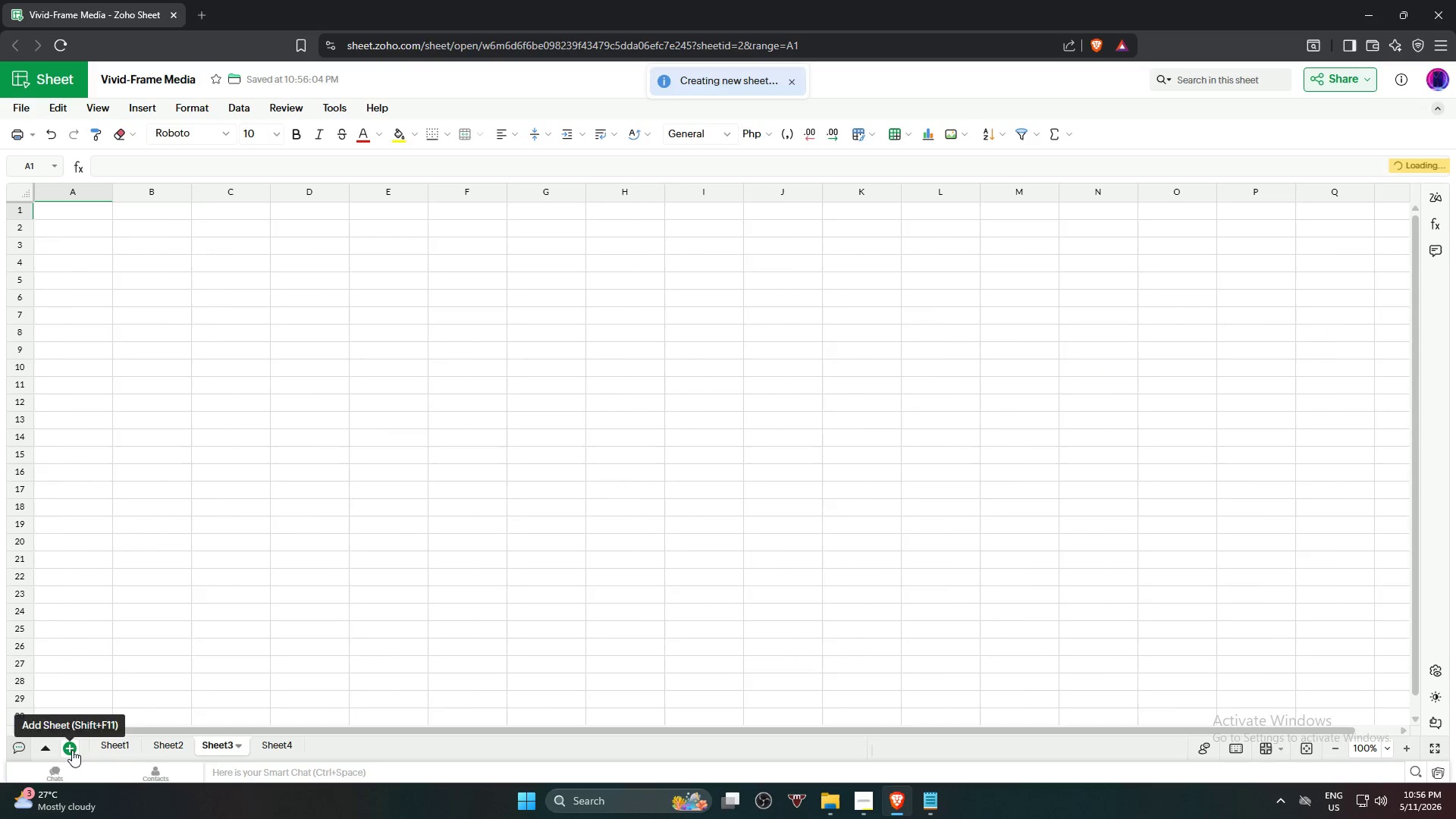 
left_click([72, 750])
 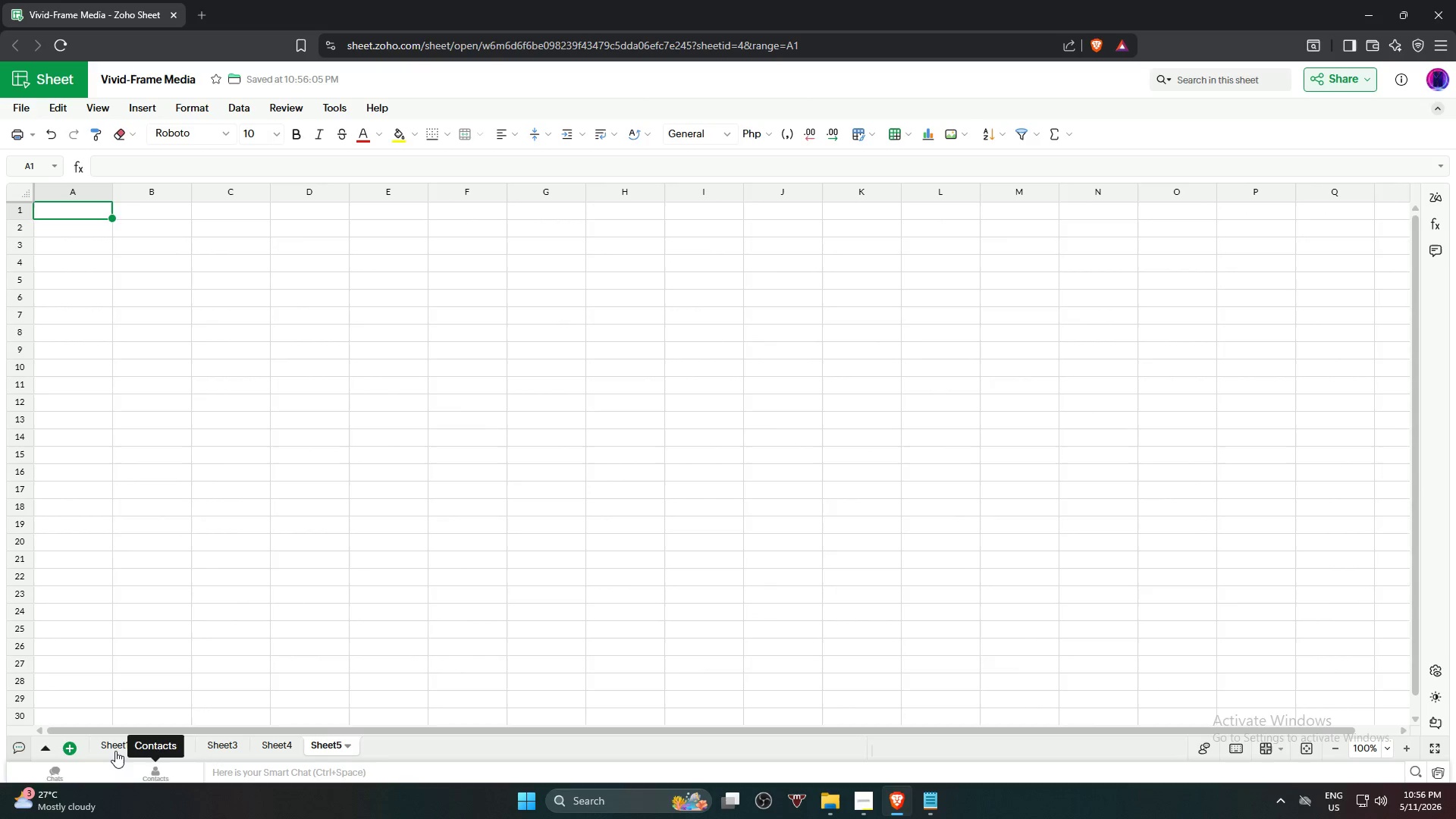 
double_click([113, 748])
 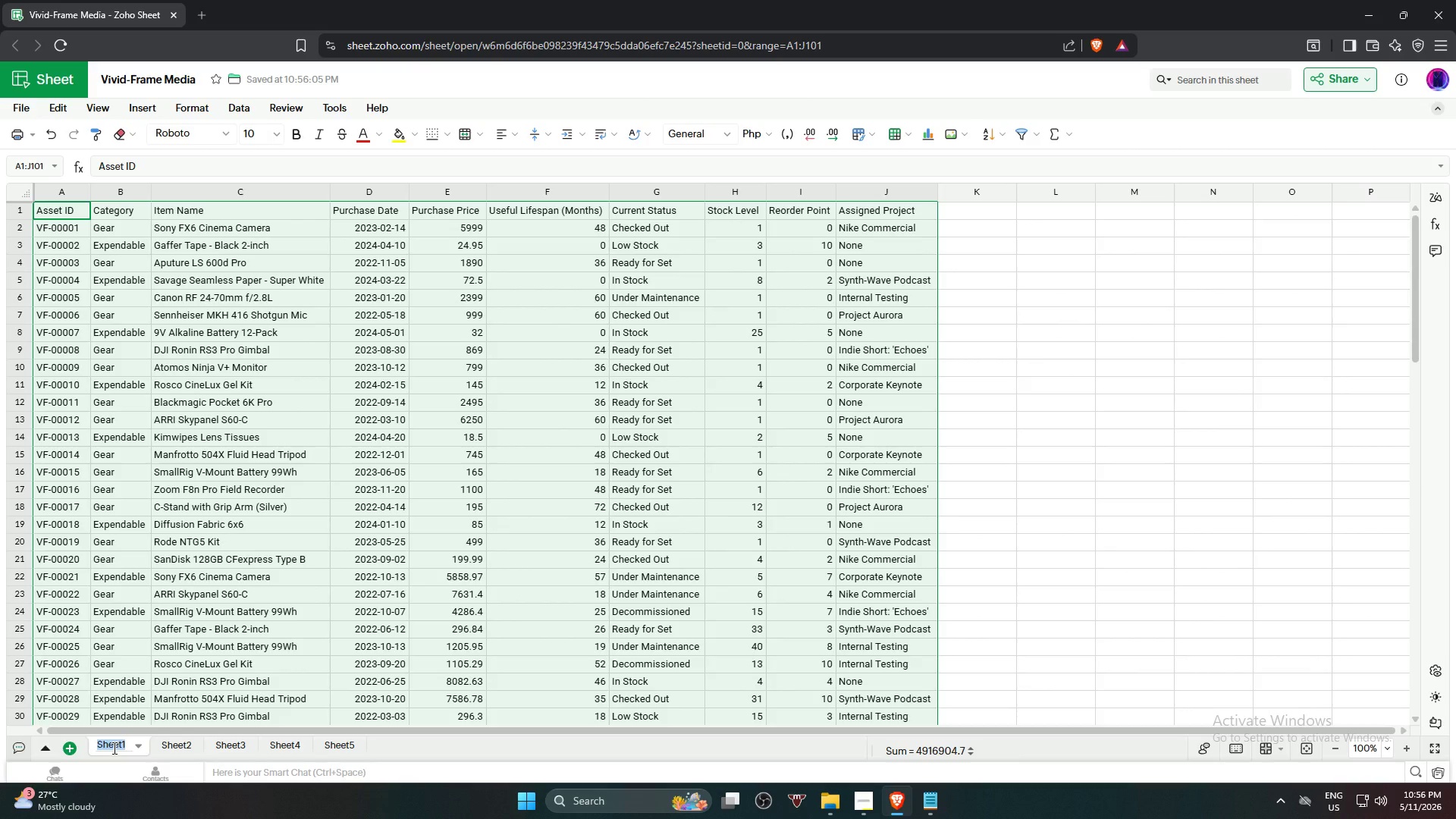 
type(Raw_Data)
 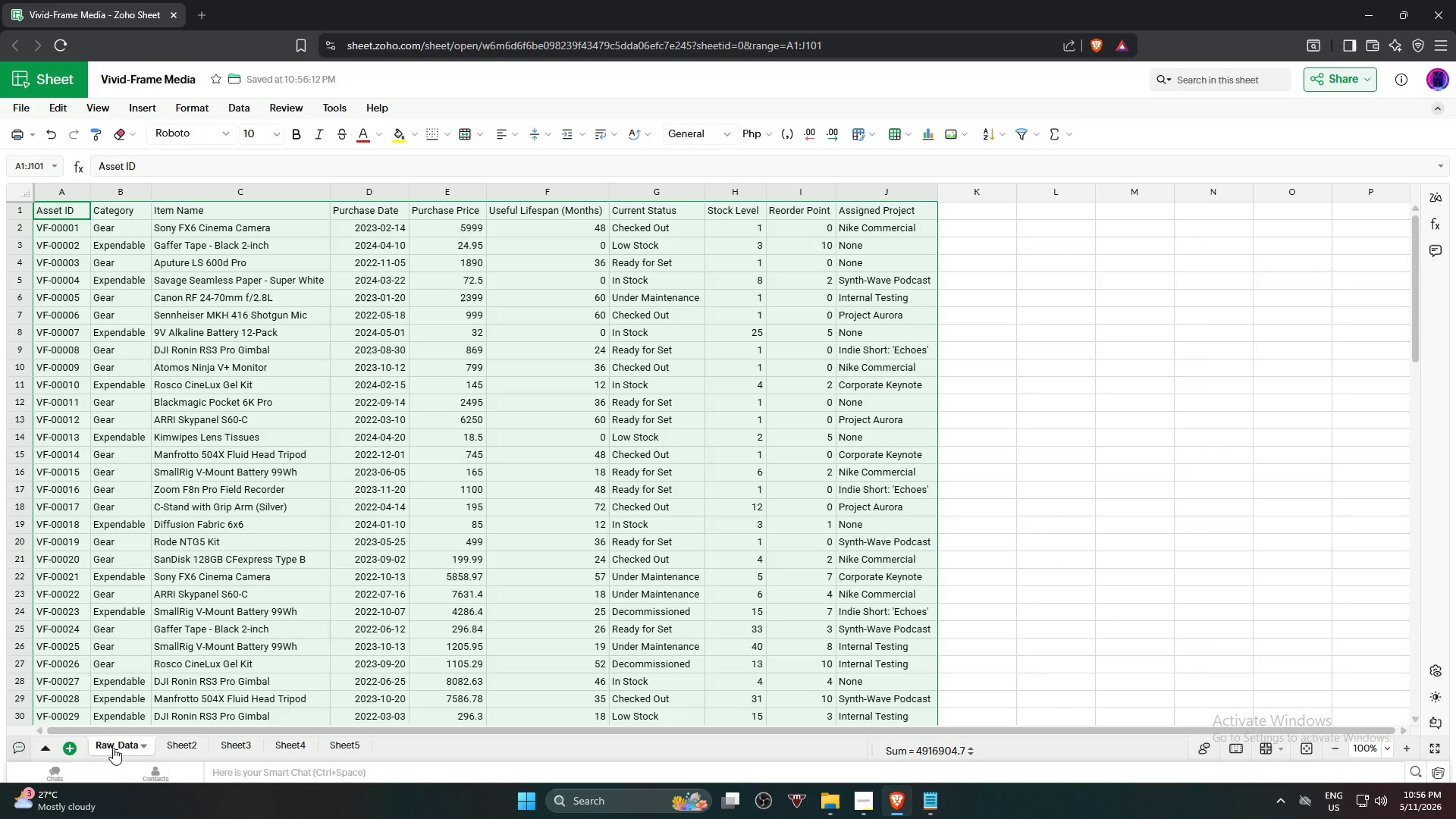 
 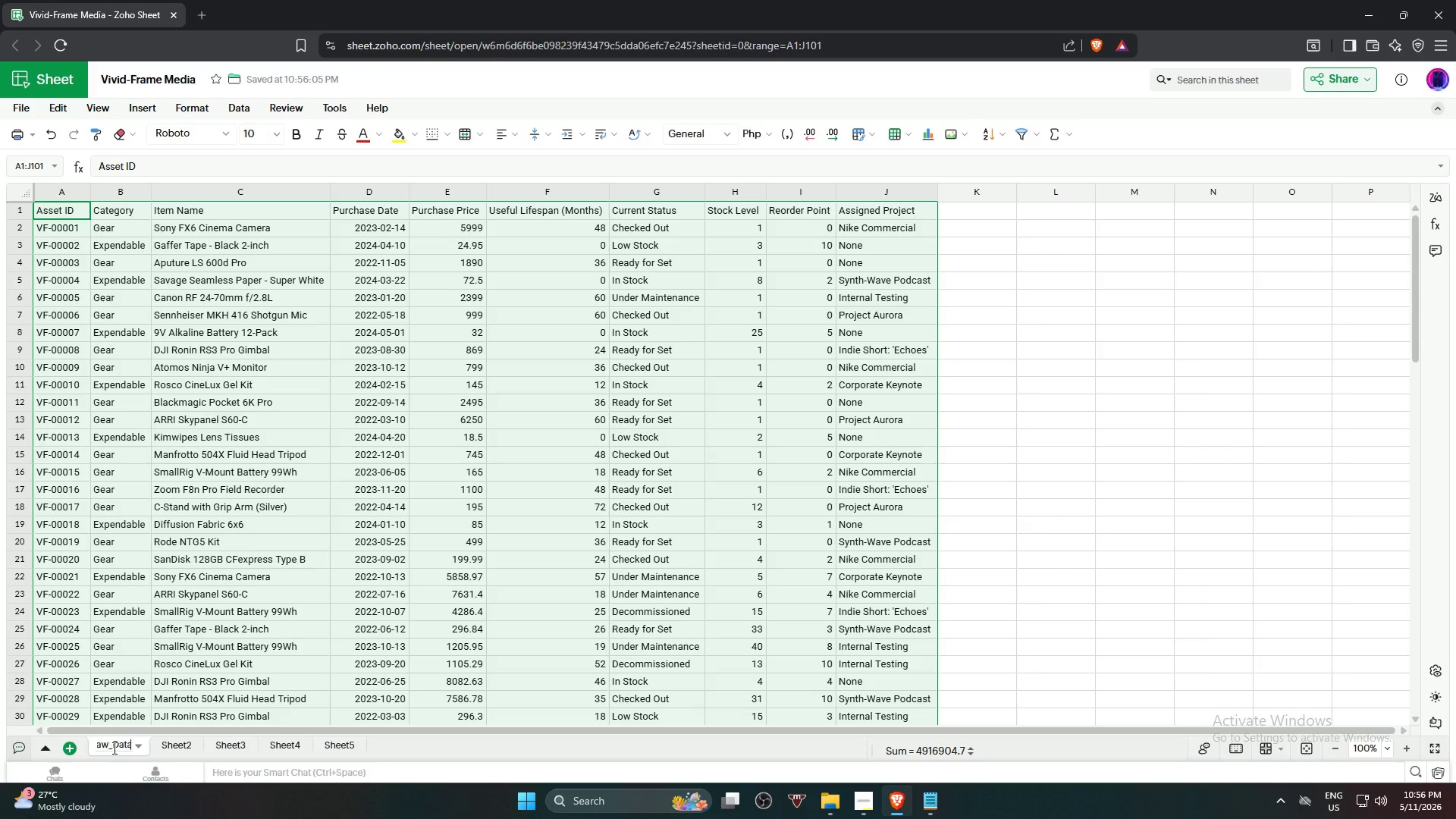 
key(Enter)
 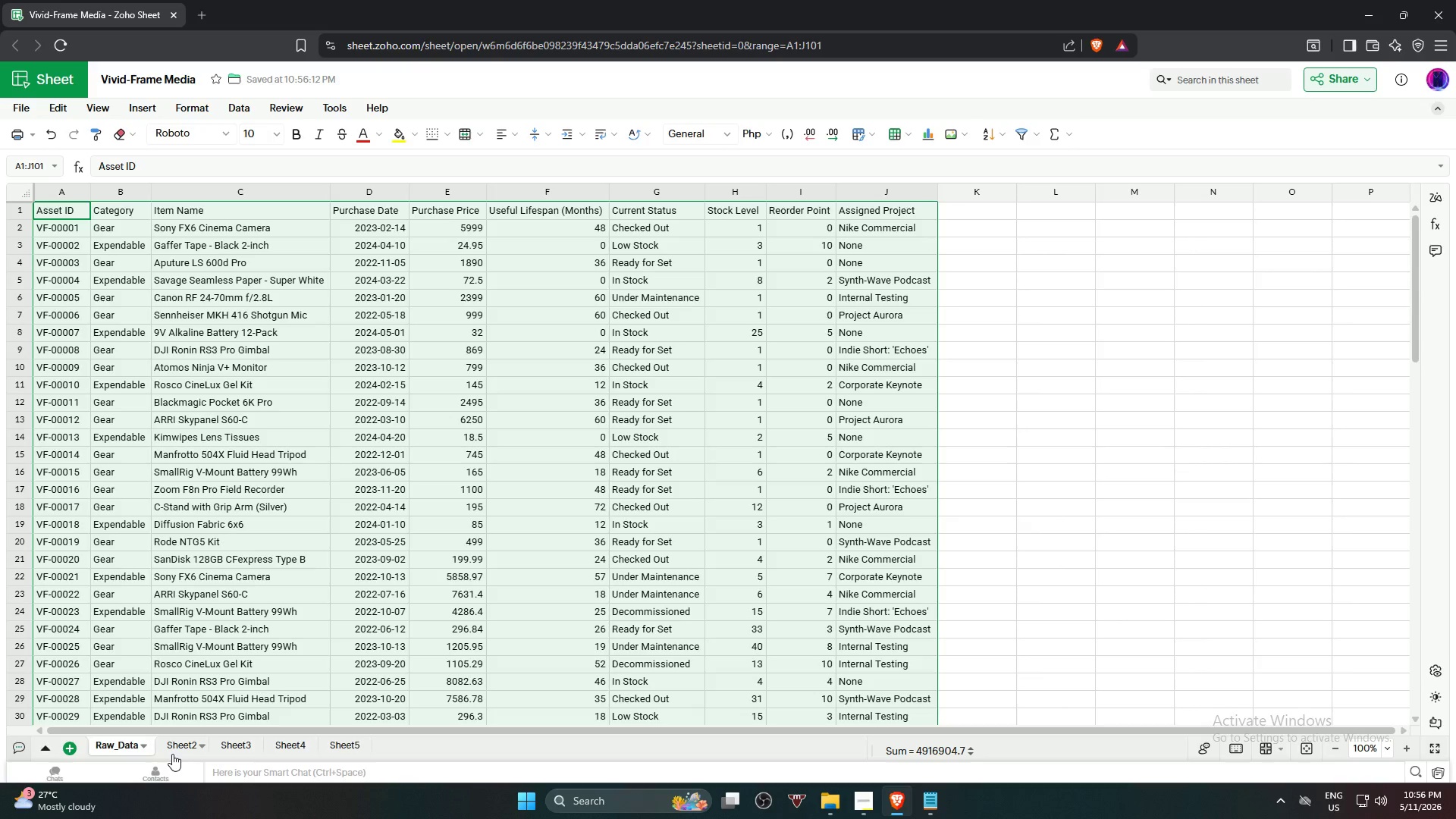 
double_click([177, 748])
 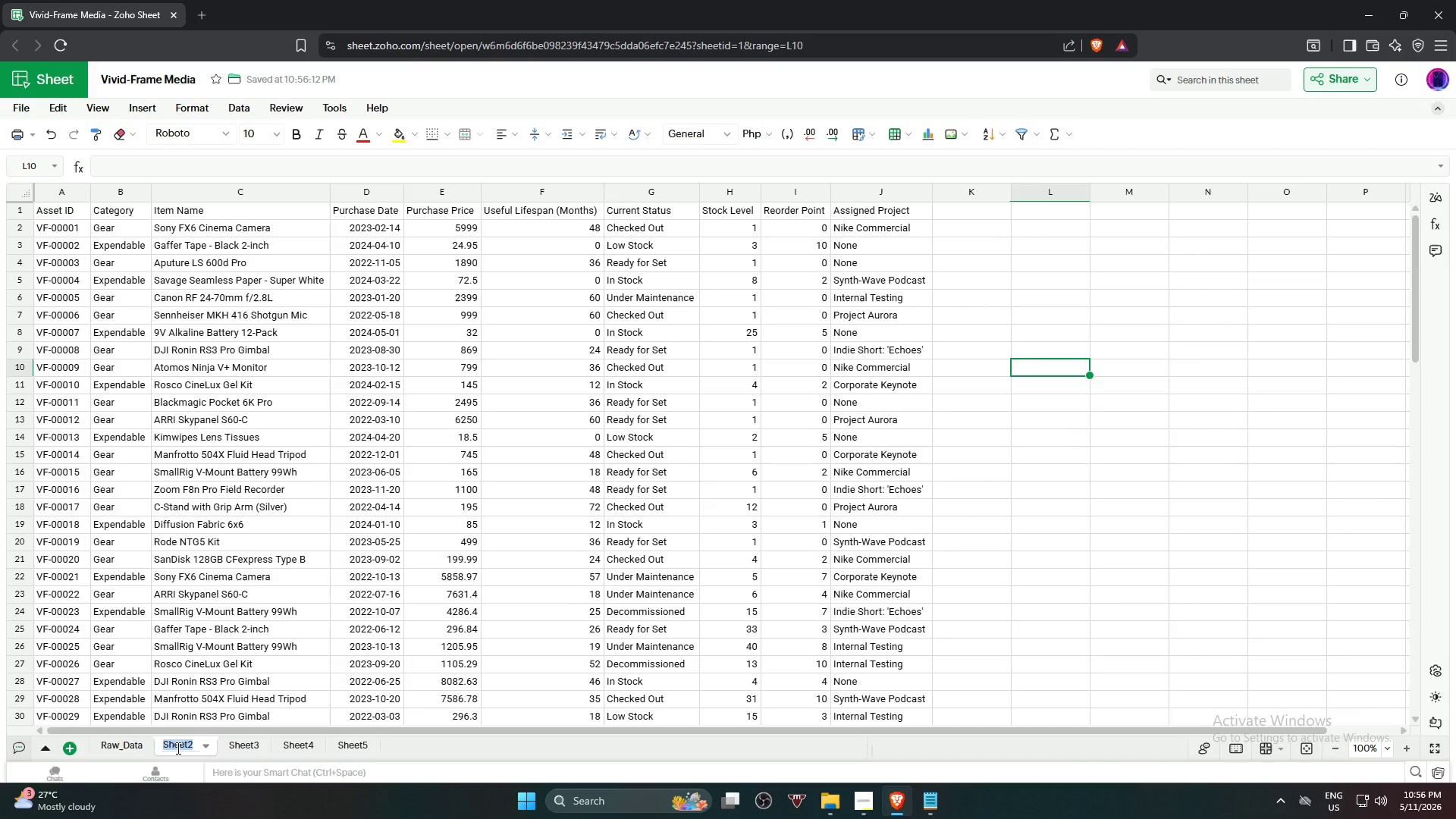 
type(Inventory_Log)
 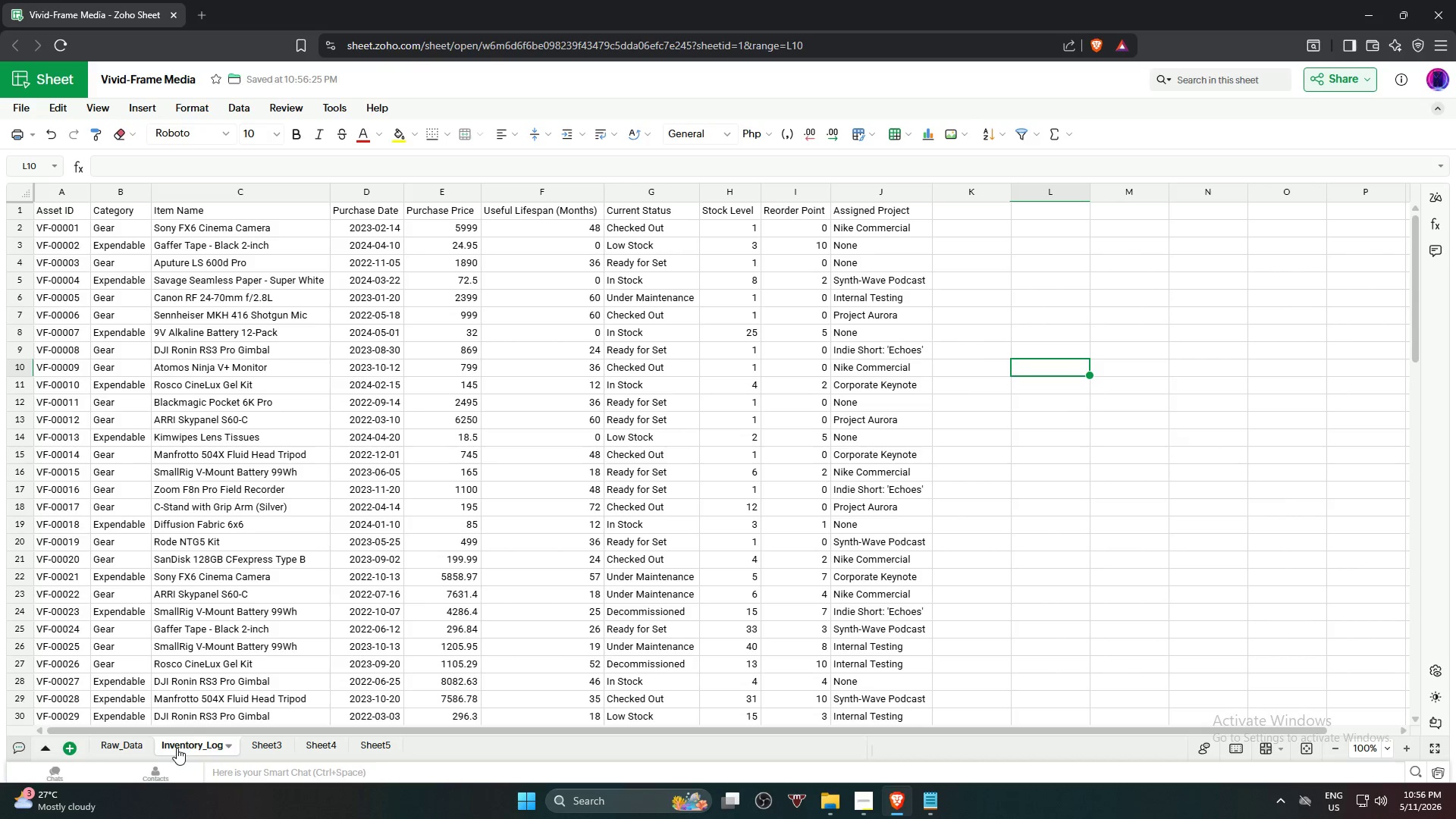 
 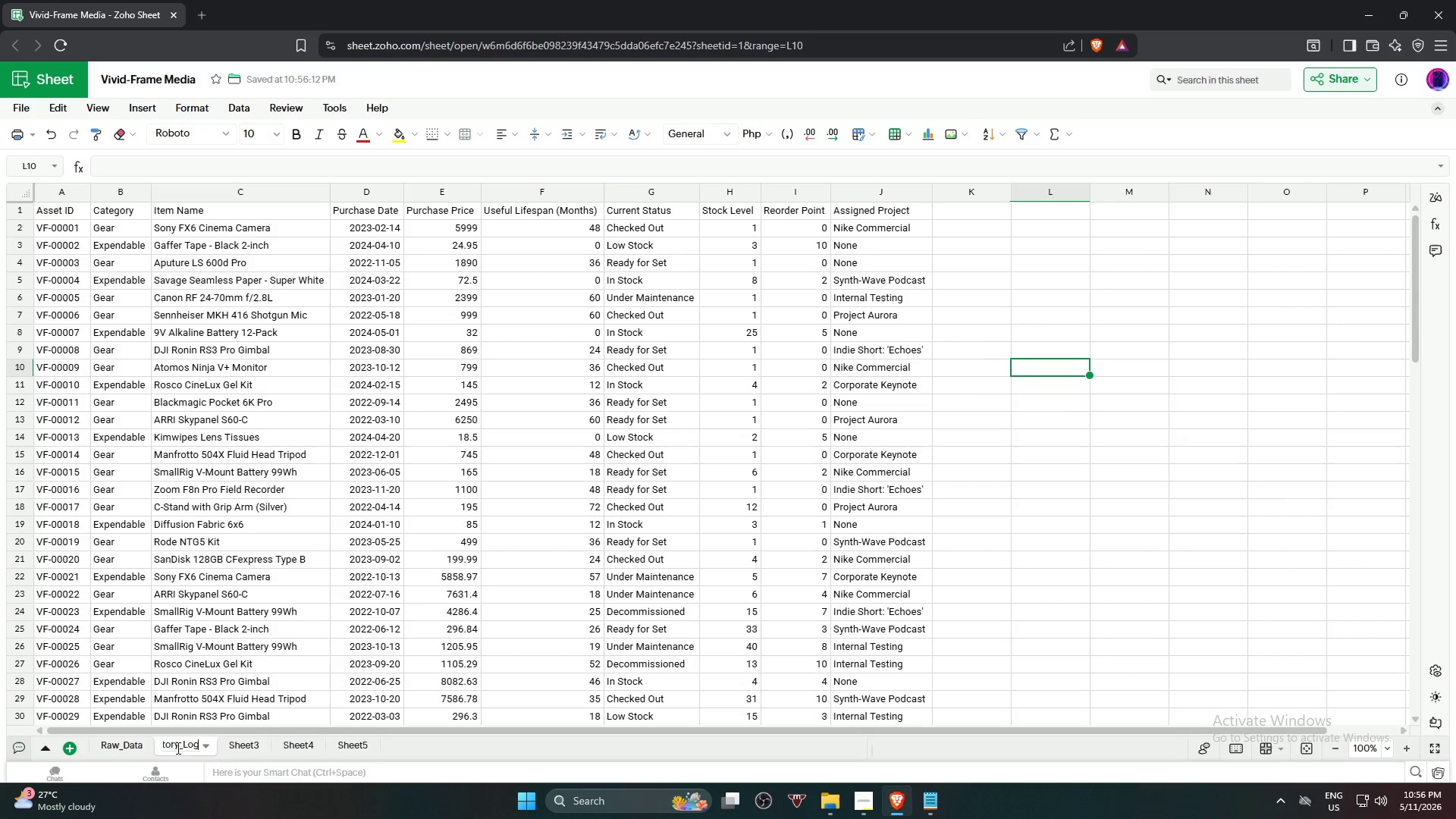 
key(Enter)
 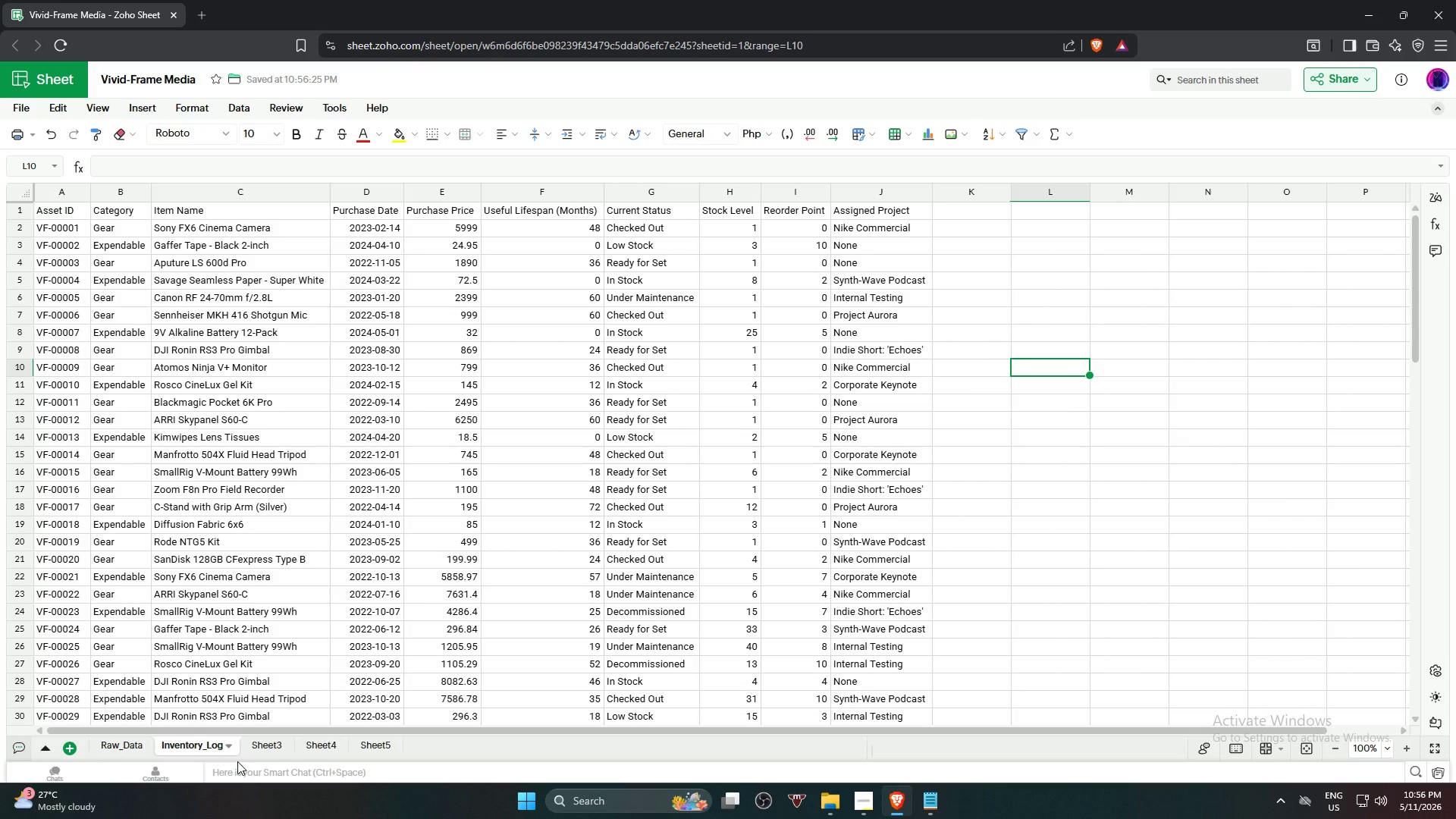 
mouse_move([265, 747])
 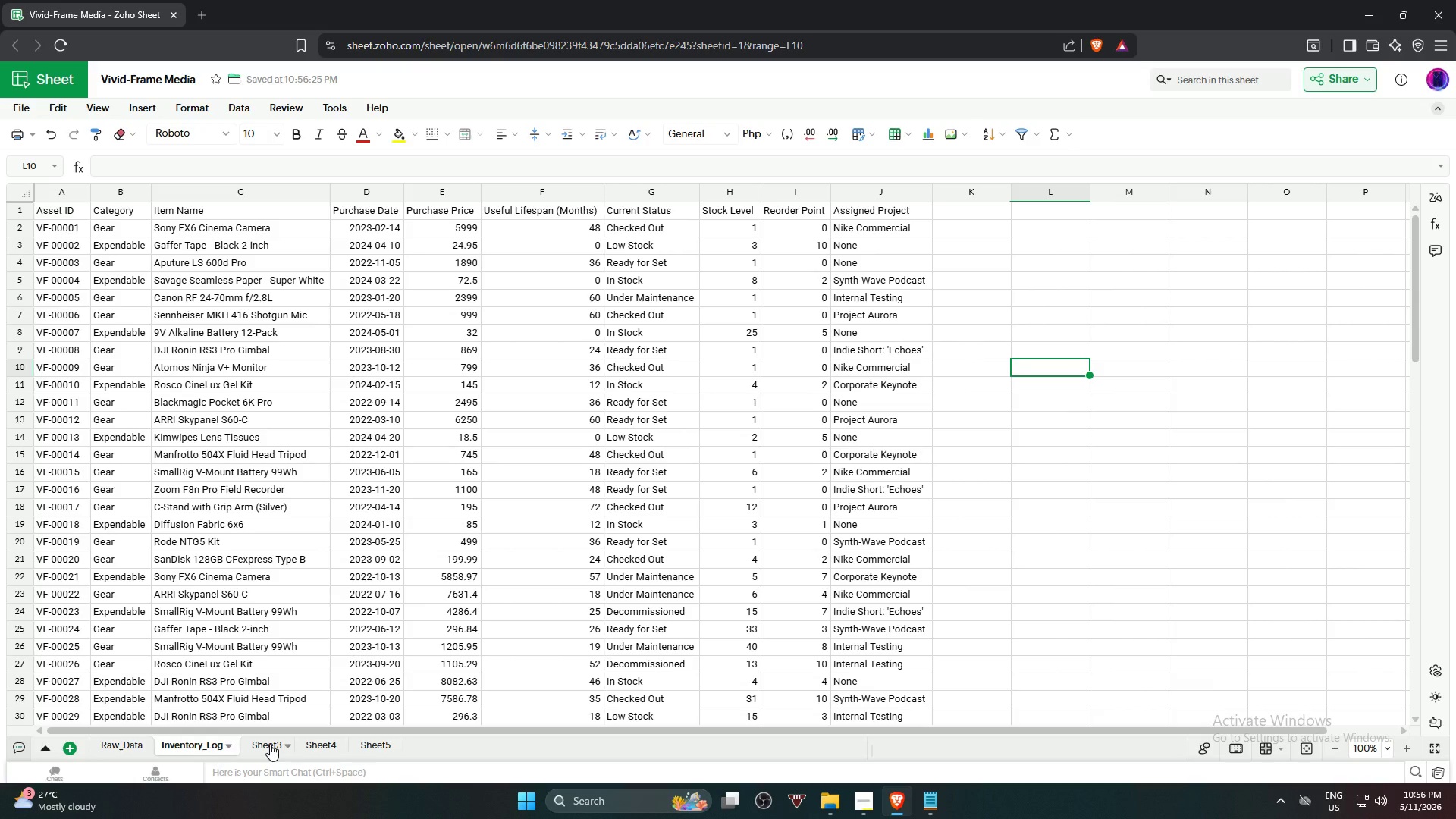 
wait(6.1)
 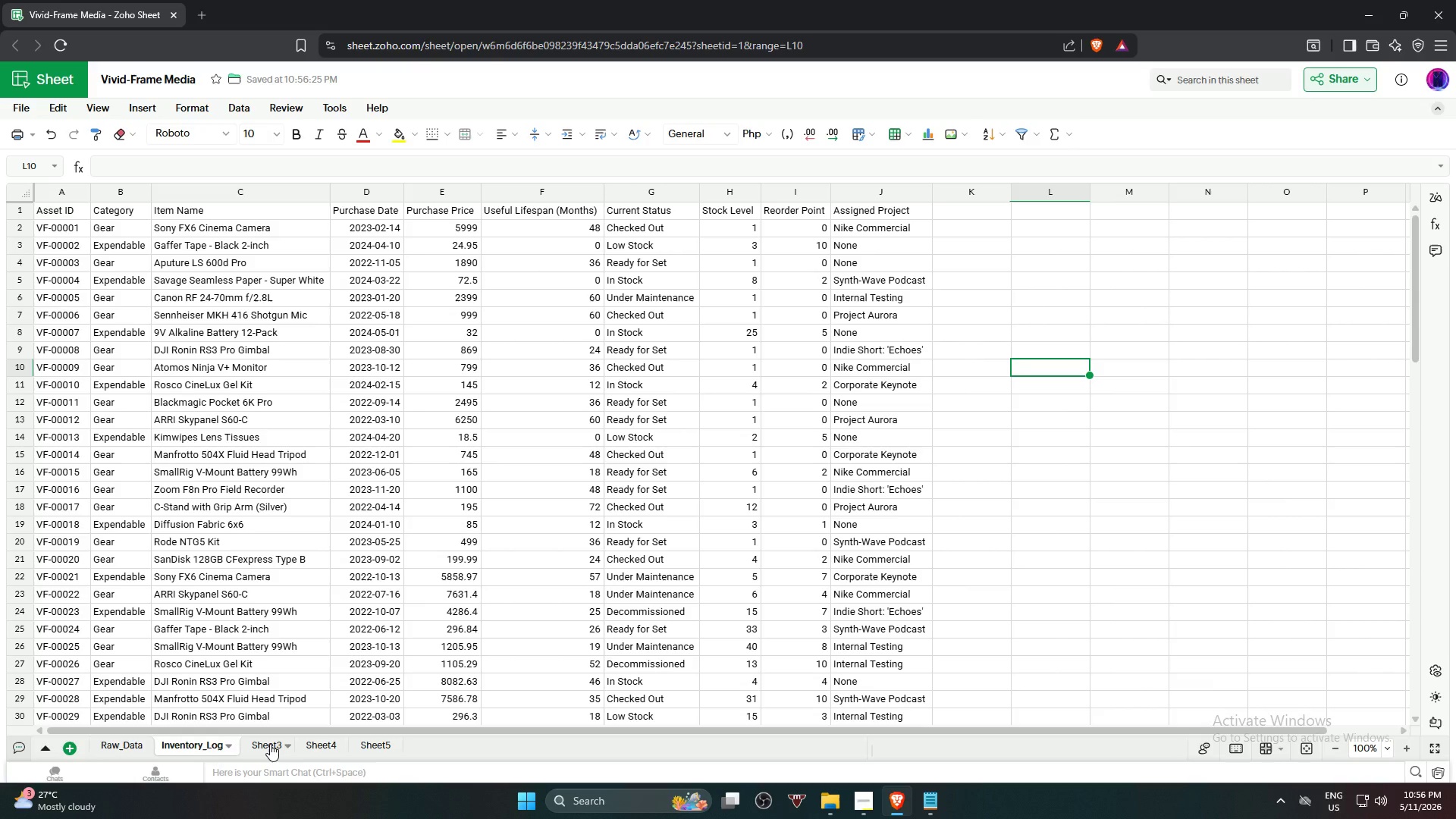 
double_click([270, 744])
 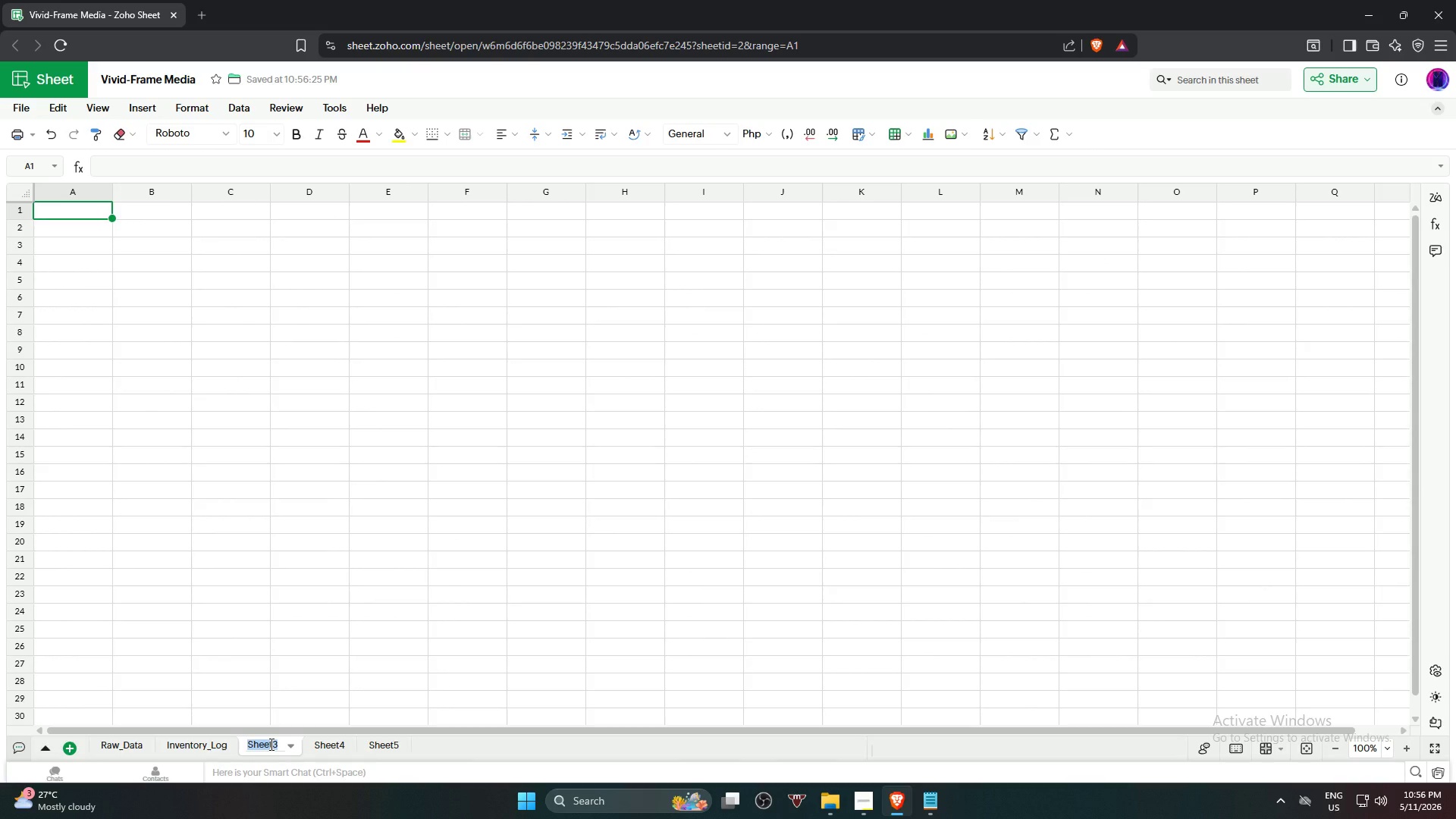 
wait(10.56)
 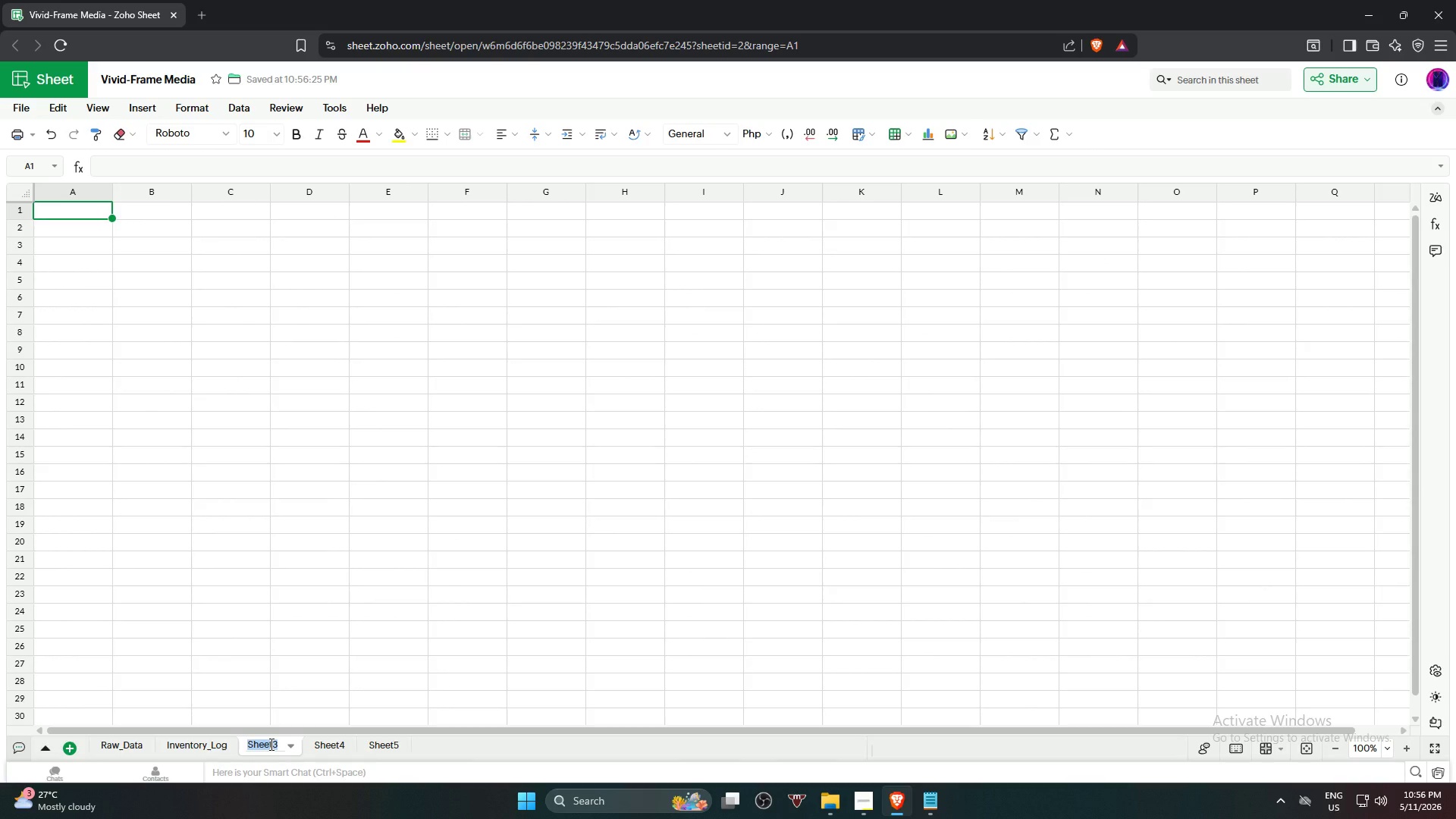 
type(Dashboard)
 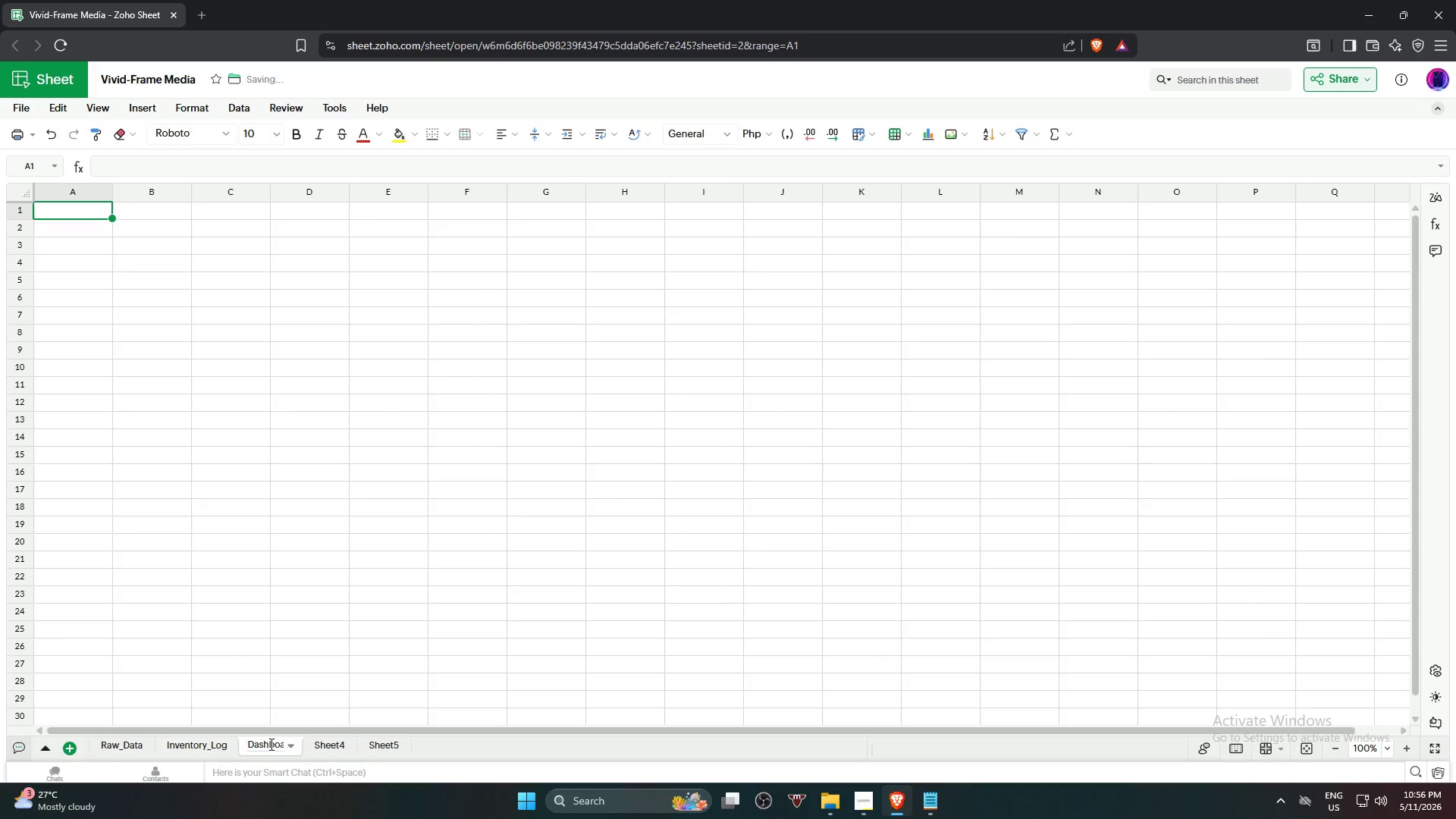 
key(Enter)
 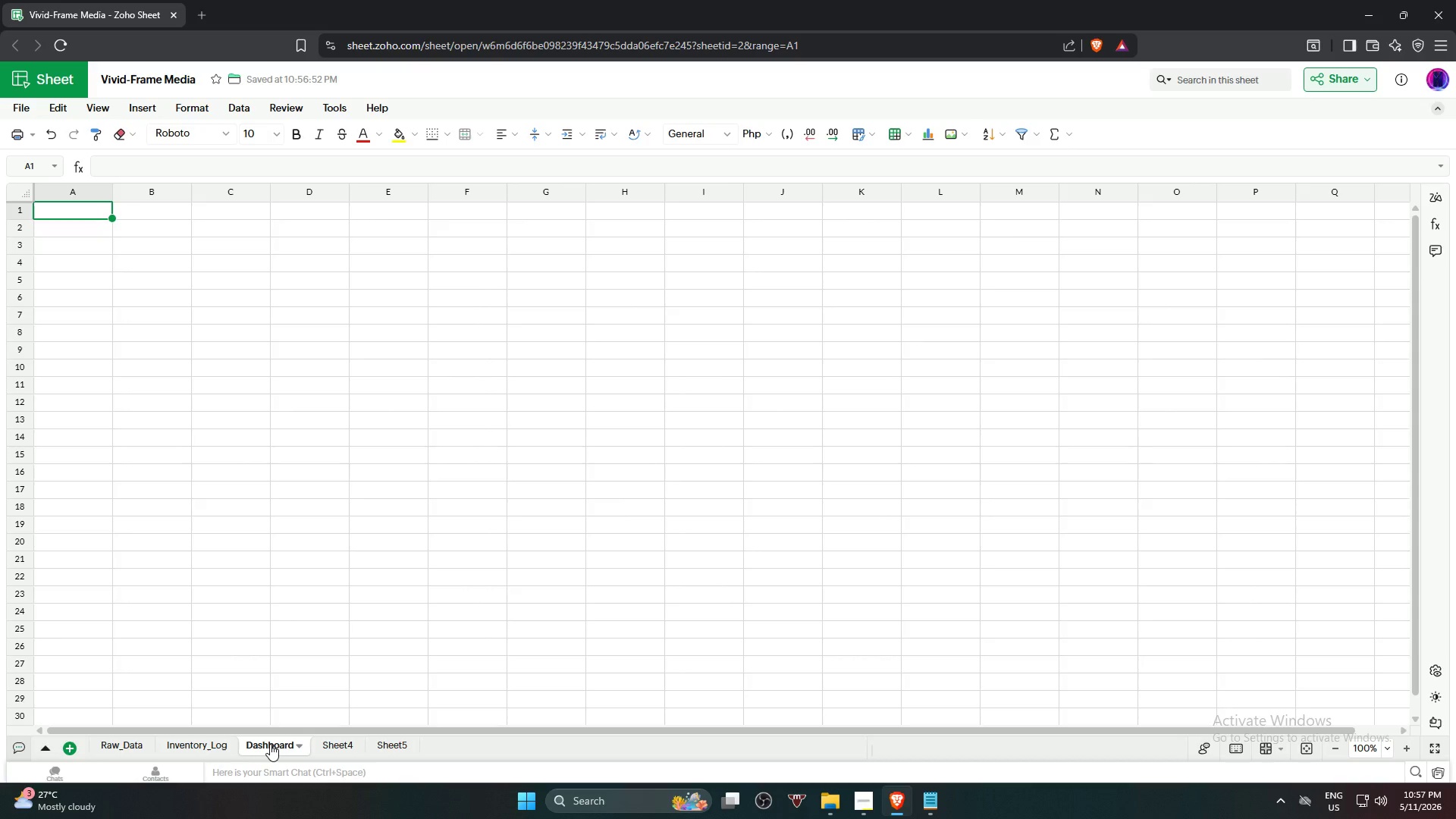 
wait(12.89)
 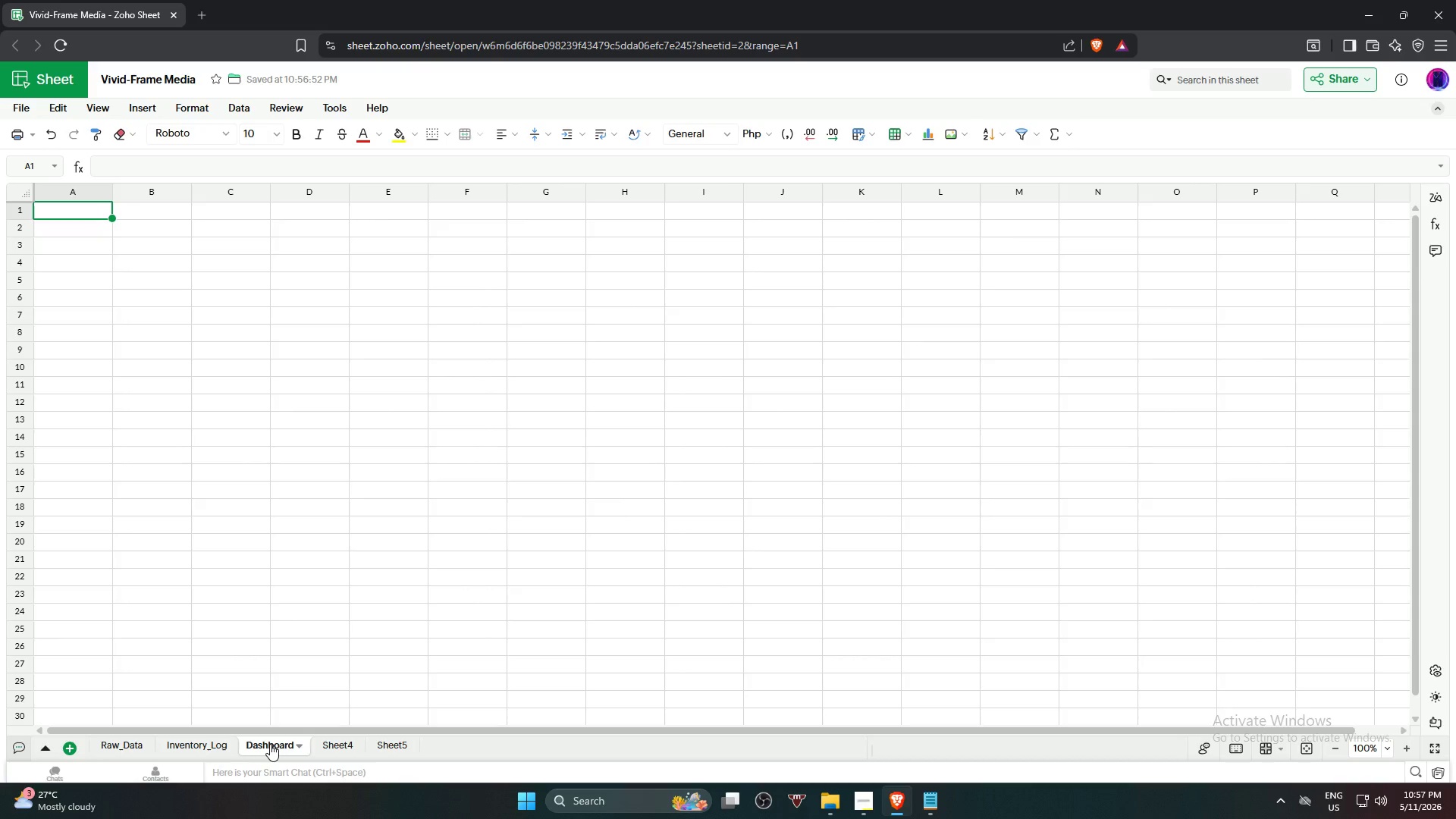 
double_click([335, 749])
 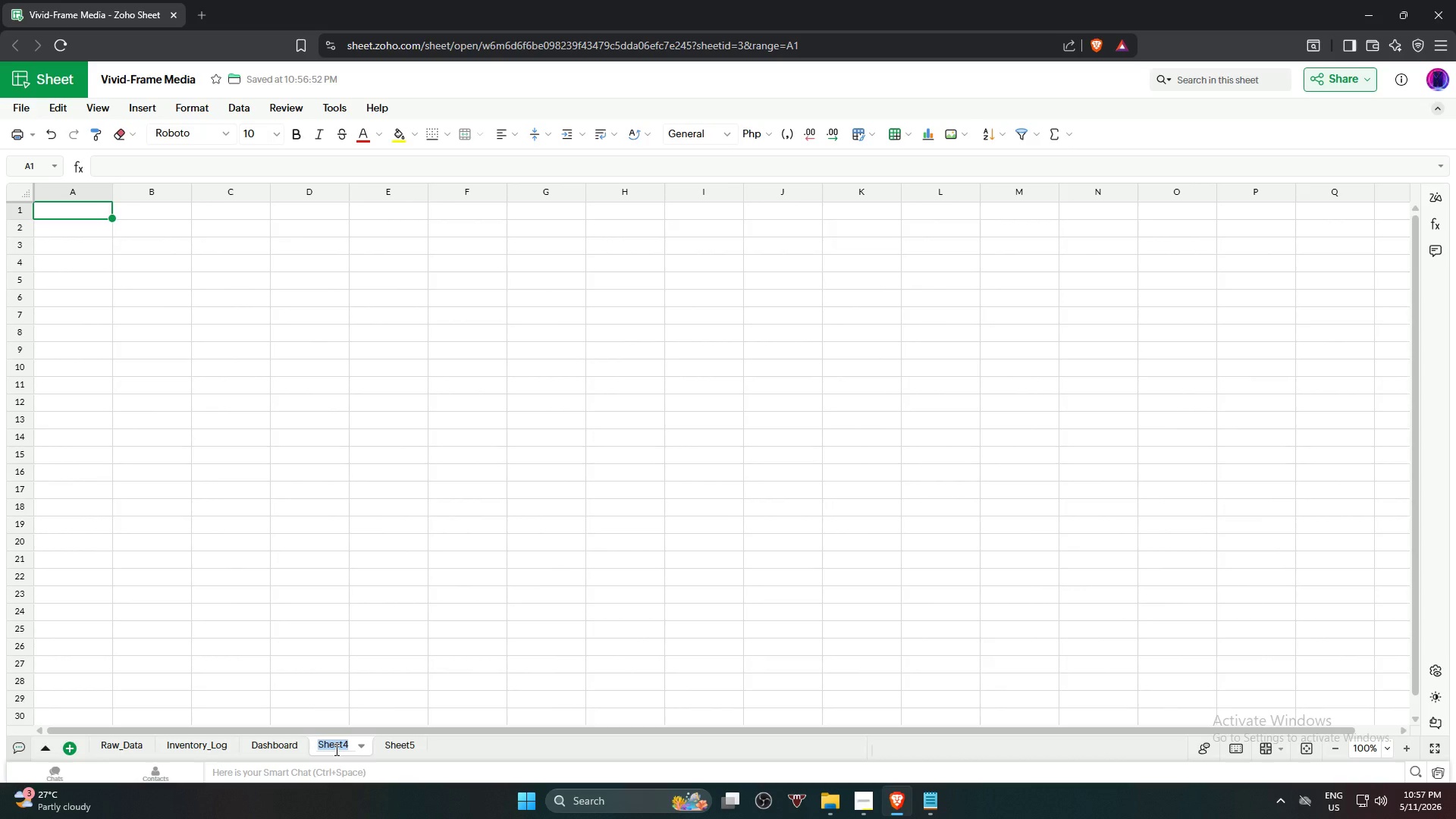 
type(Pivot_Analysis)
 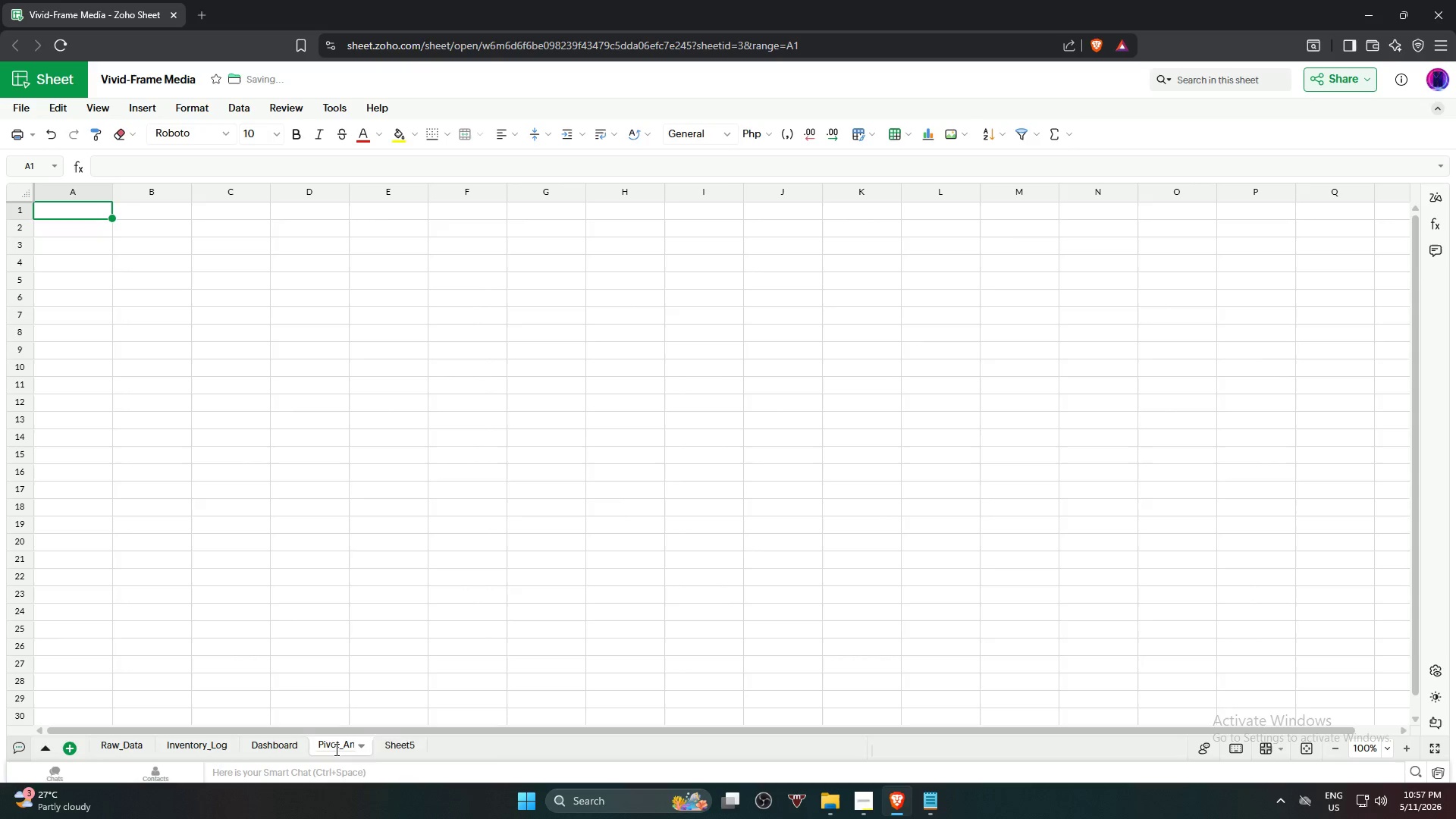 
 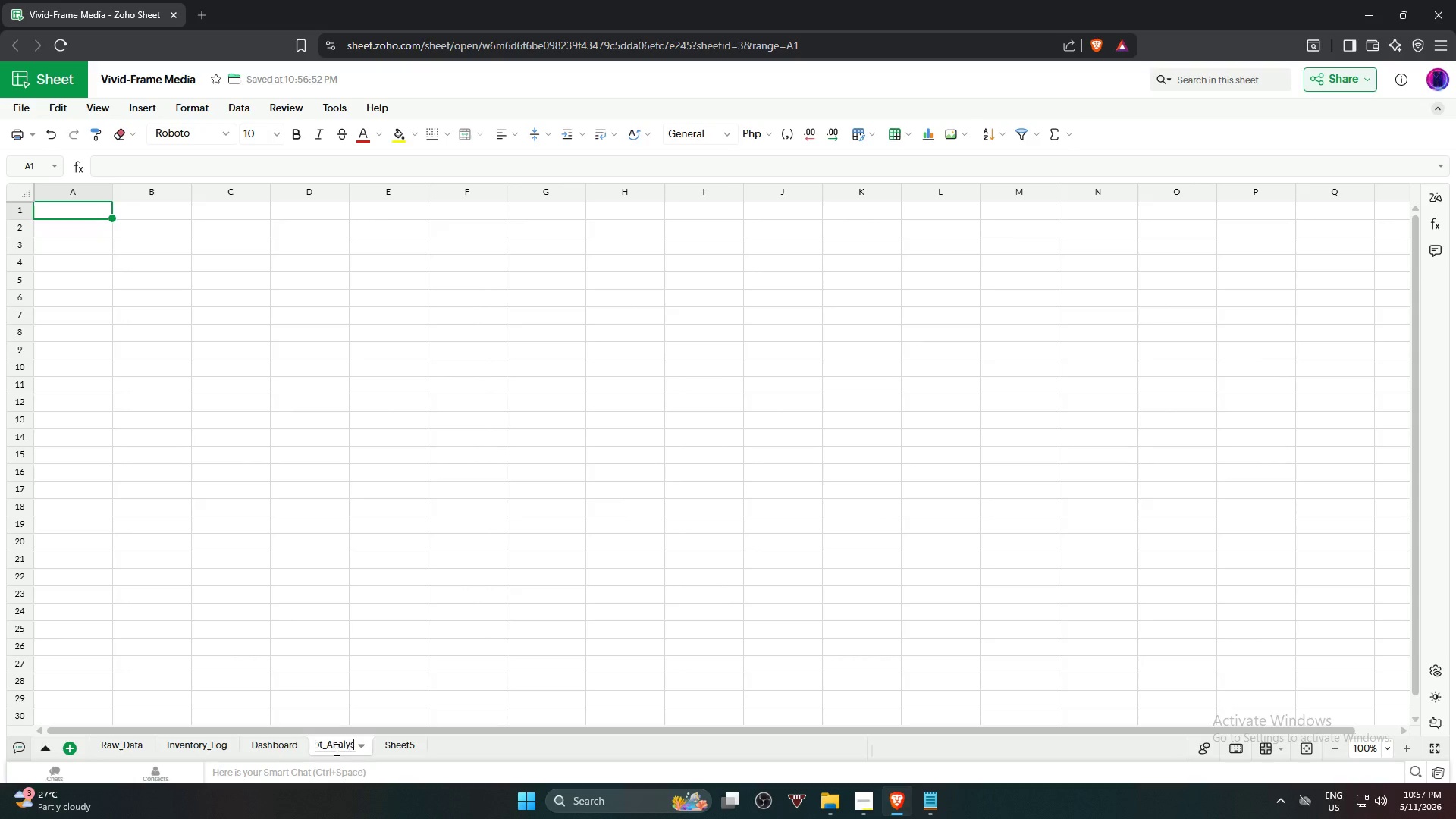 
key(Enter)
 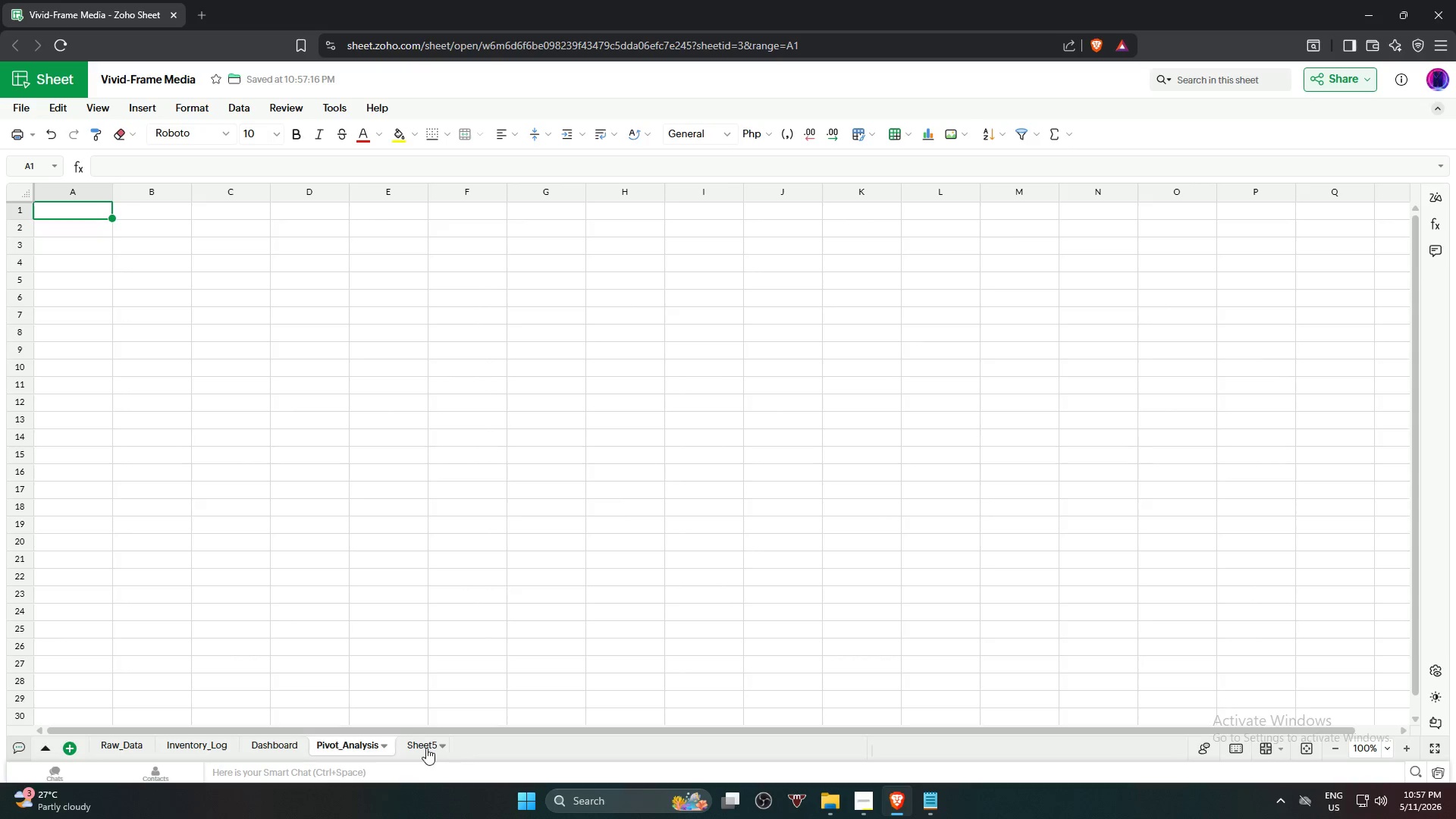 
double_click([422, 748])
 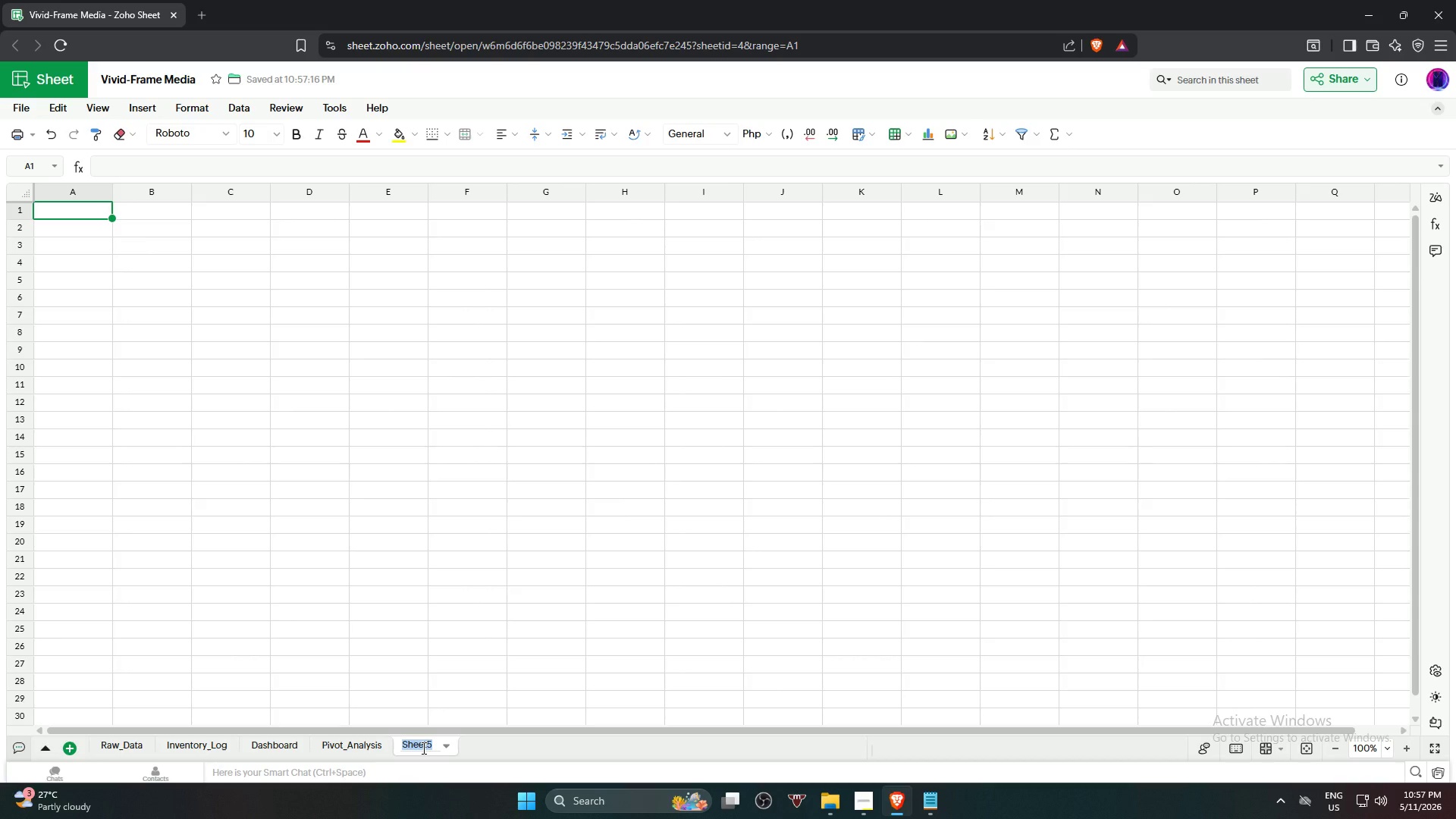 
type(Valid)
 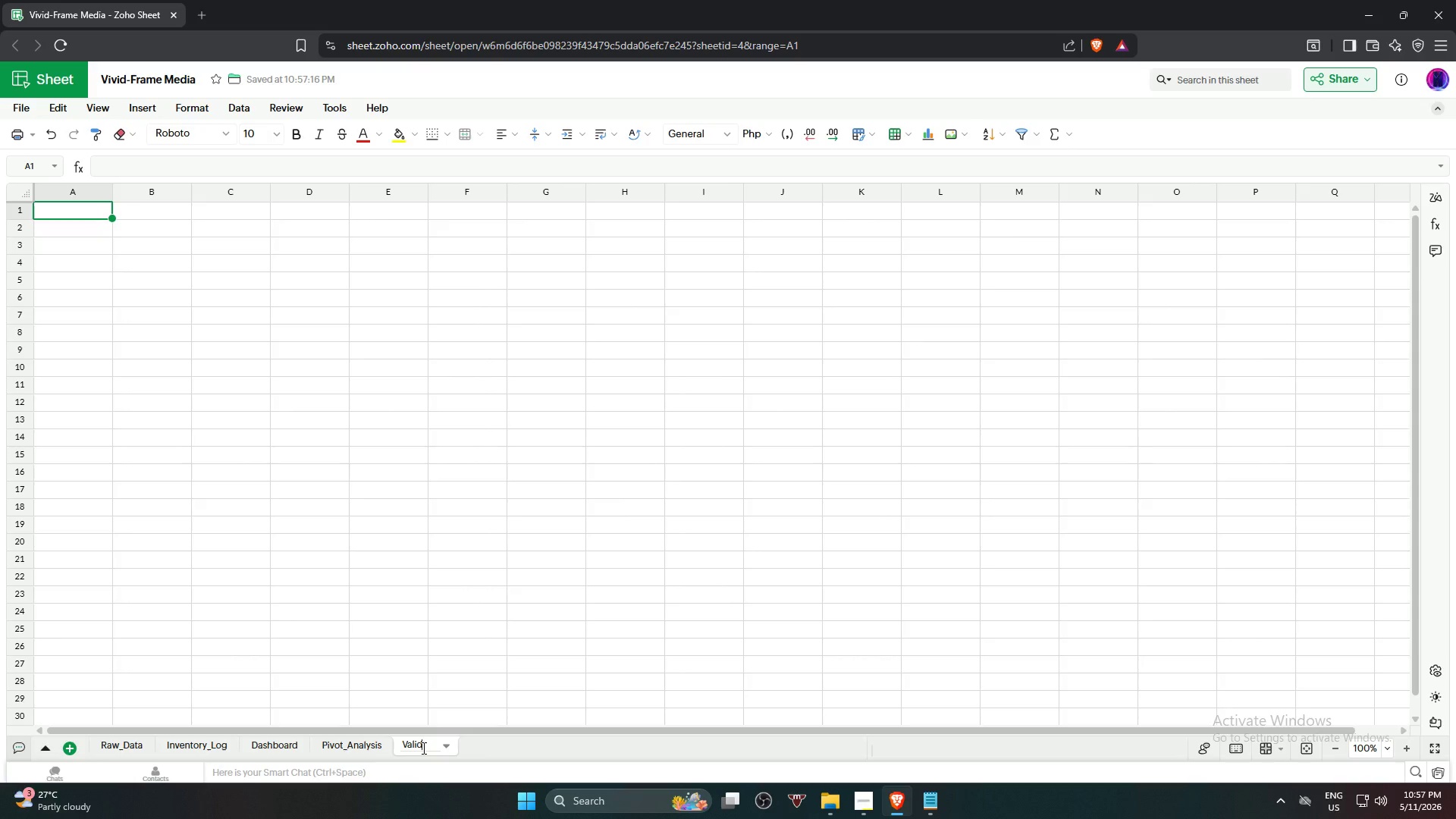 
type(atio)
 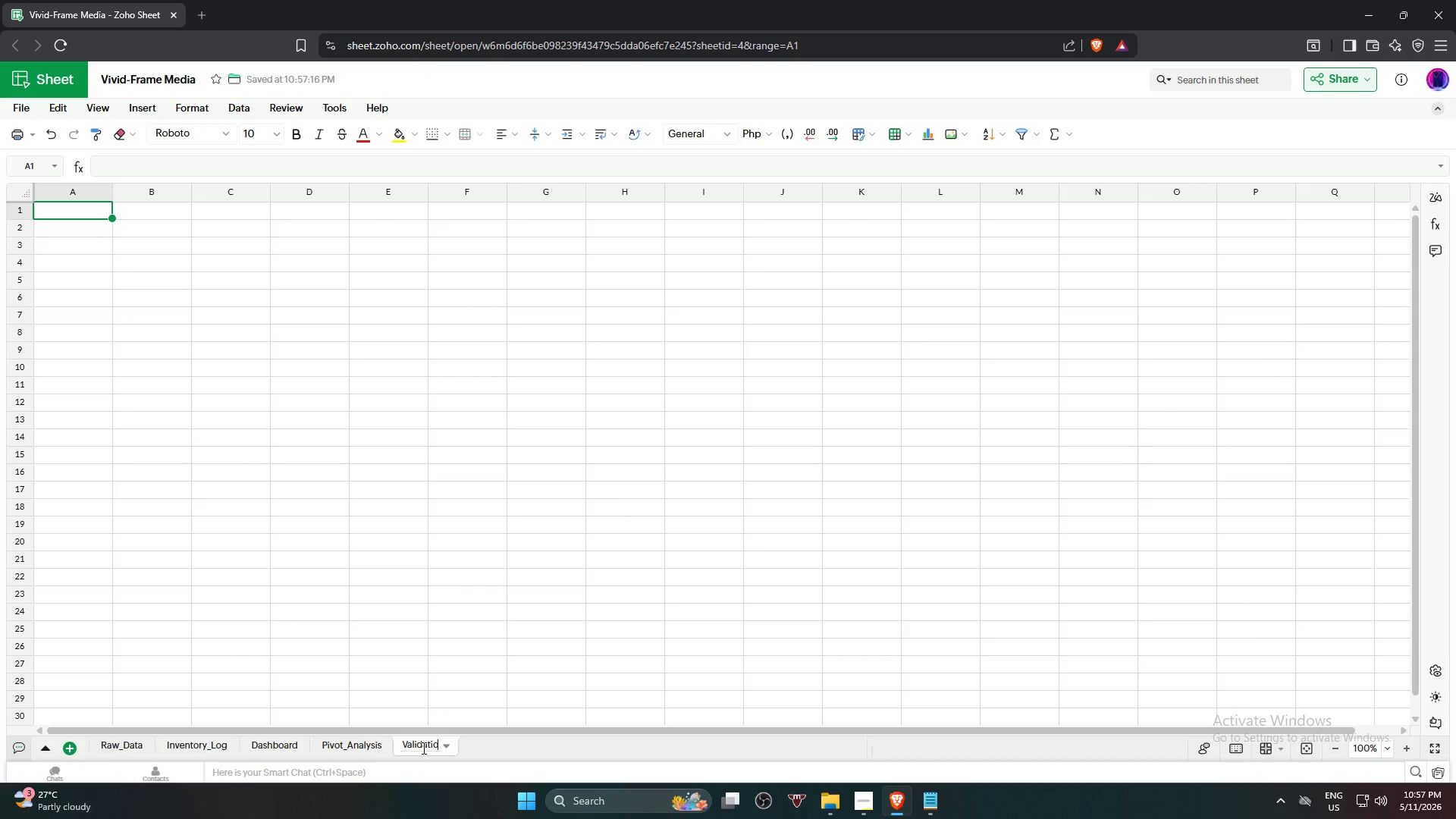 
wait(7.2)
 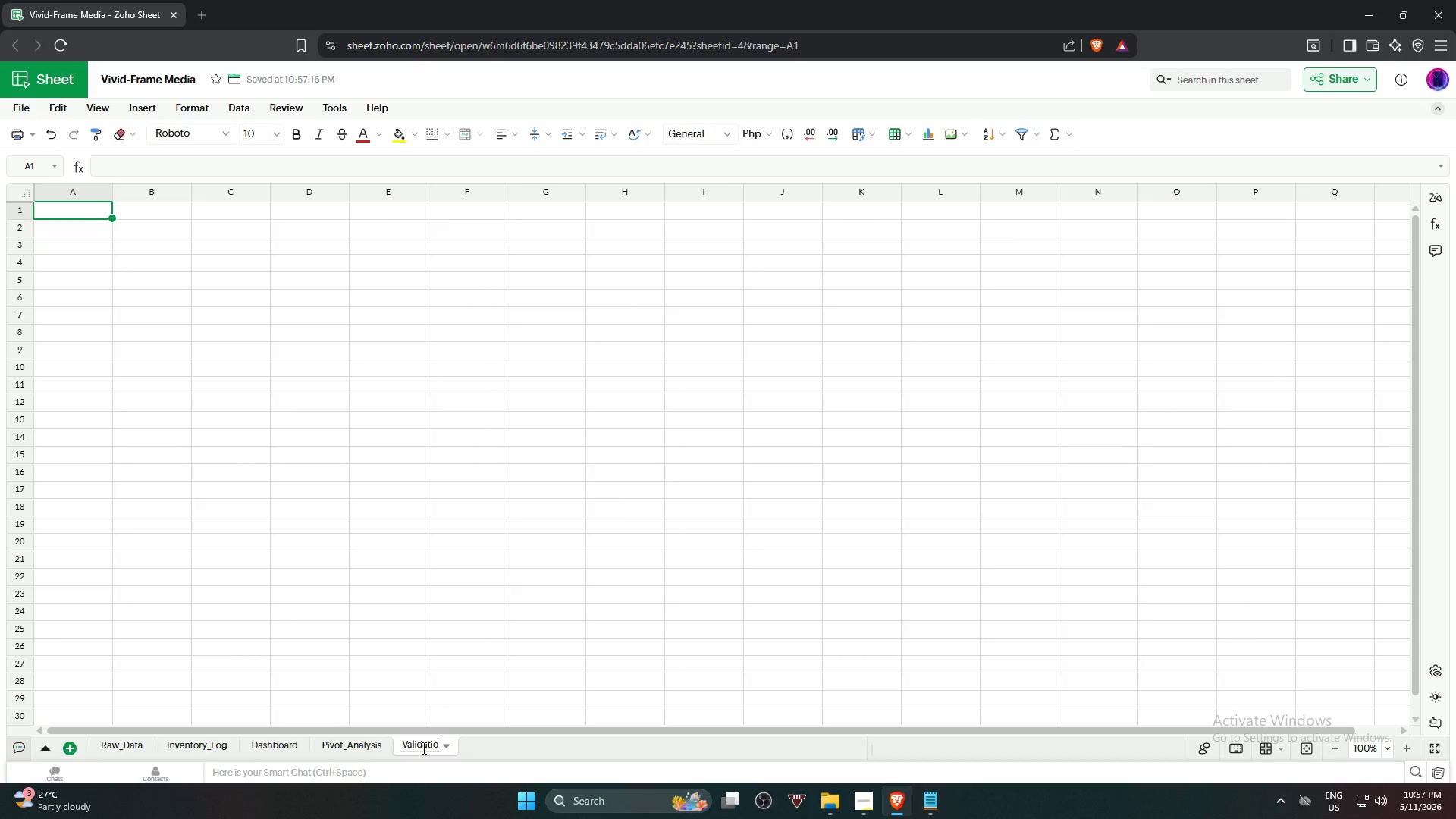 
key(N)
 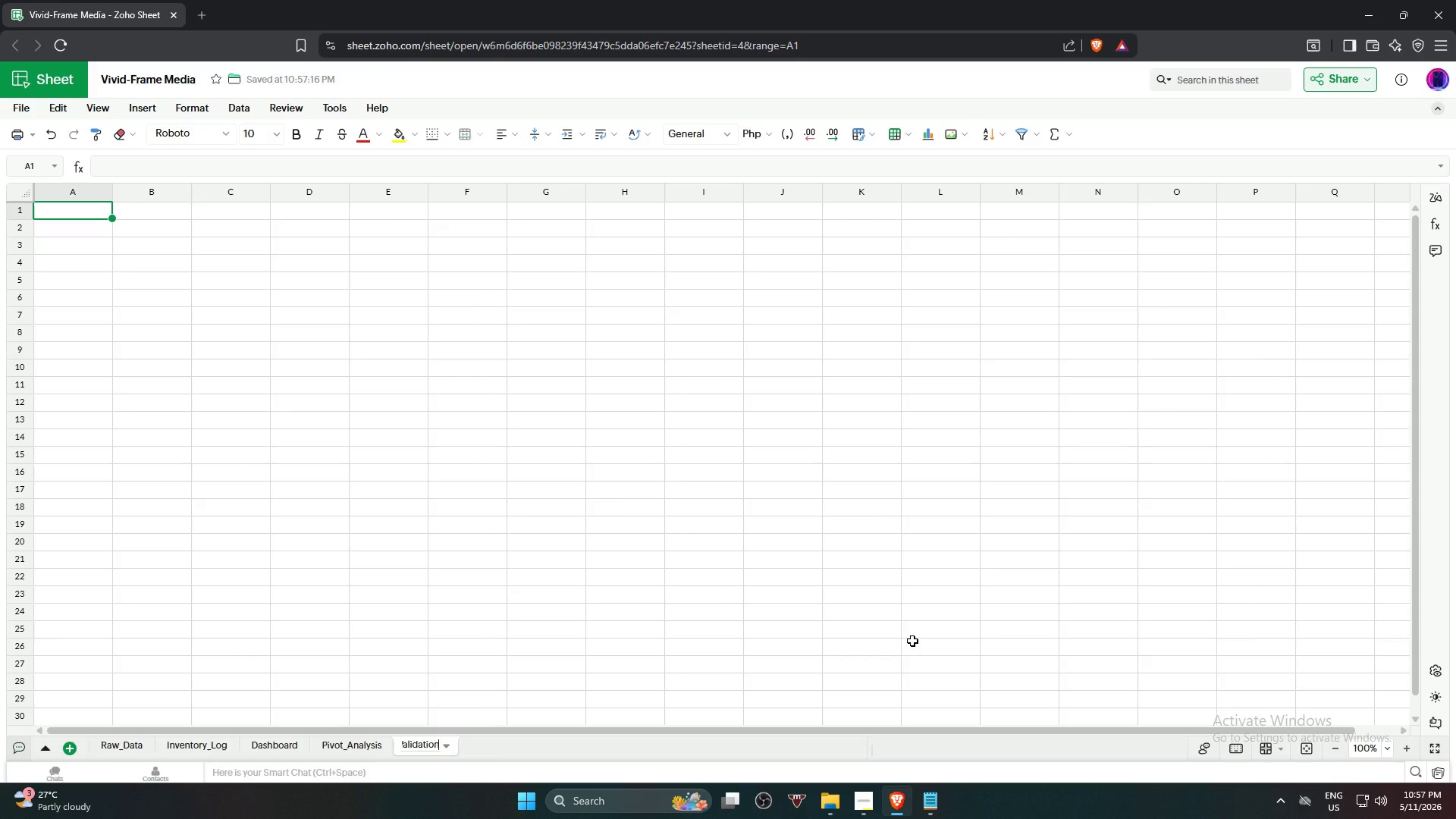 
wait(9.77)
 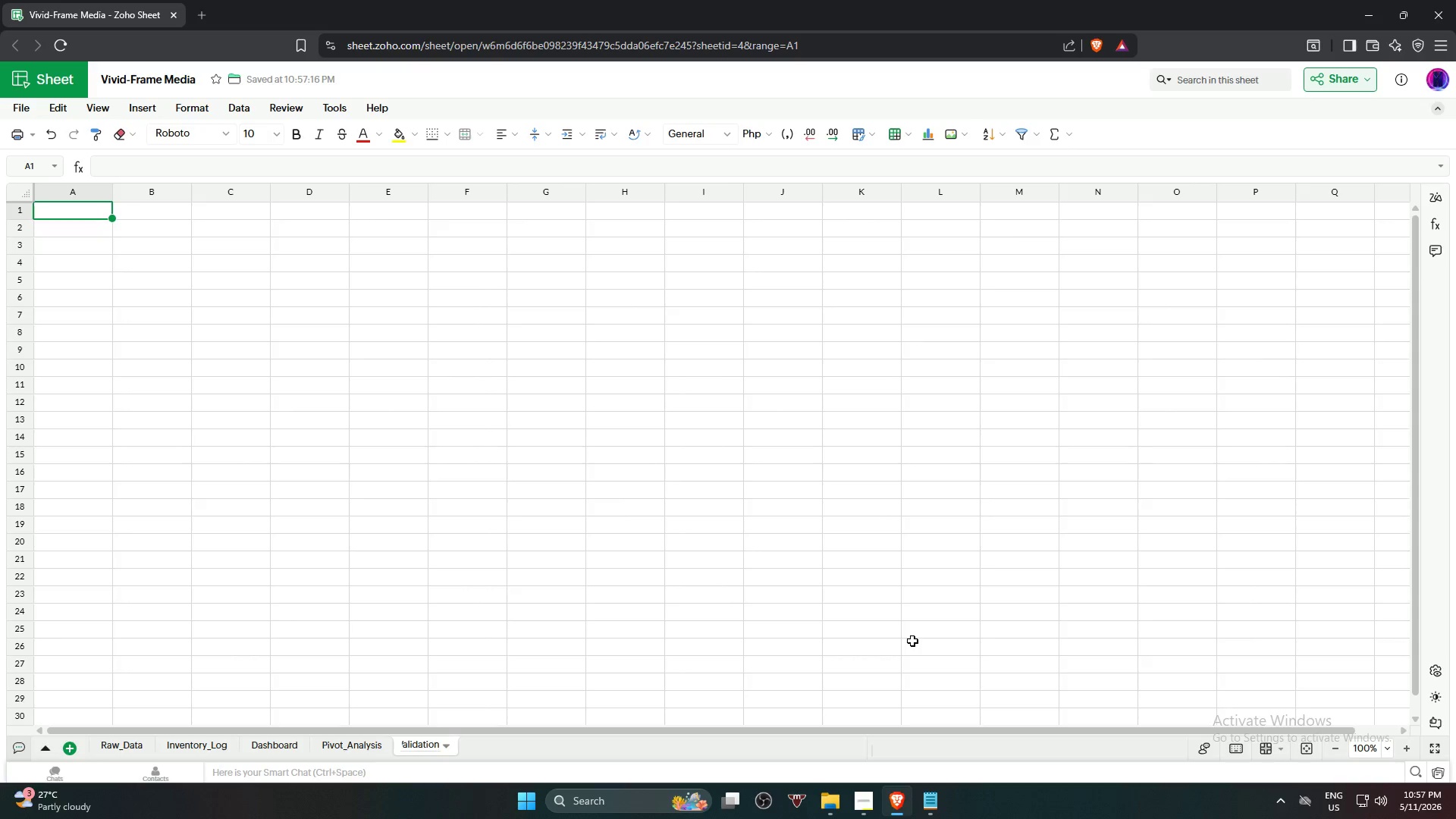 
type(_Lists)
 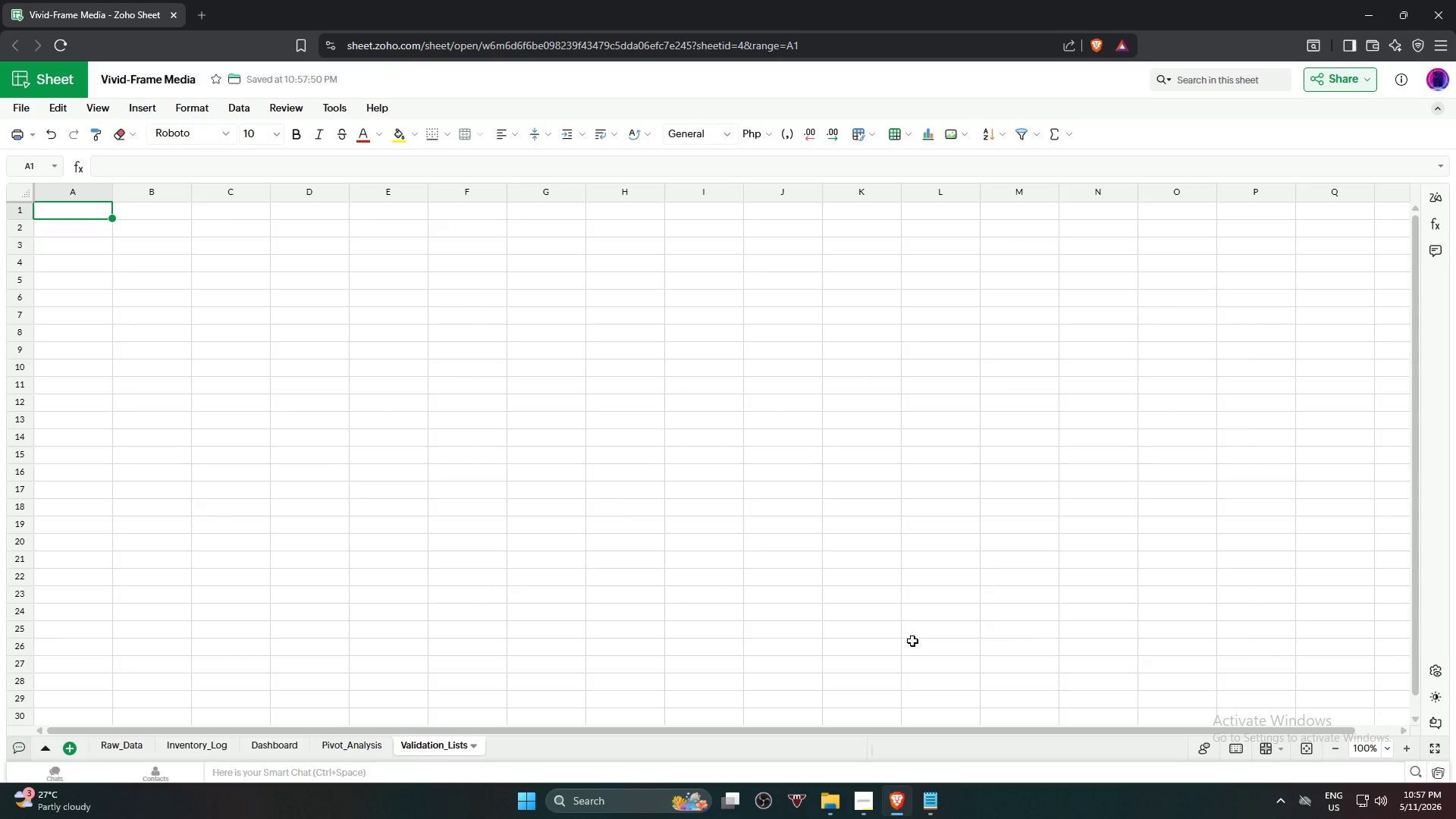 
 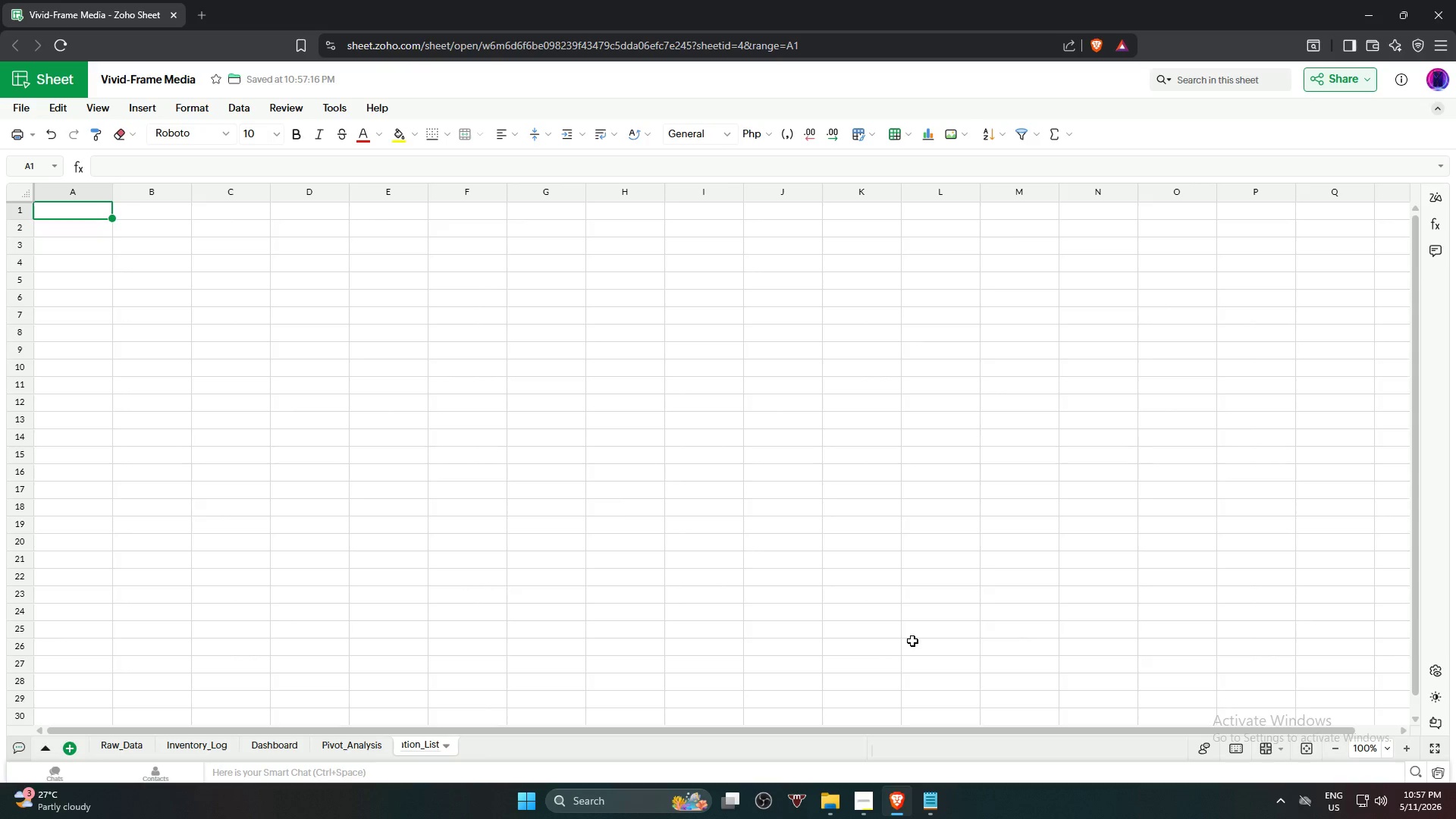 
key(Enter)
 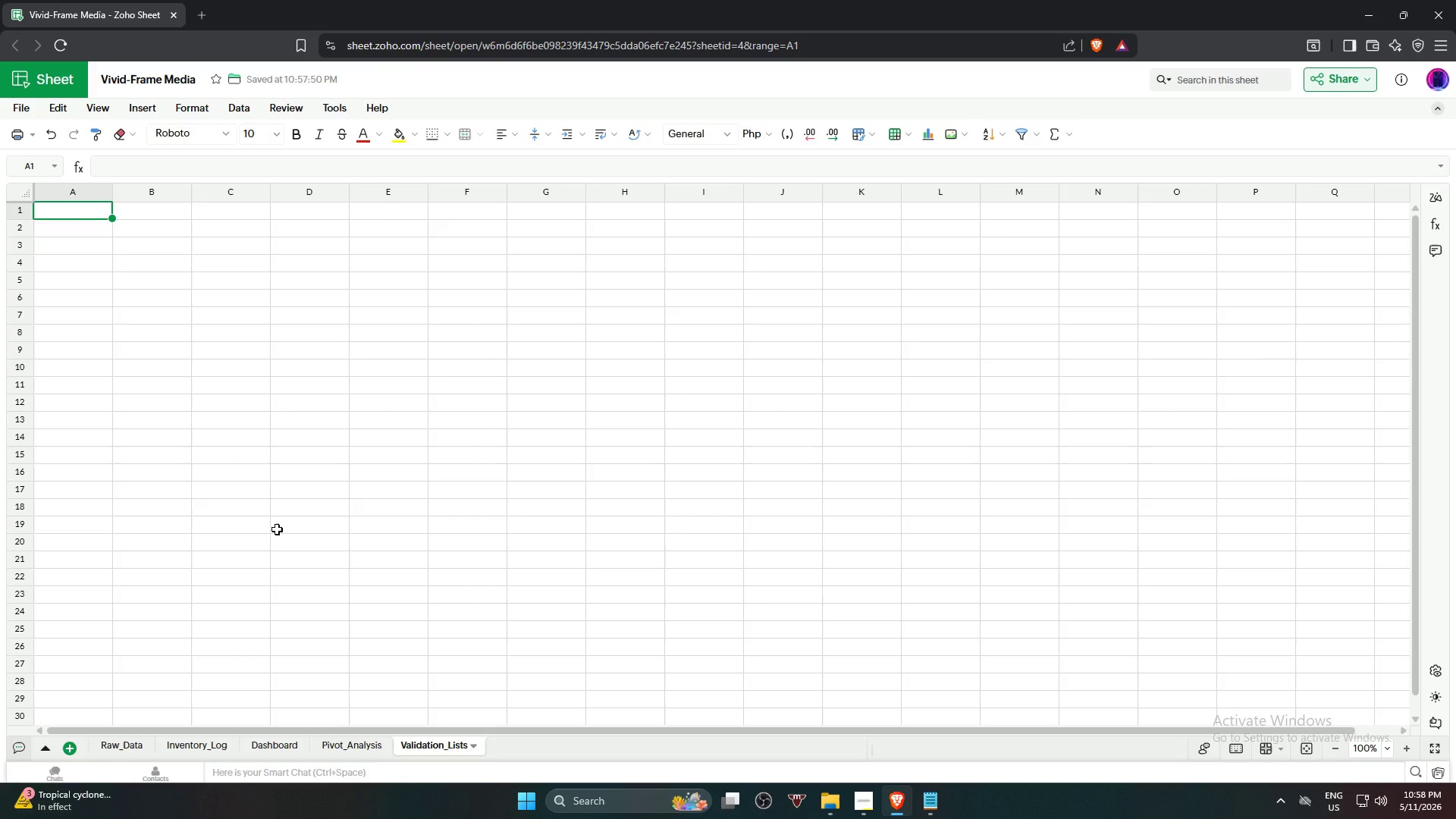 
wait(38.48)
 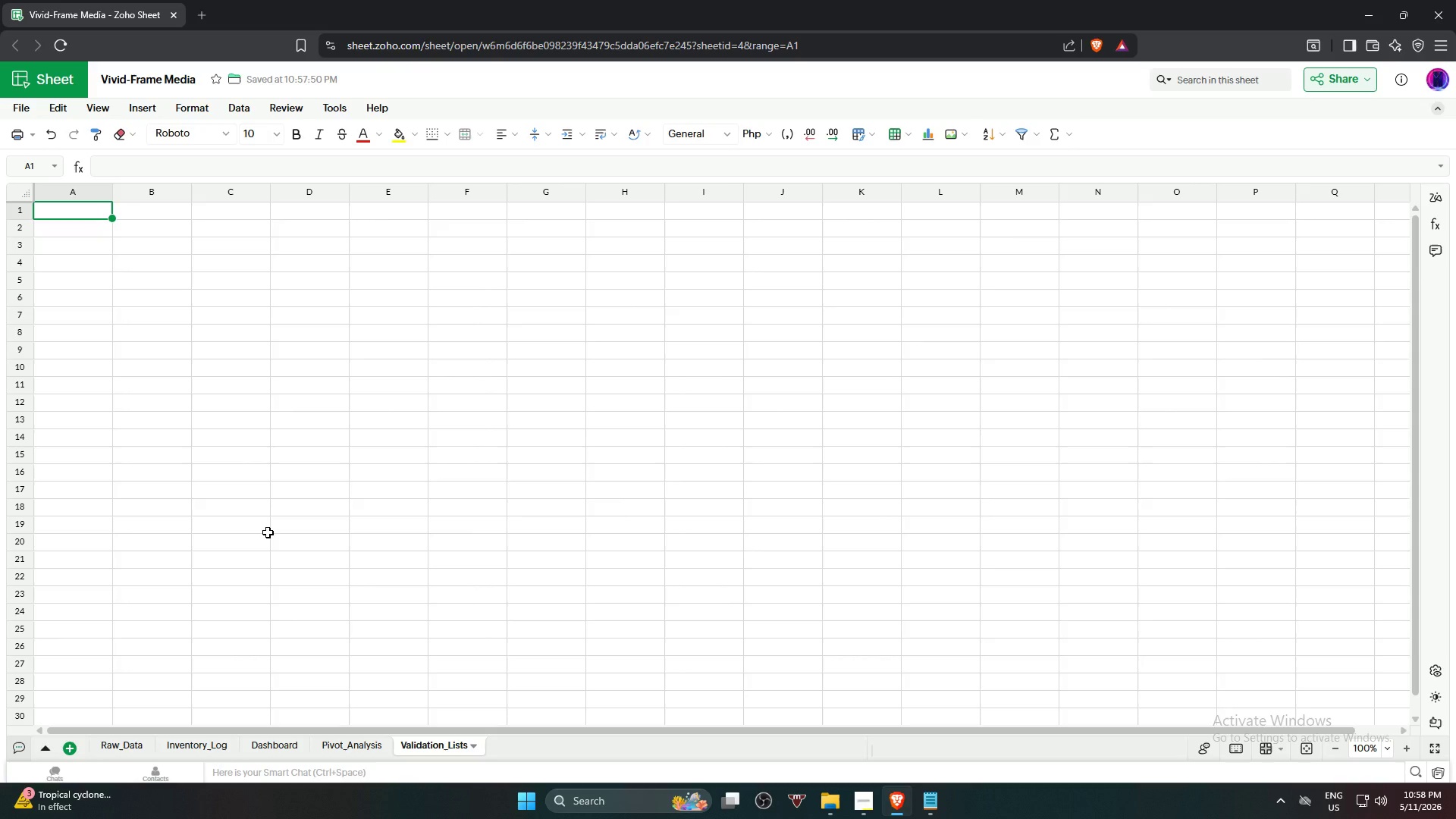 
key(Shift+C)
 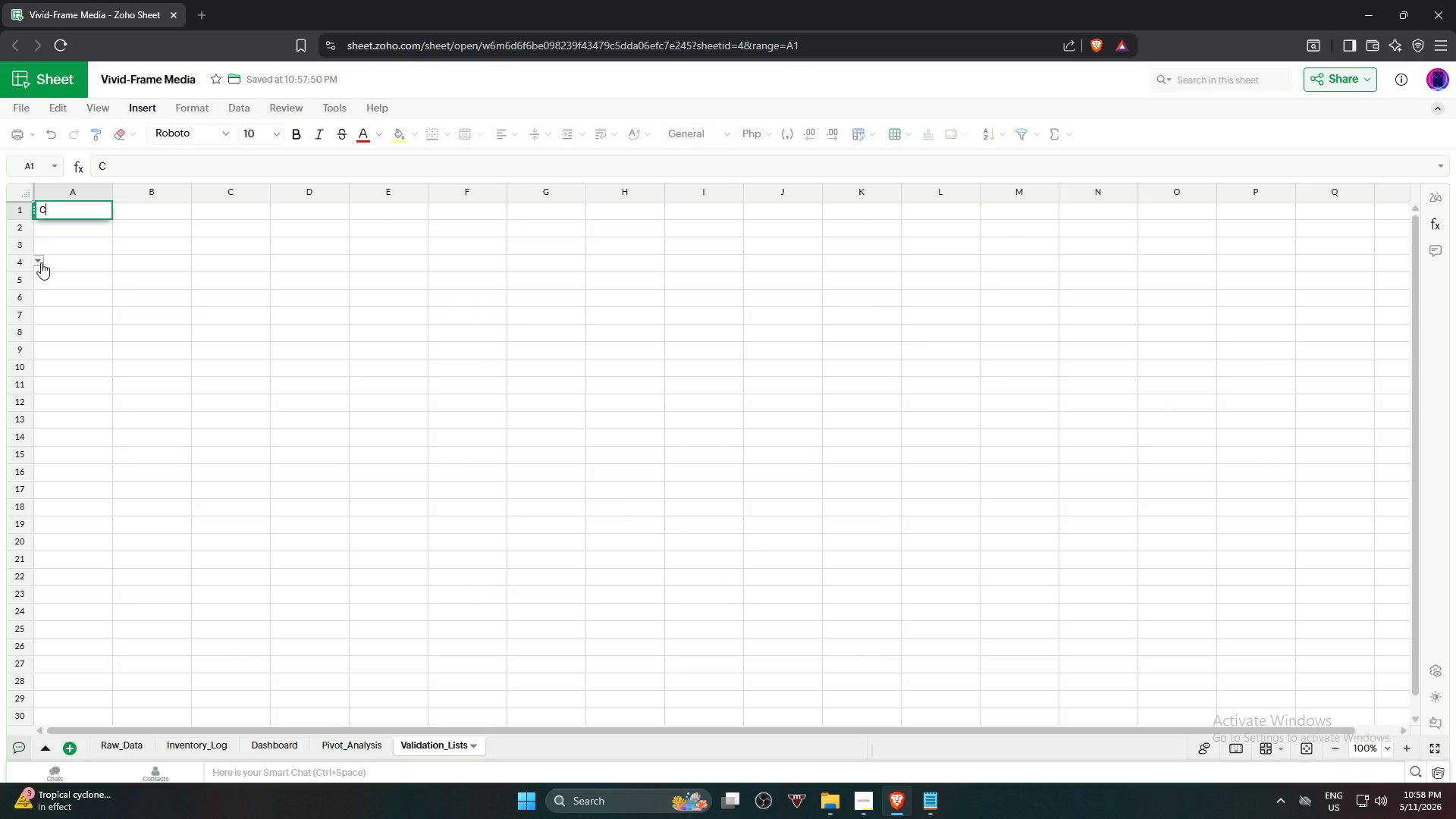 
type(ategort)
key(Backspace)
type(y List)
 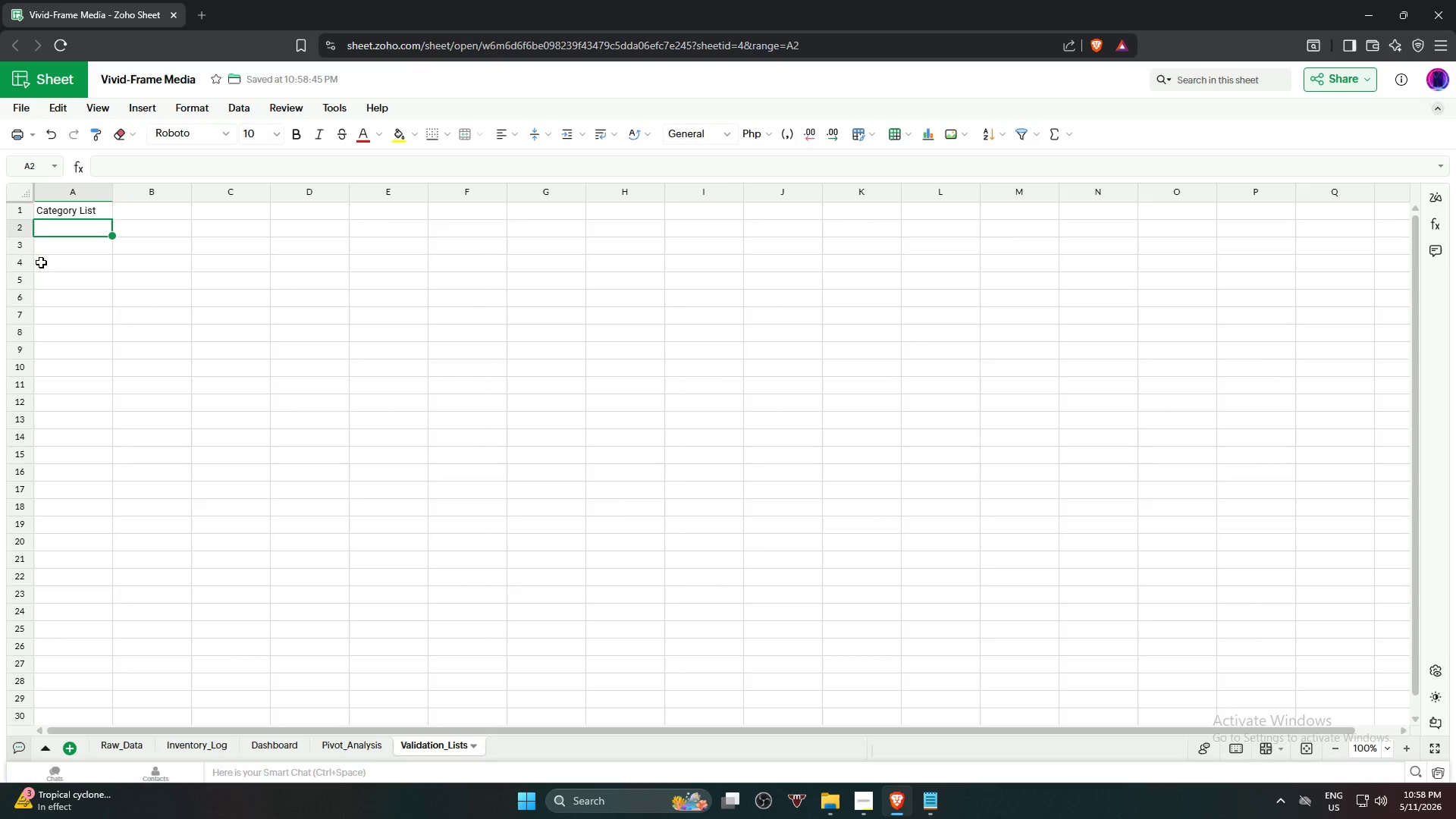 
 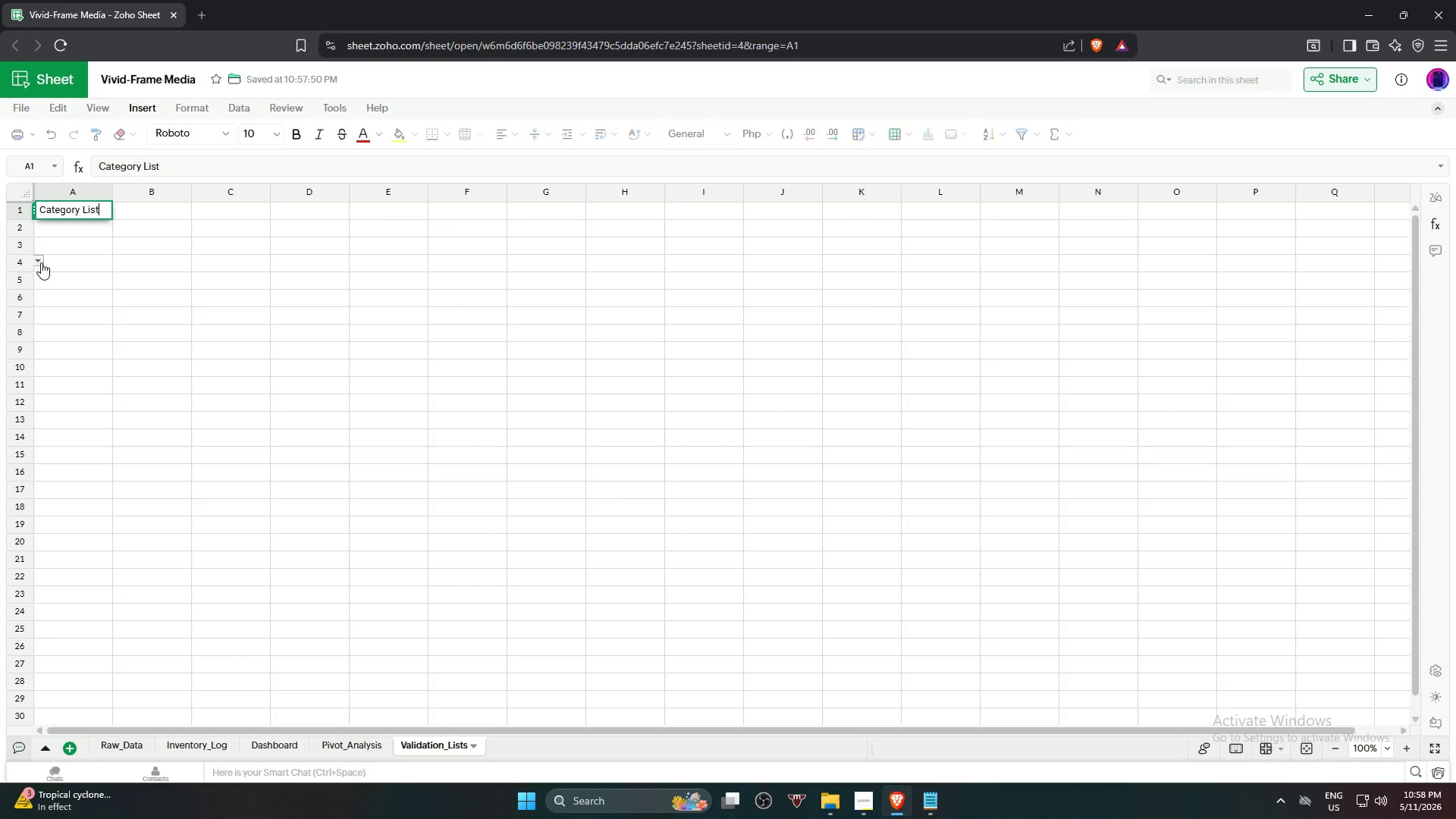 
key(Enter)
 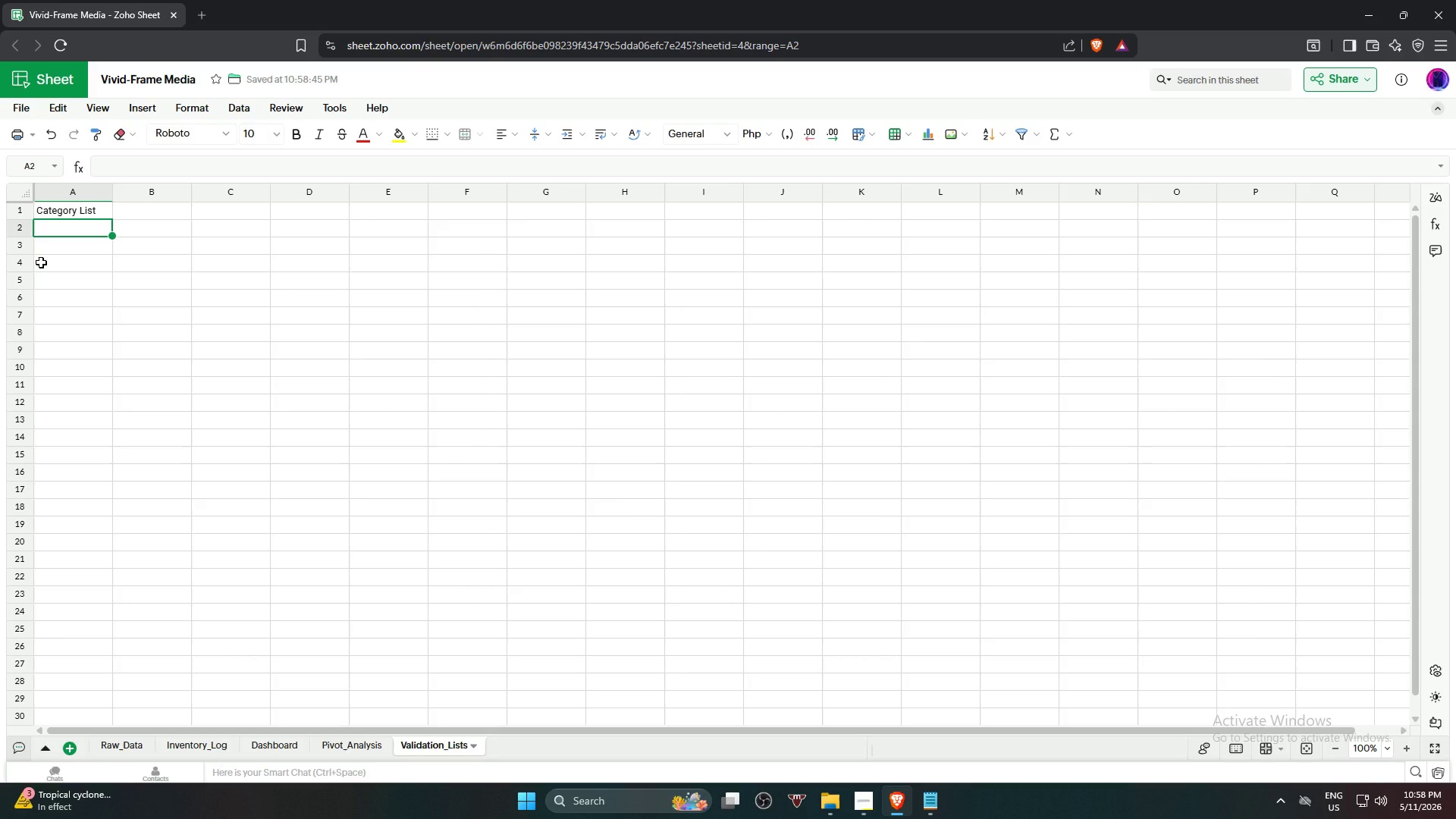 
type(Gear)
 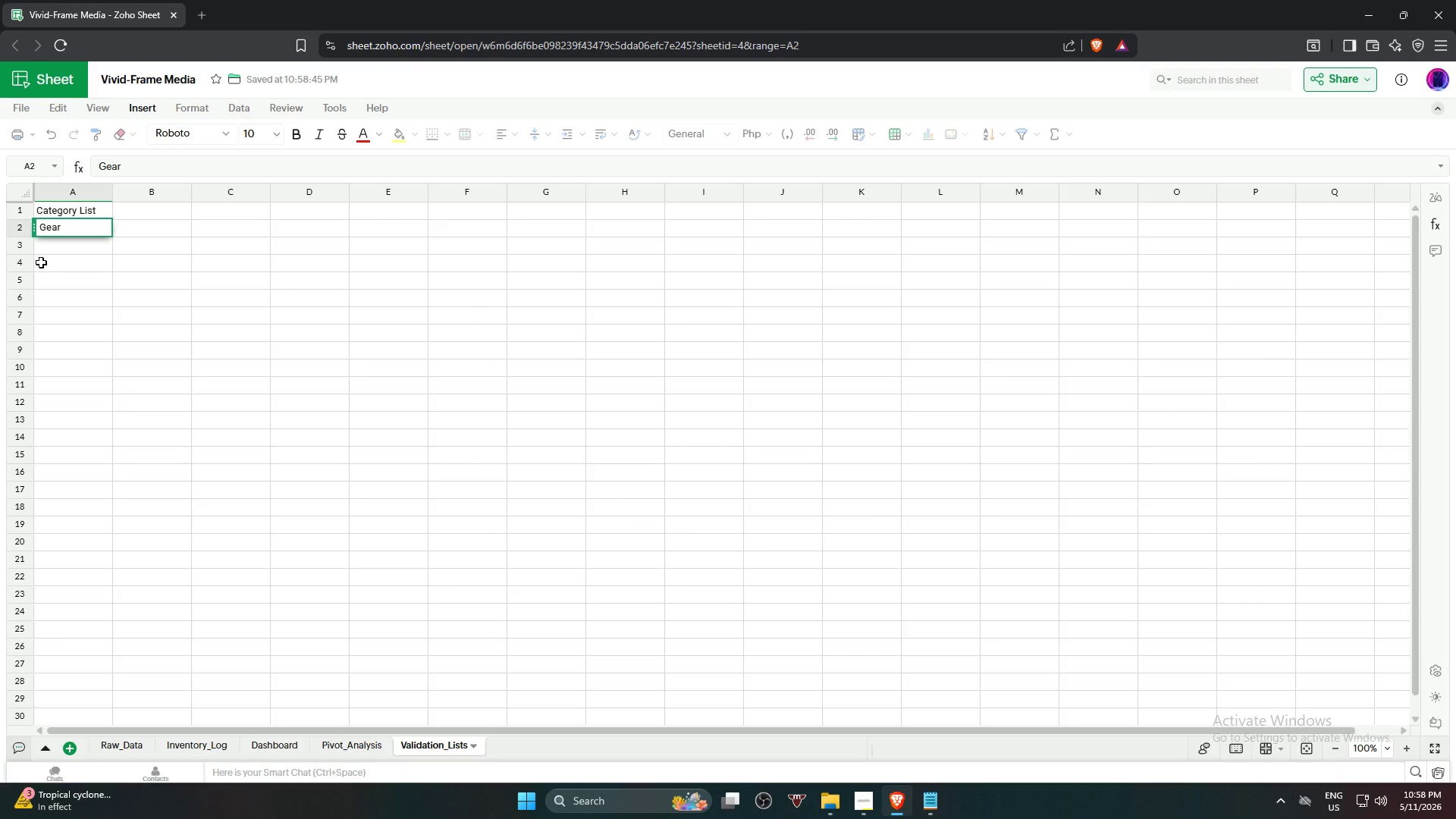 
key(Enter)
 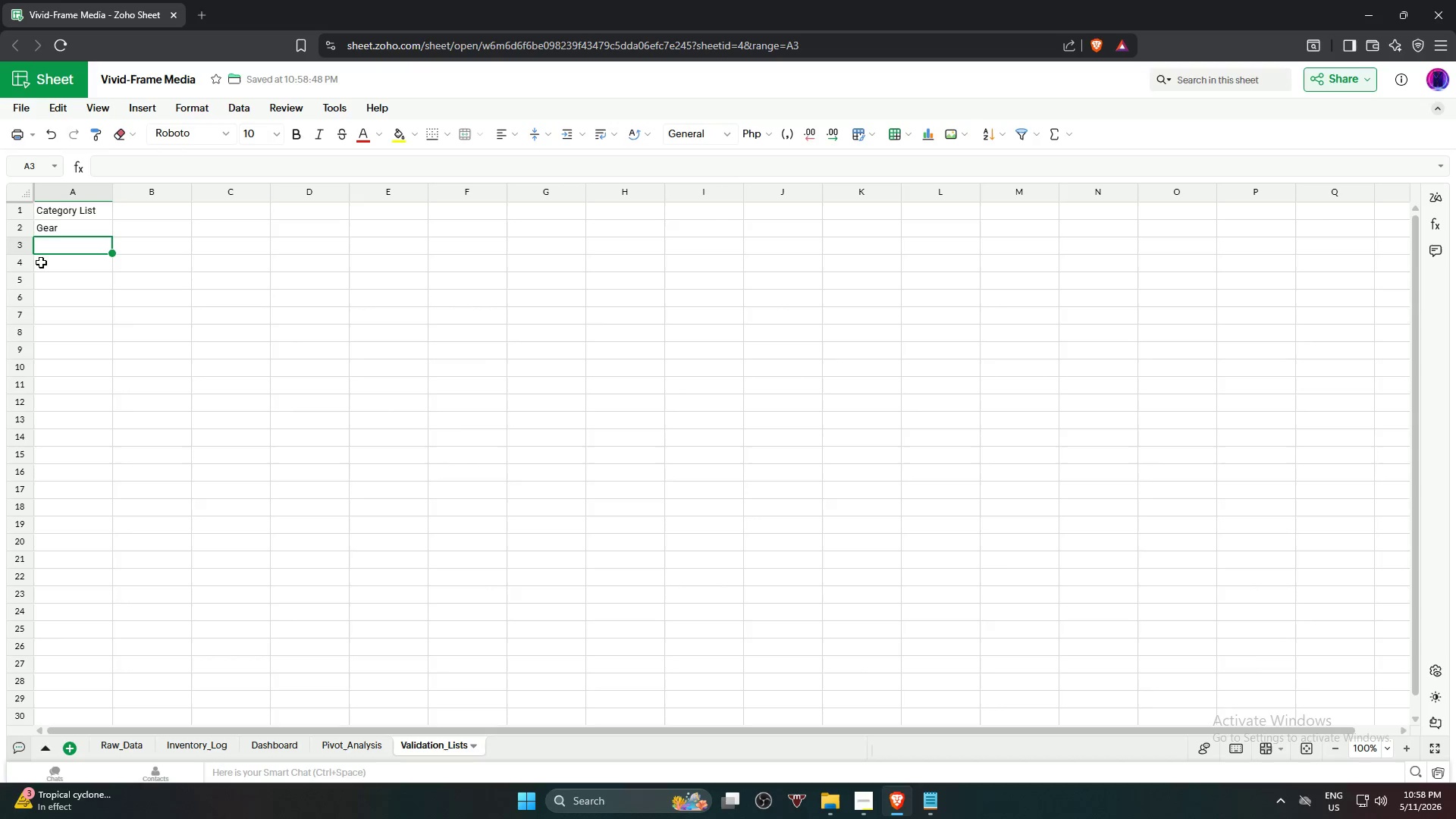 
type(Expendable)
 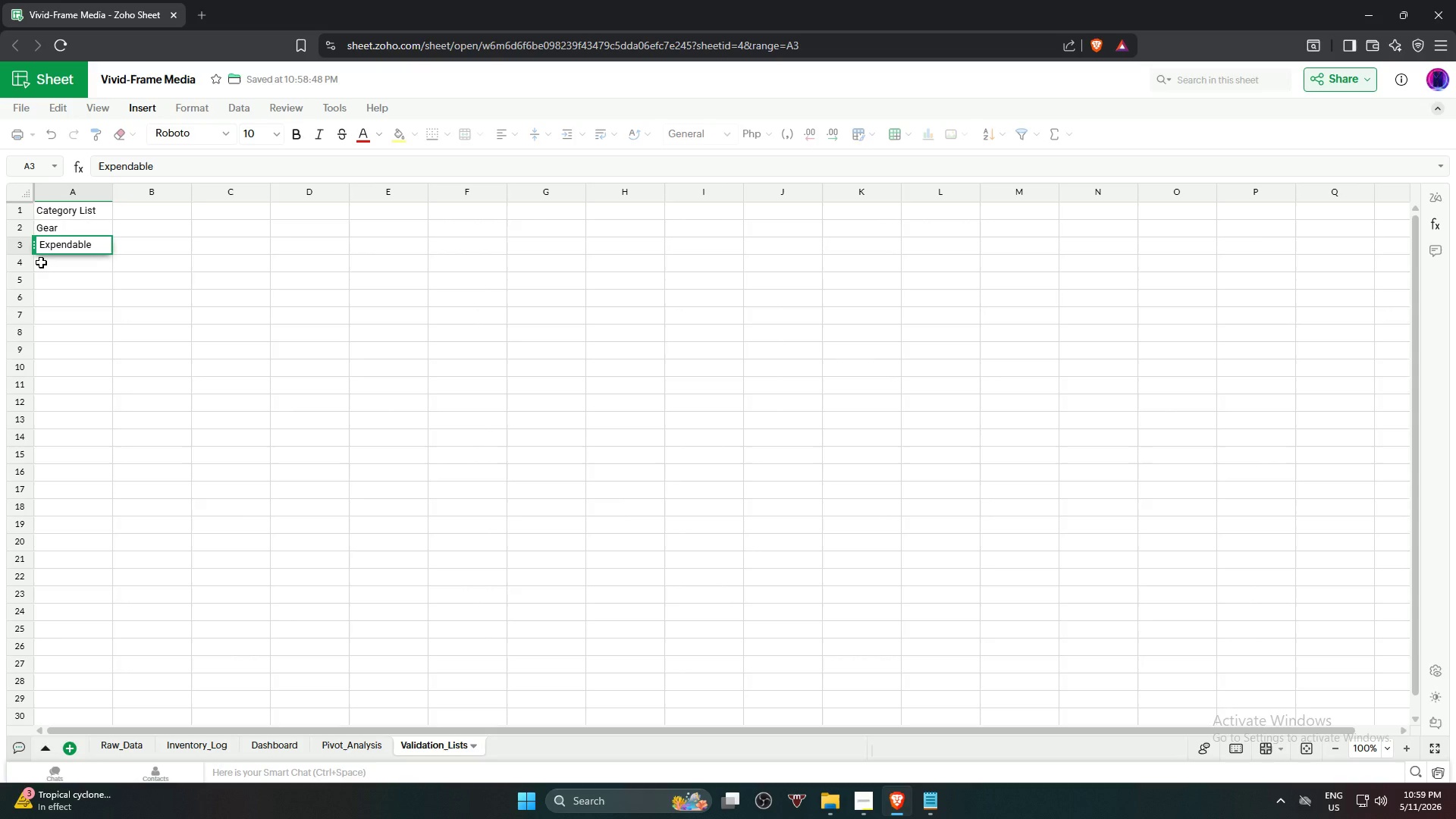 
wait(55.34)
 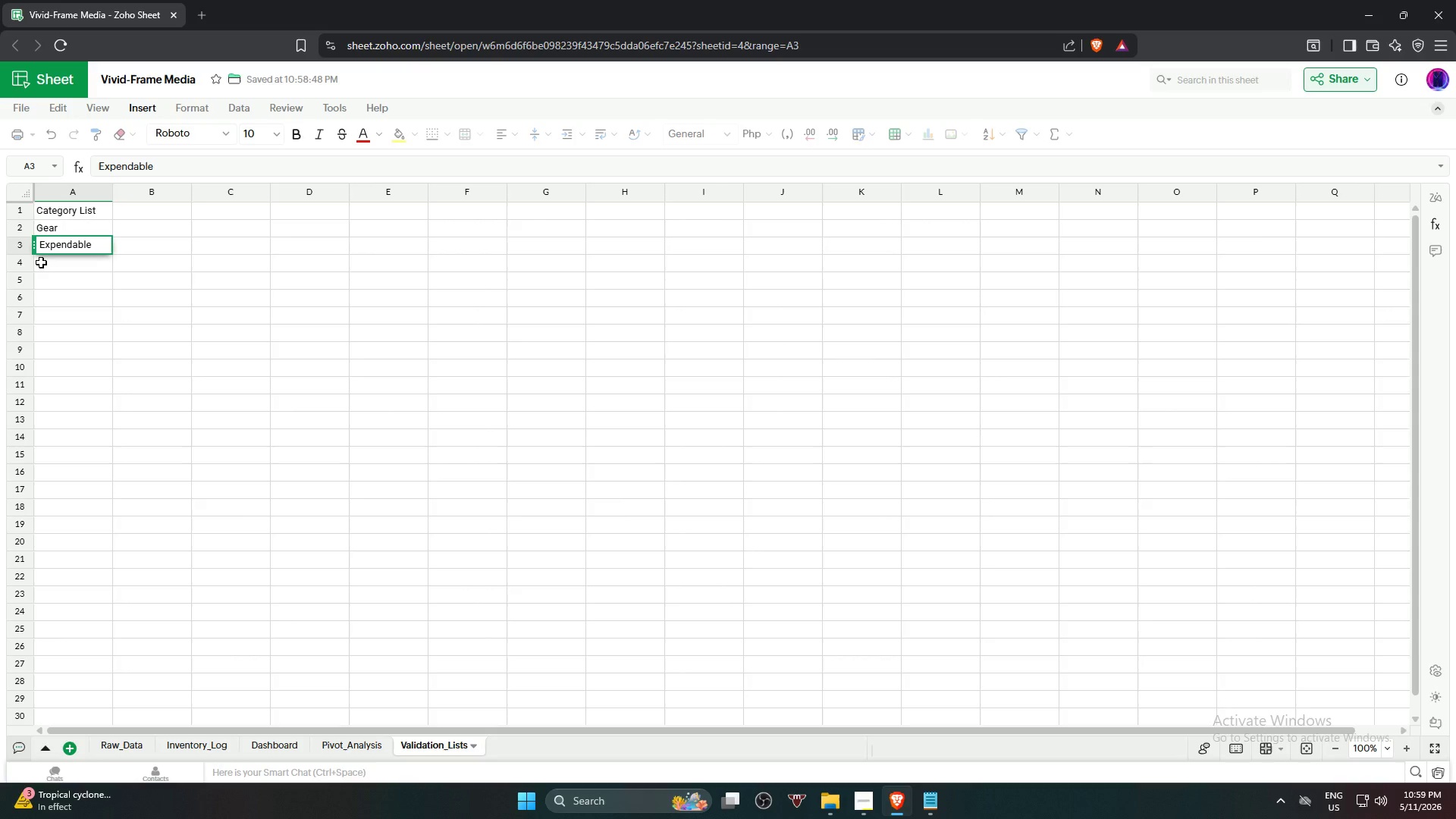 
key(Enter)
 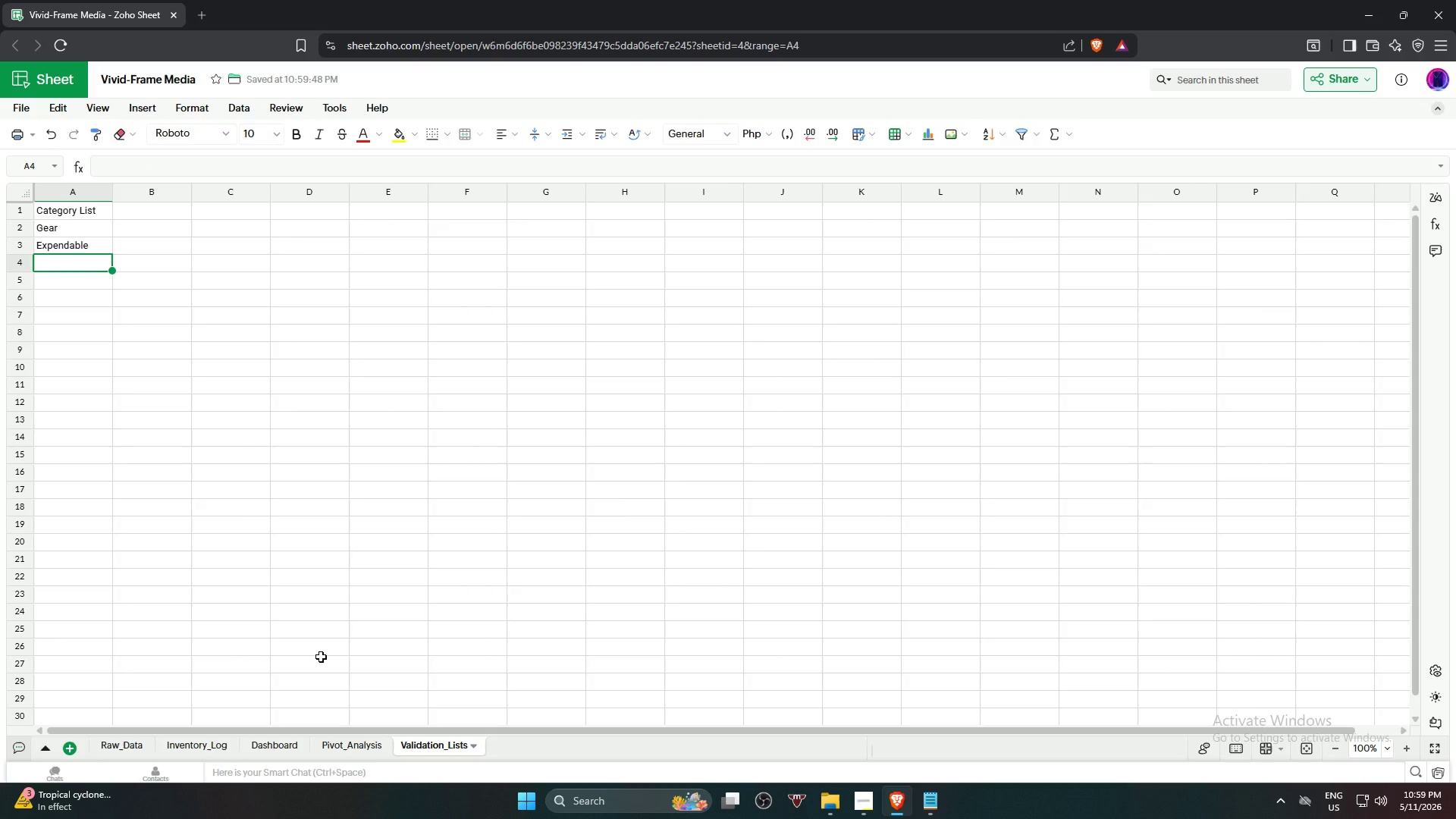 
wait(9.03)
 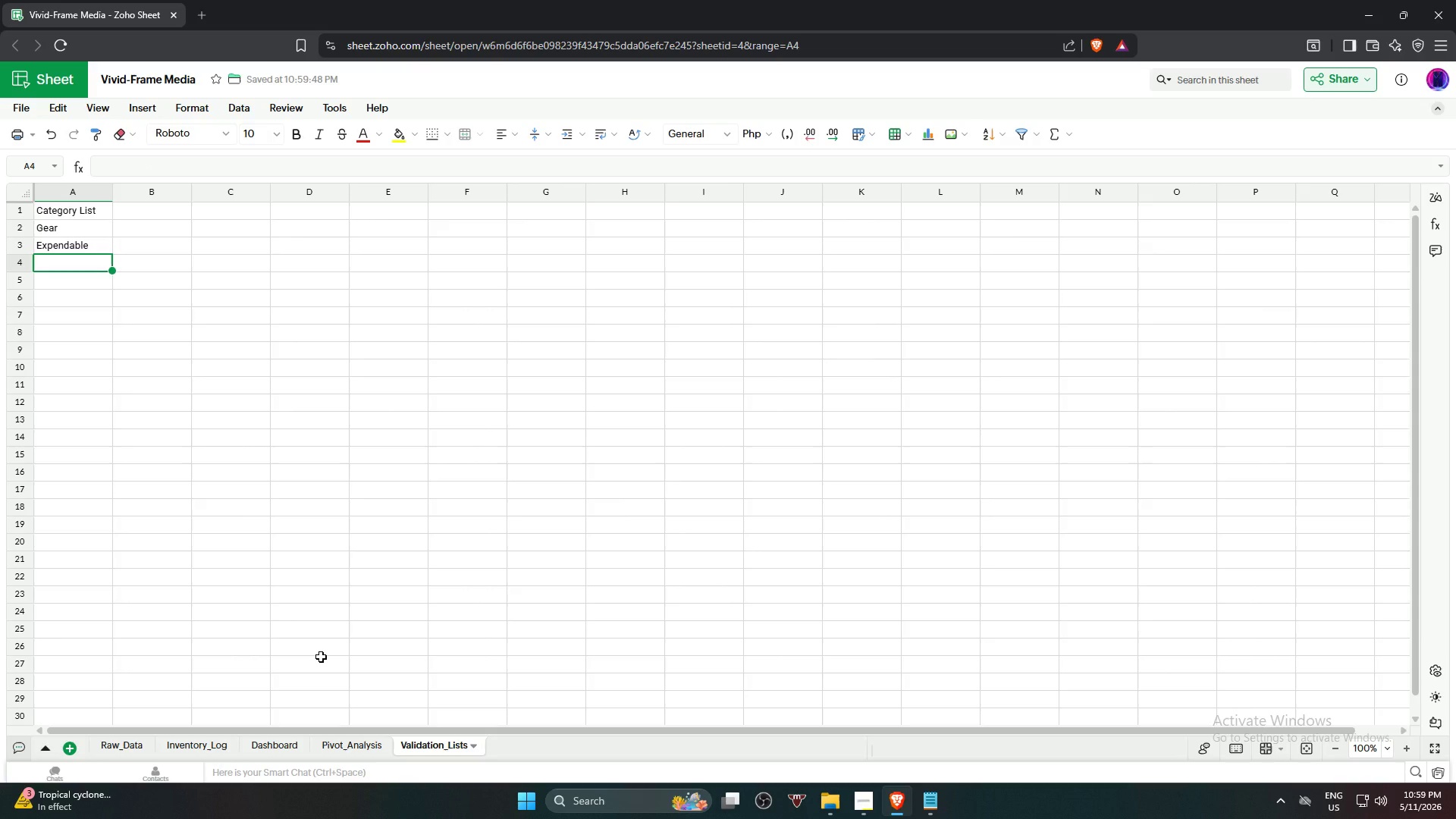 
left_click([168, 216])
 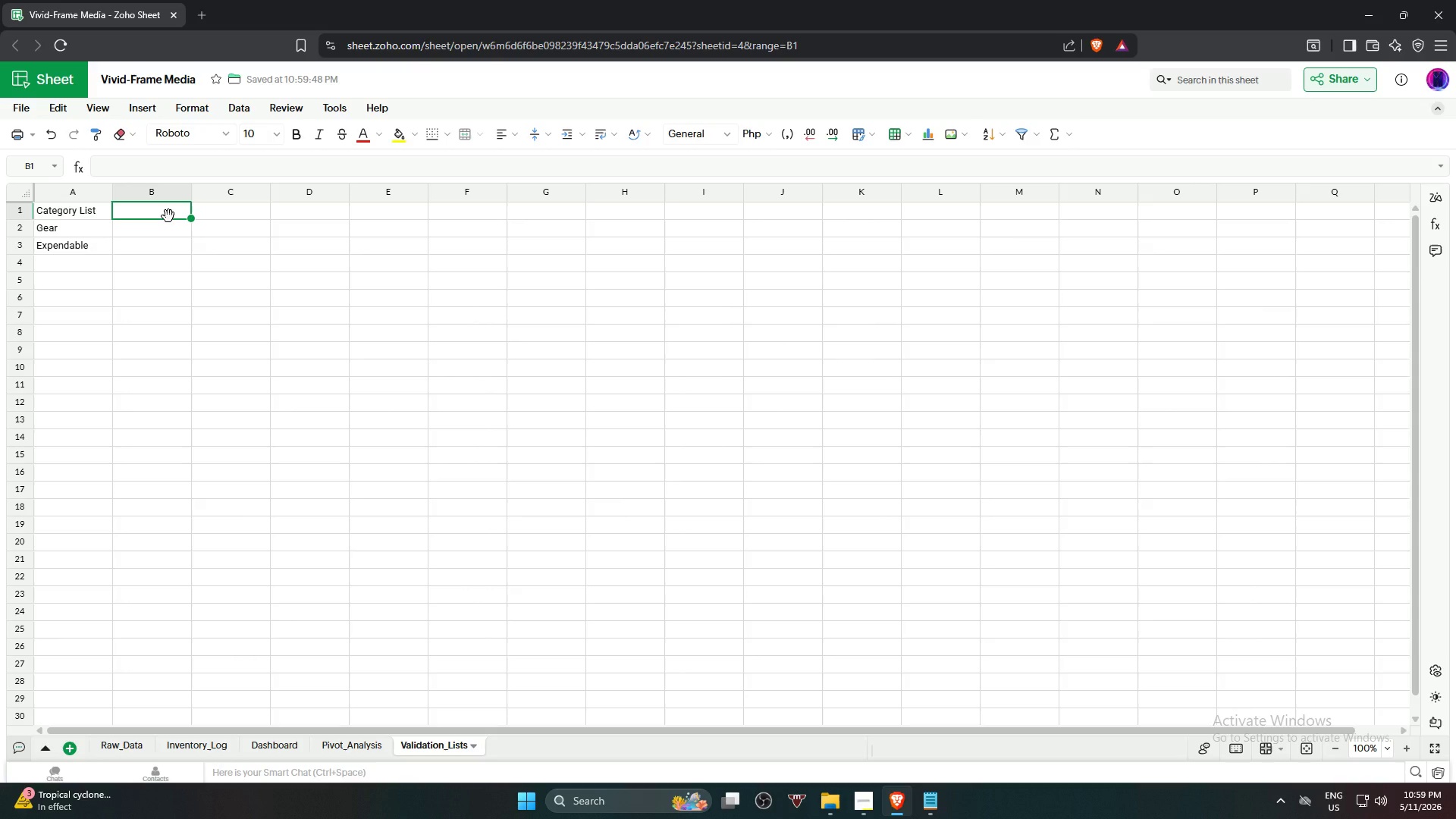 
type(Status List)
 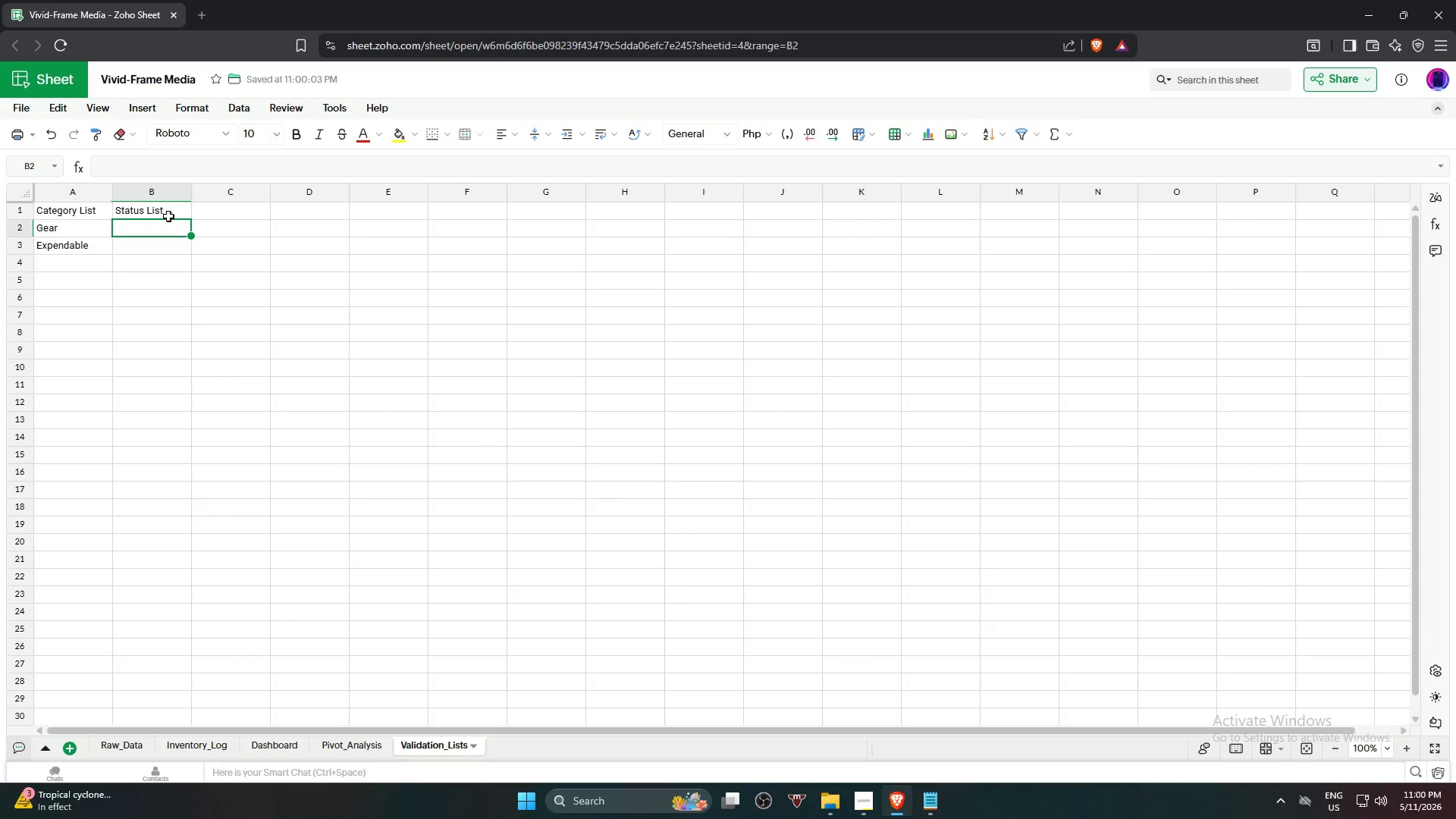 
 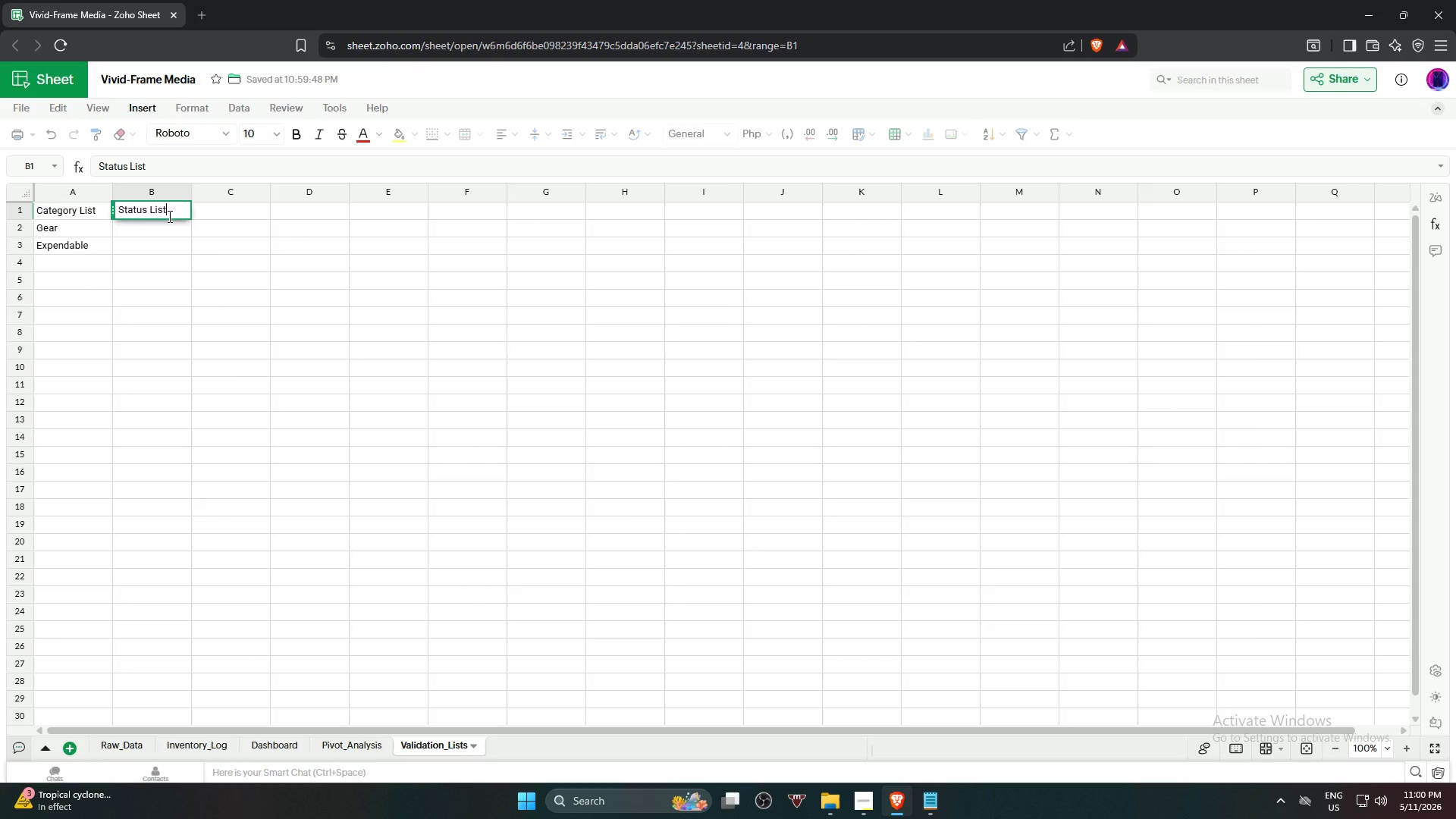 
key(Enter)
 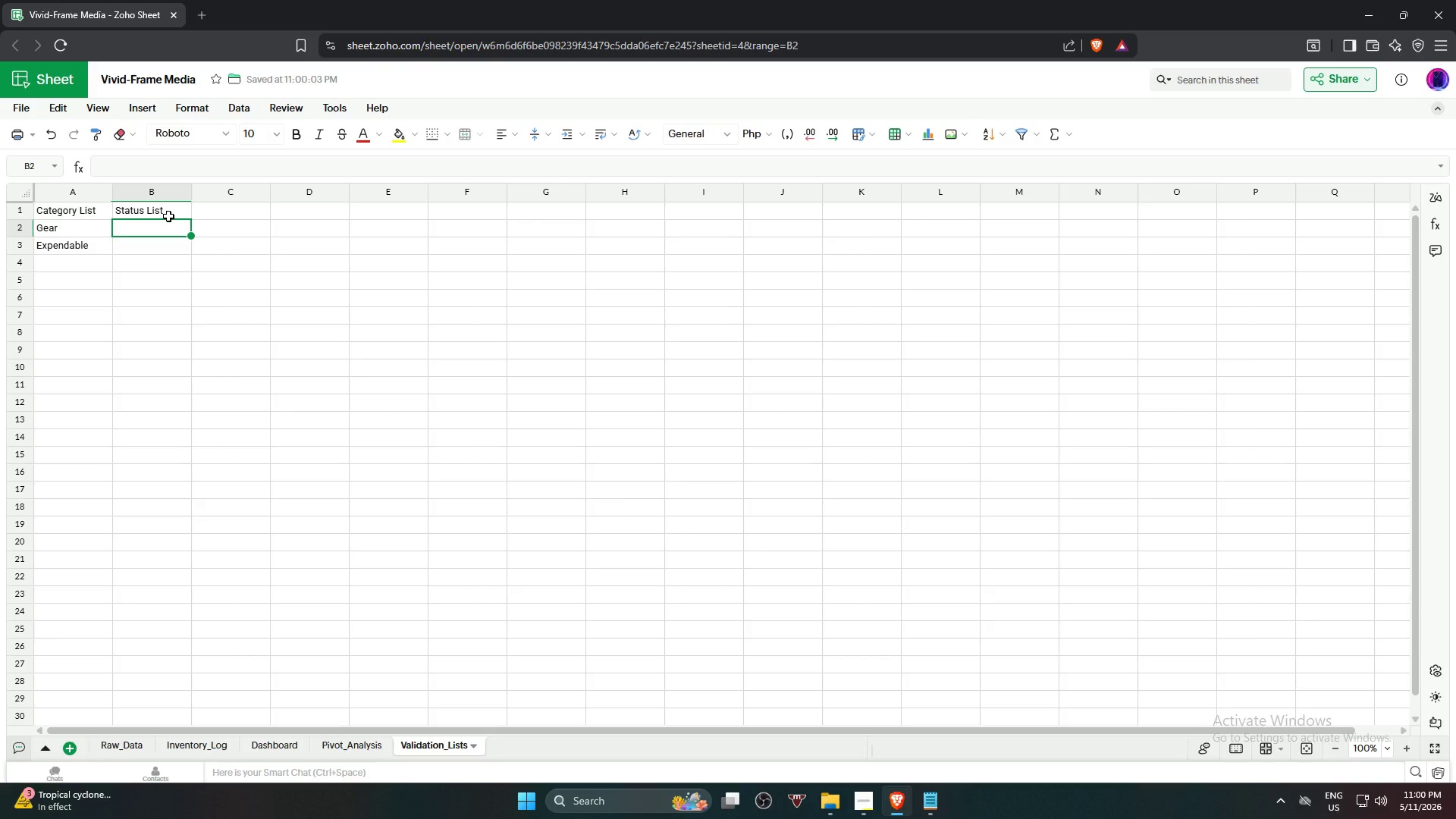 
type(Ready for Set)
 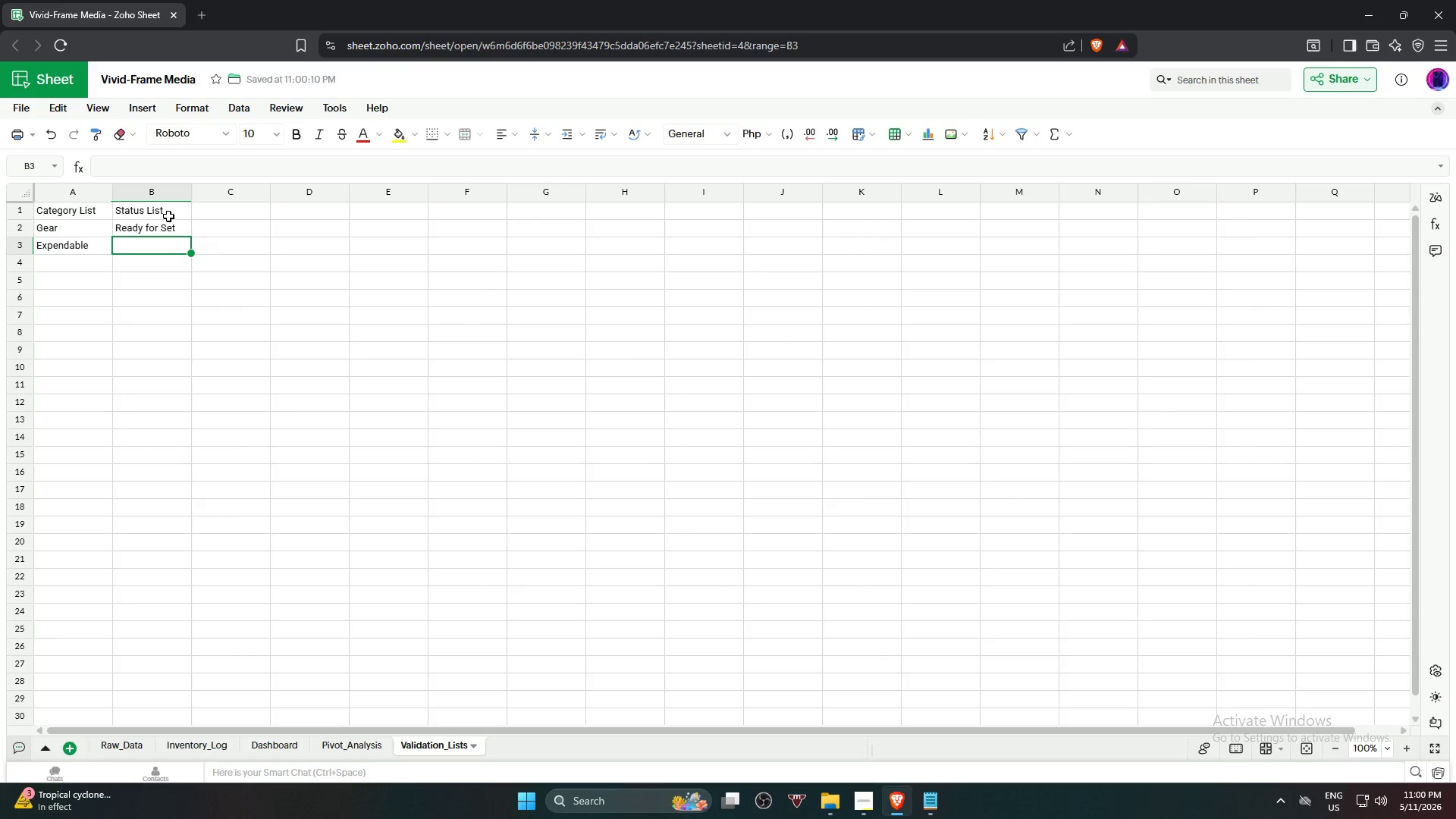 
 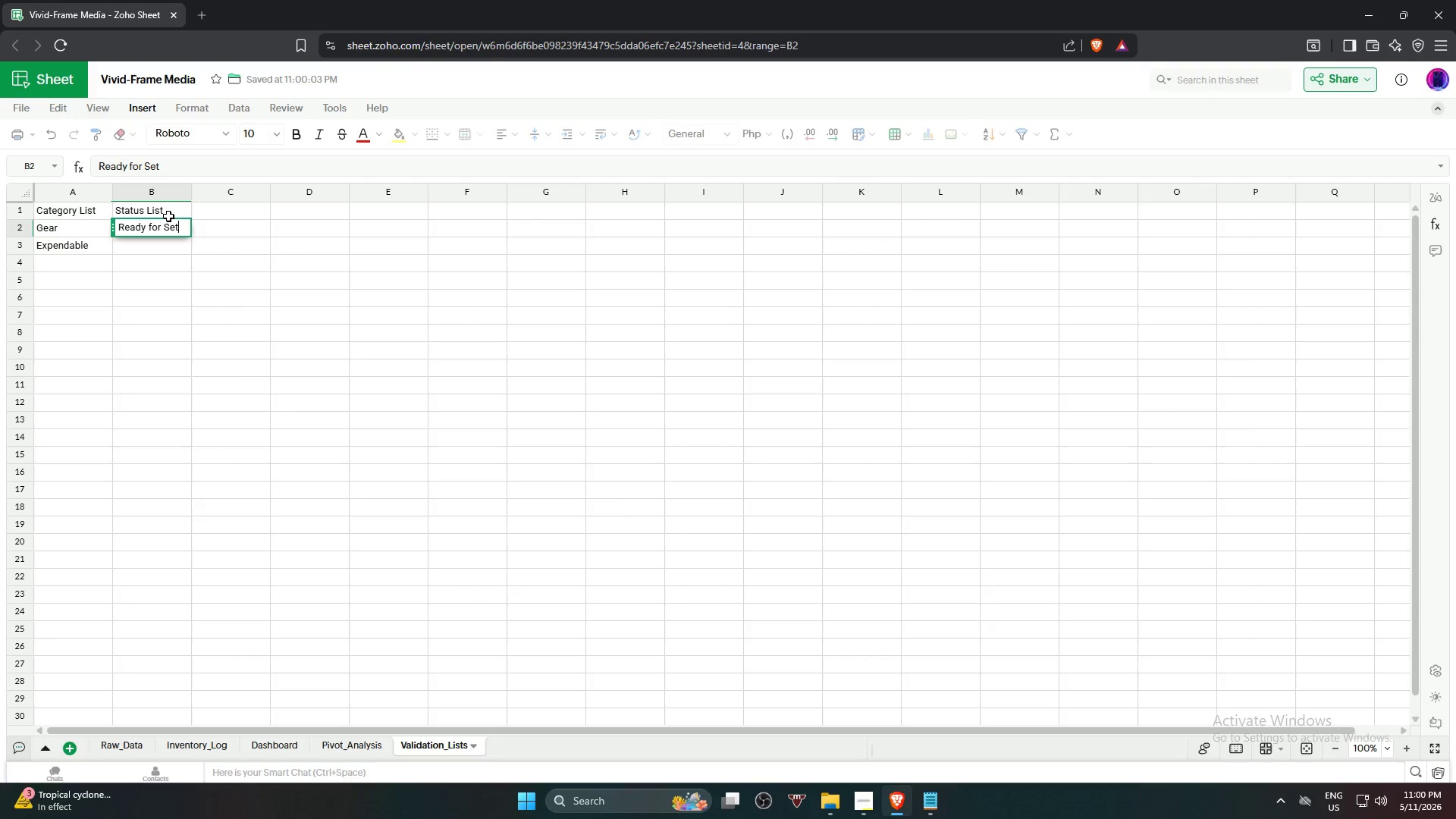 
key(Enter)
 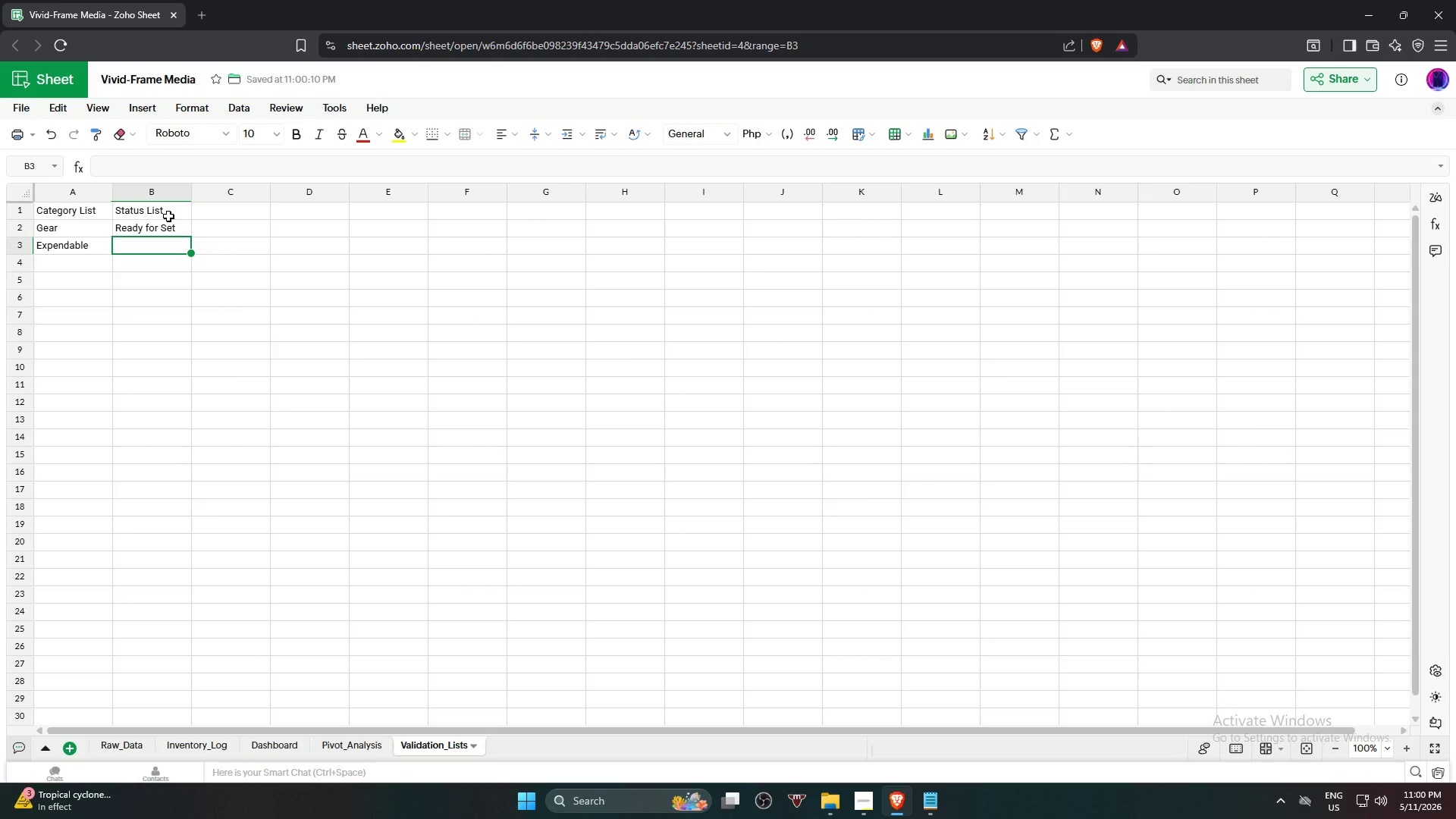 
type(Checked Out)
 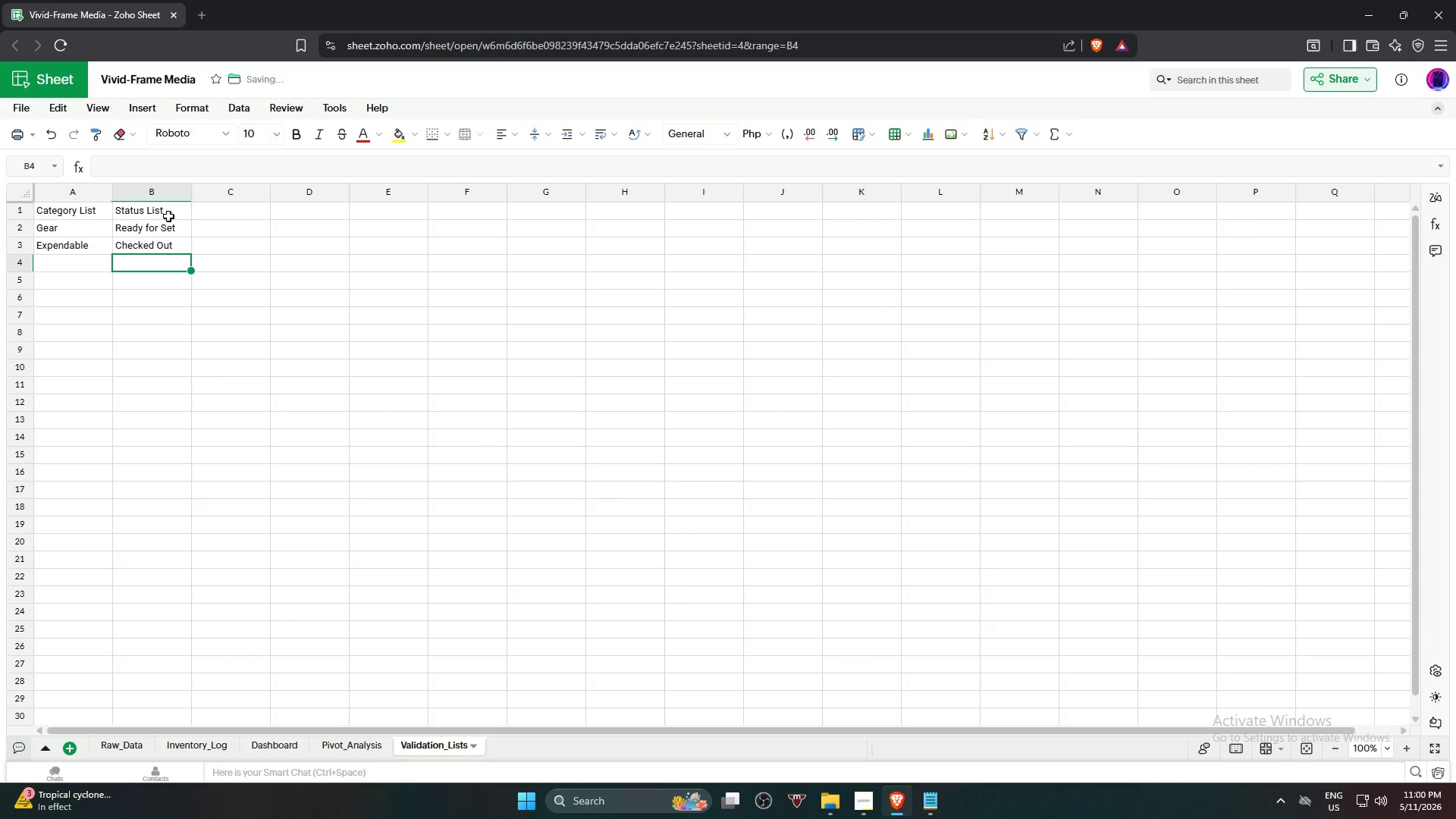 
 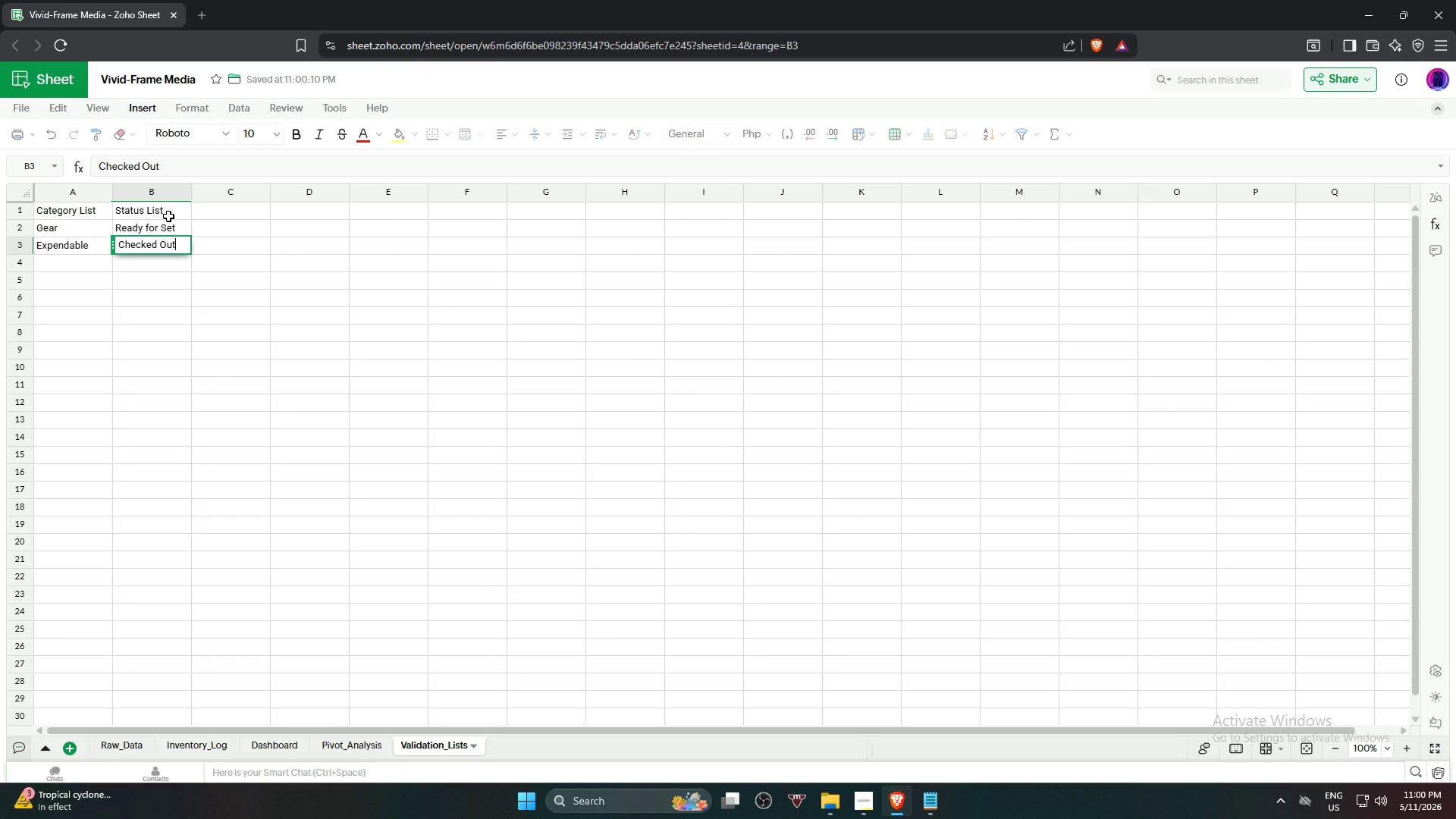 
key(Enter)
 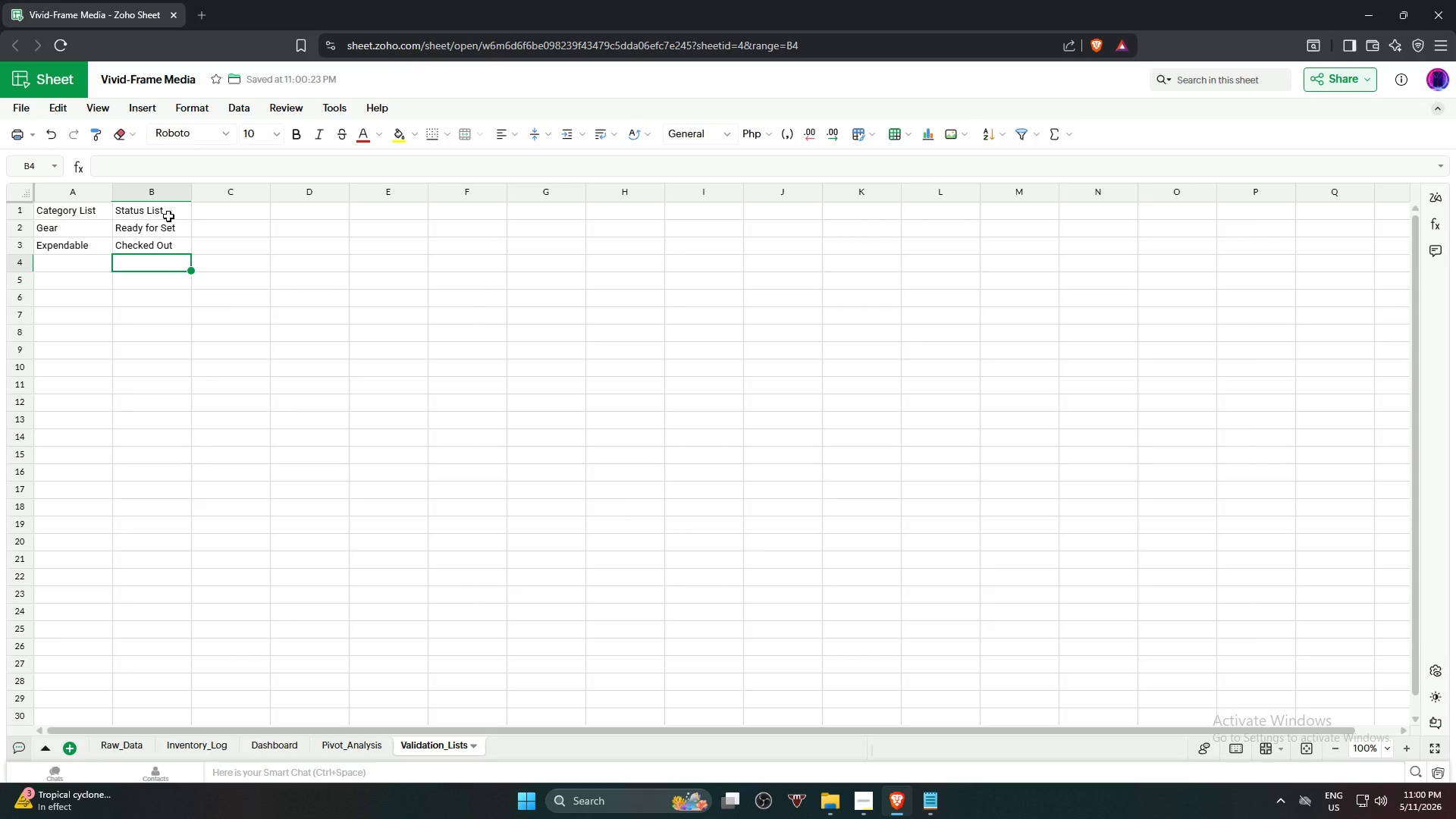 
type(Under Maintenance)
 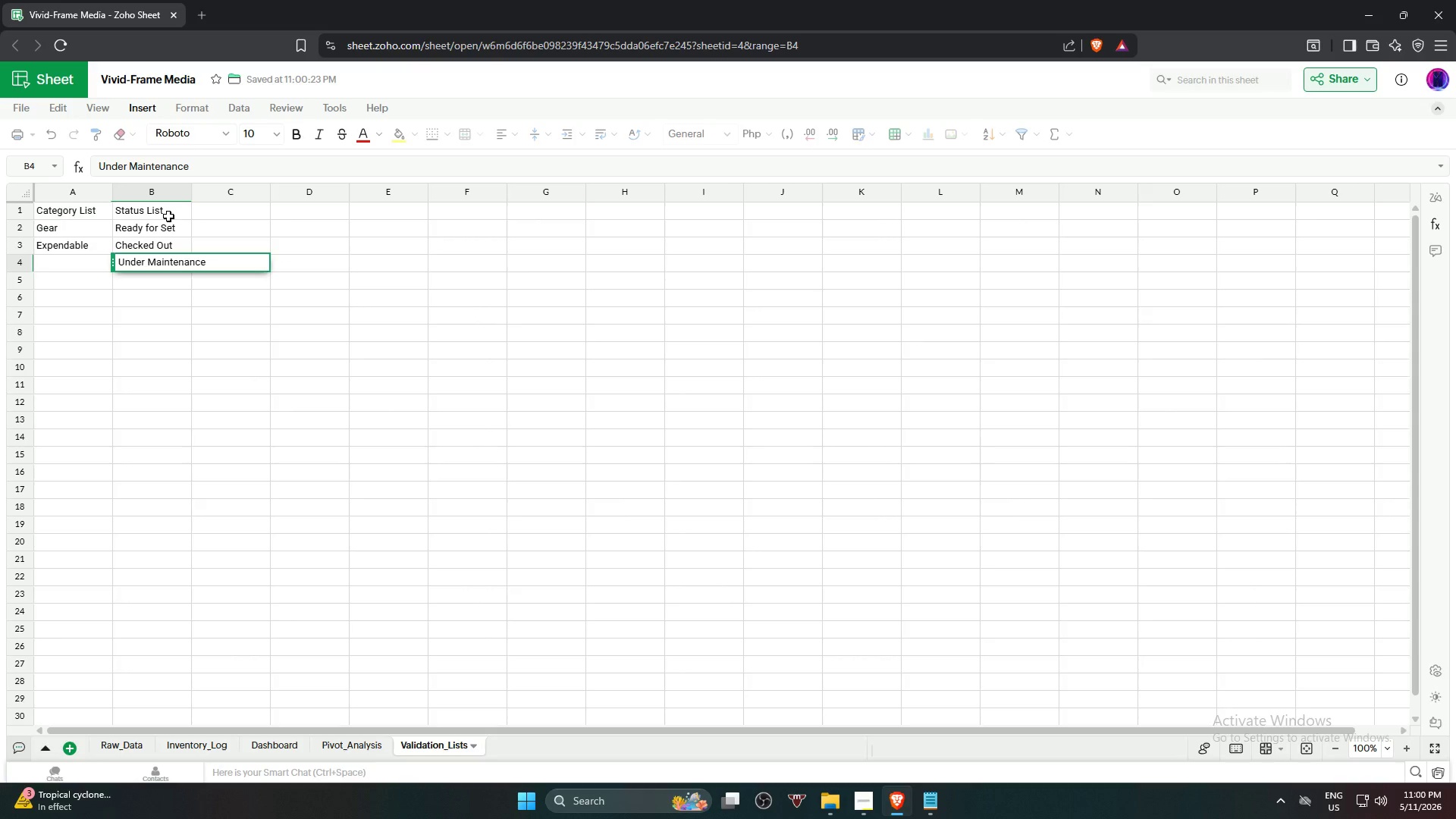 
key(Enter)
 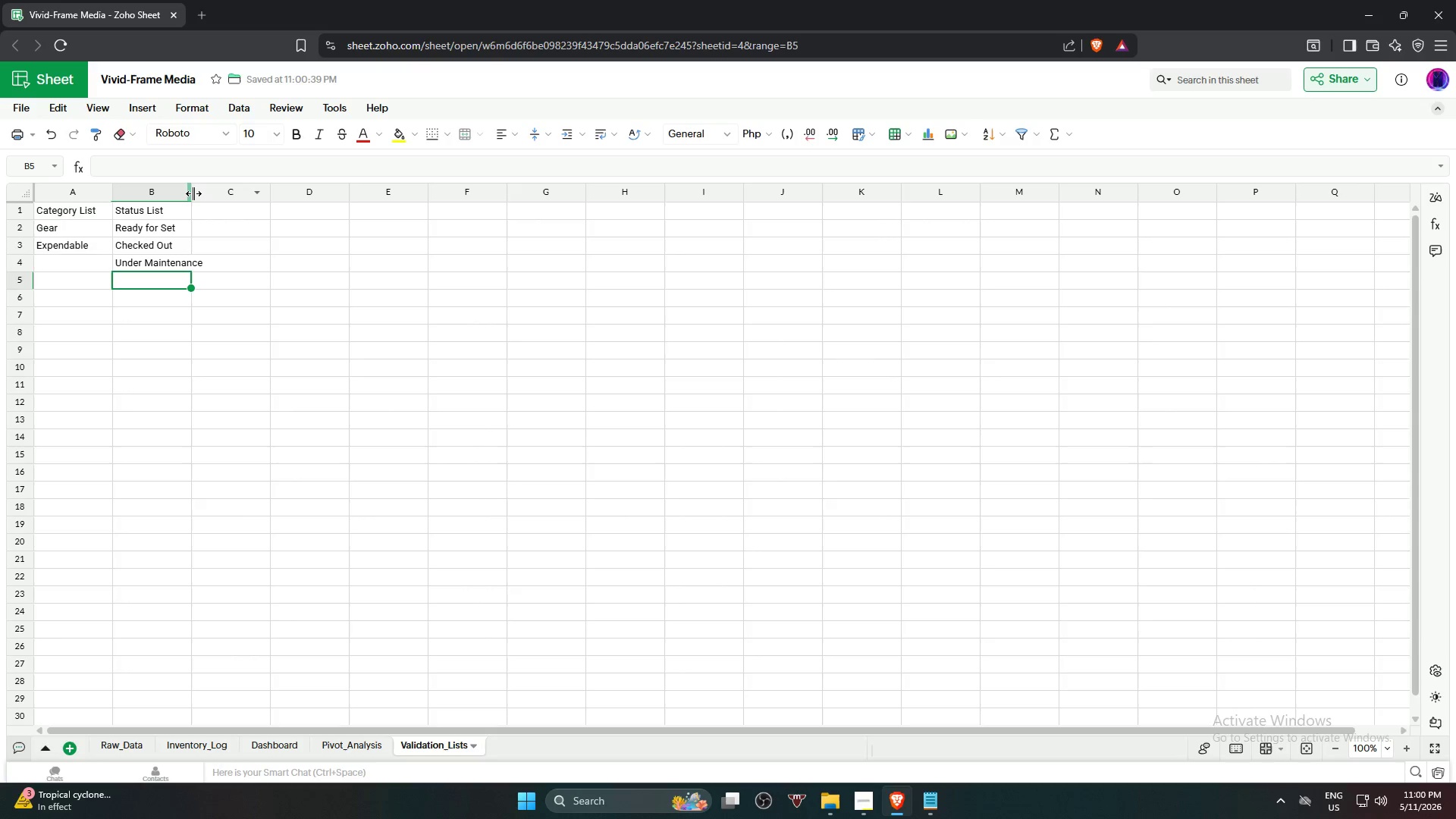 
double_click([193, 193])
 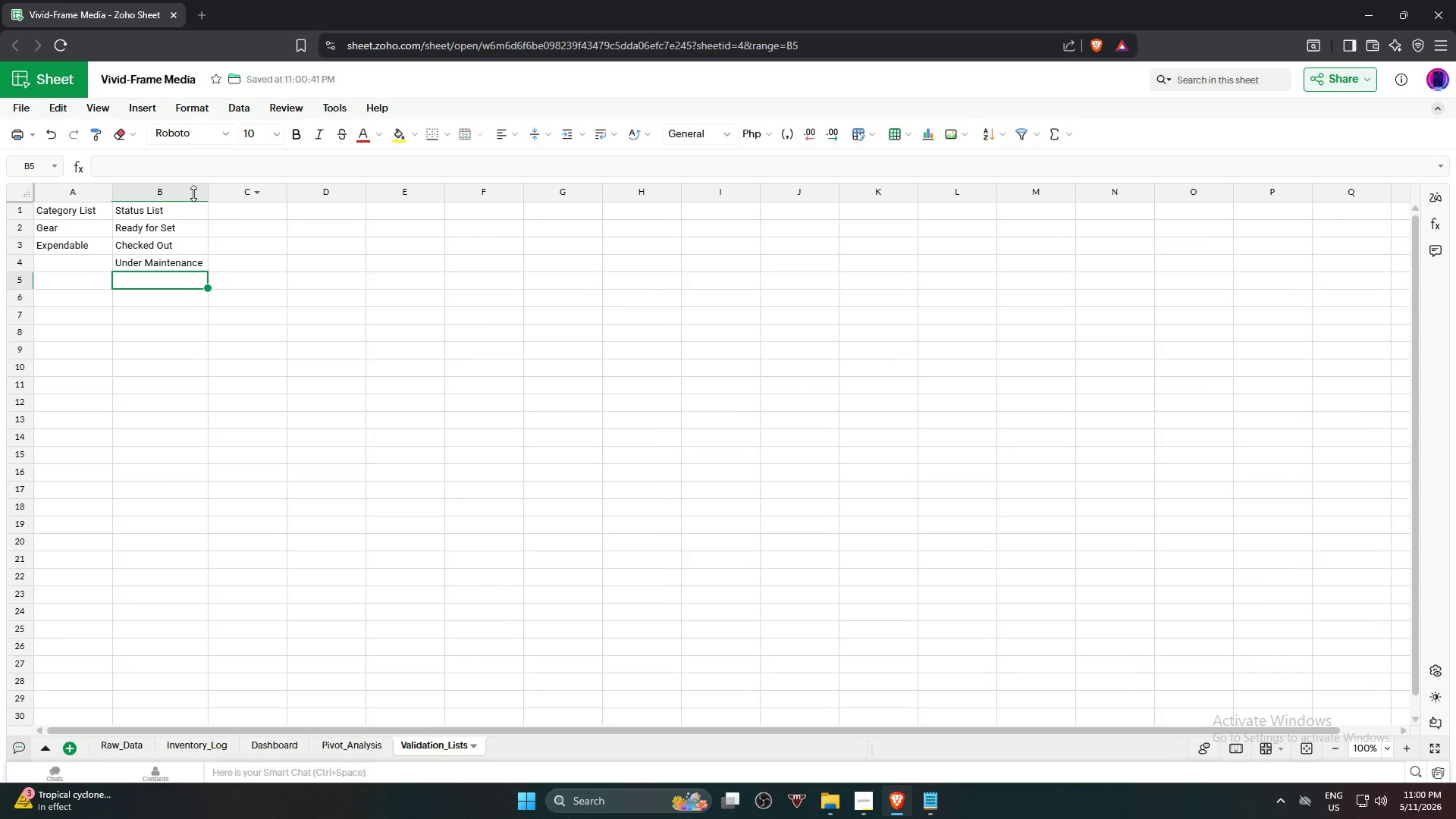 
wait(5.73)
 